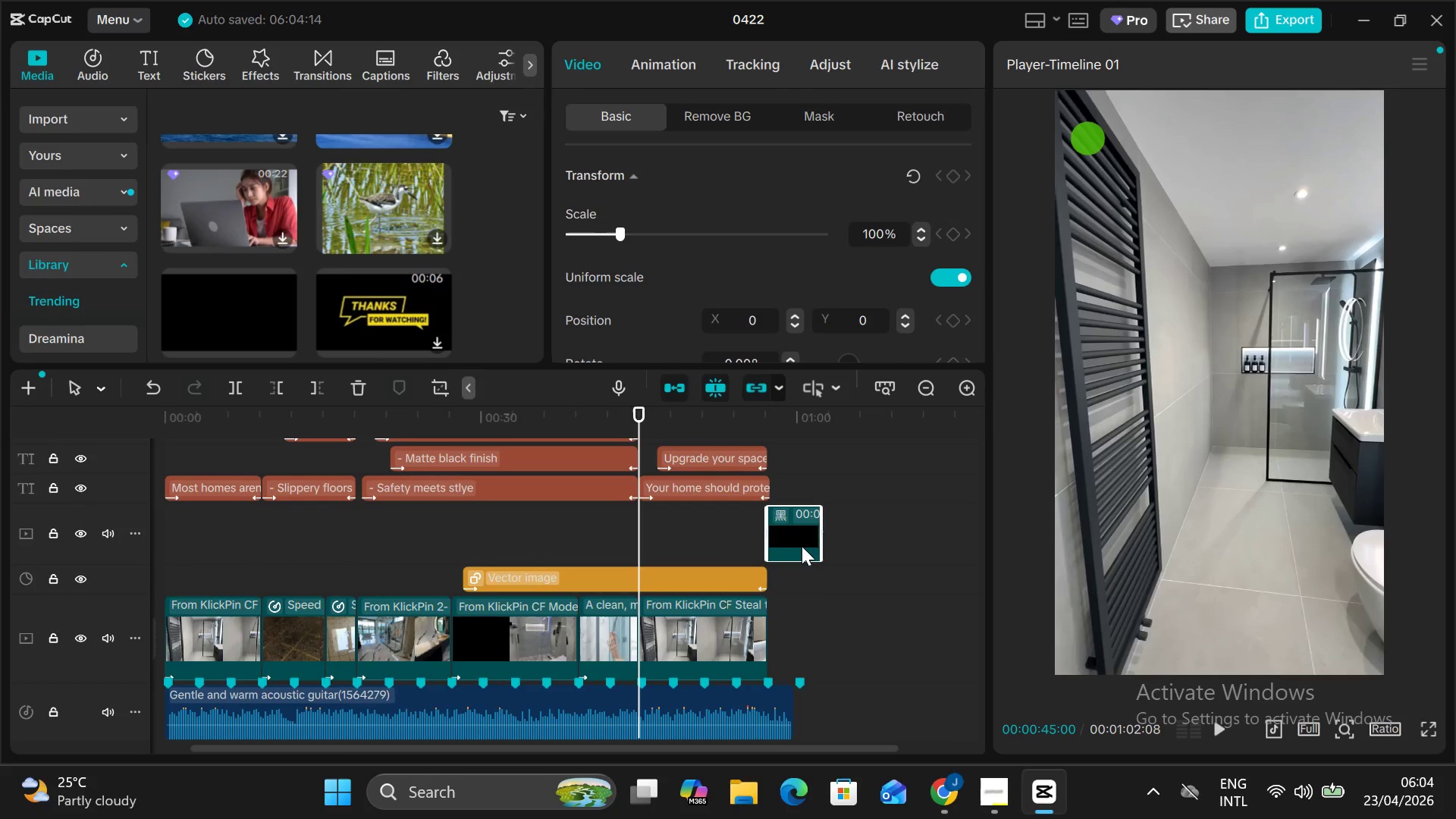 
left_click_drag(start_coordinate=[802, 546], to_coordinate=[723, 598])
 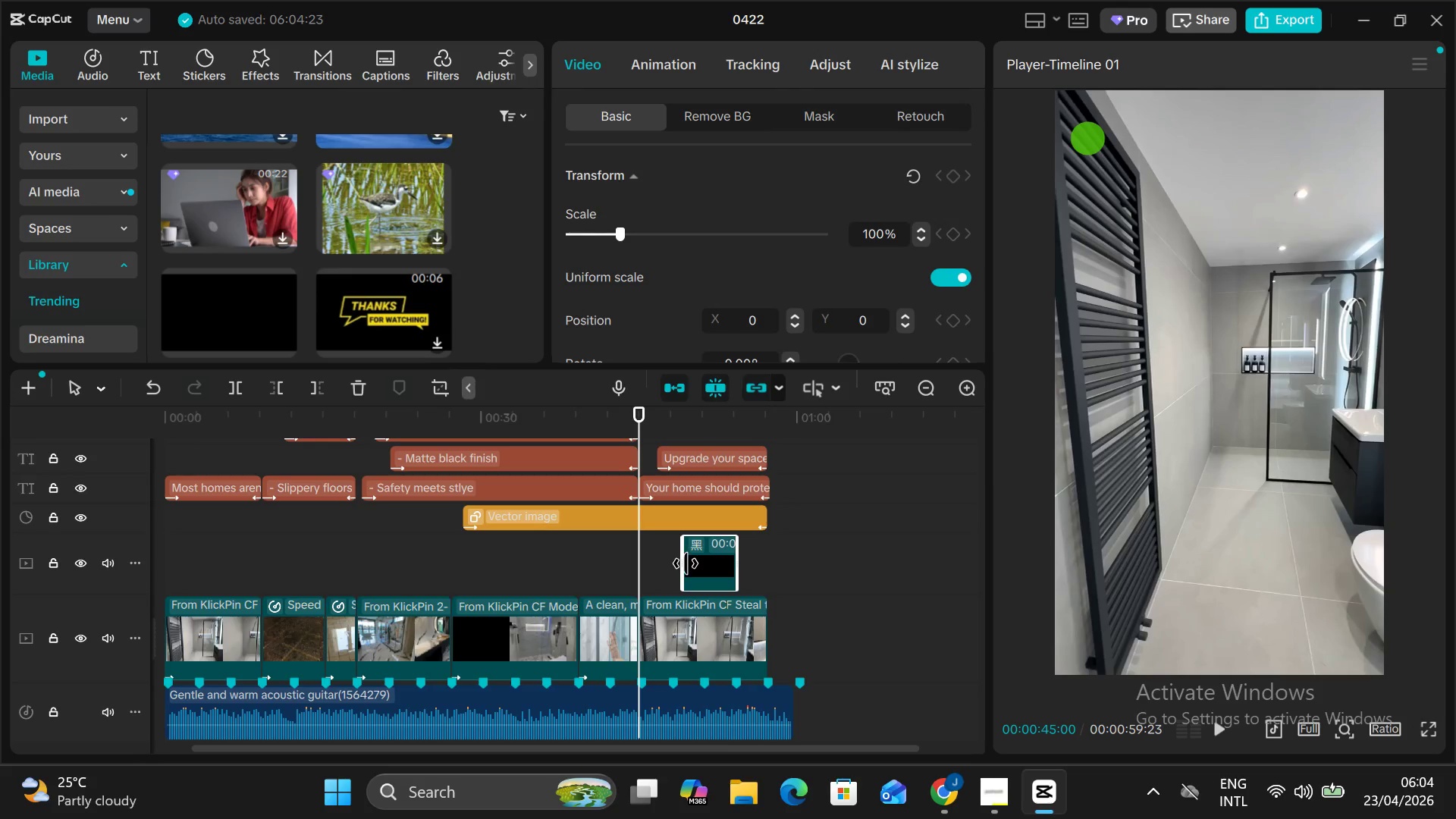 
wait(5.56)
 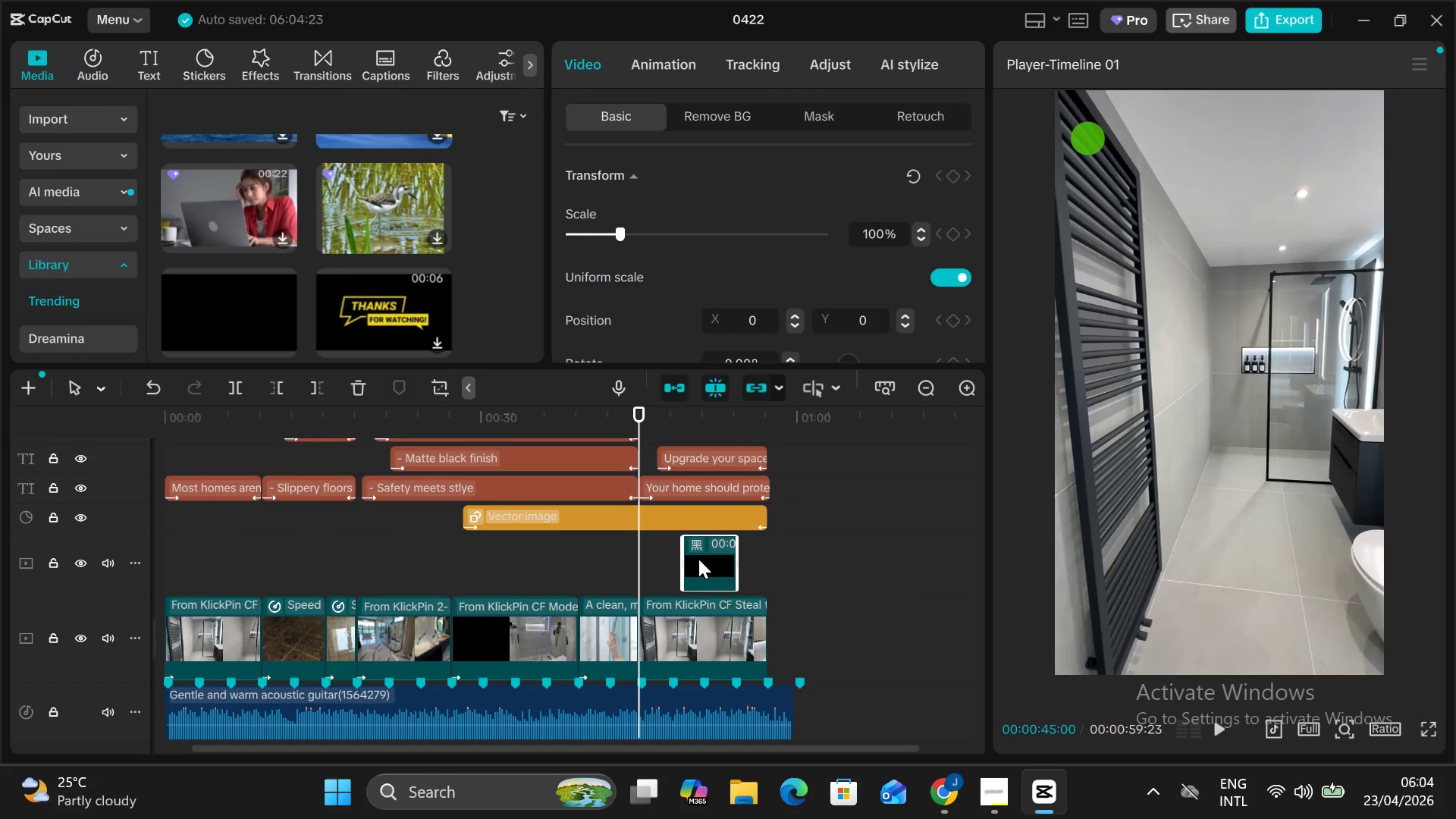 
left_click([685, 571])
 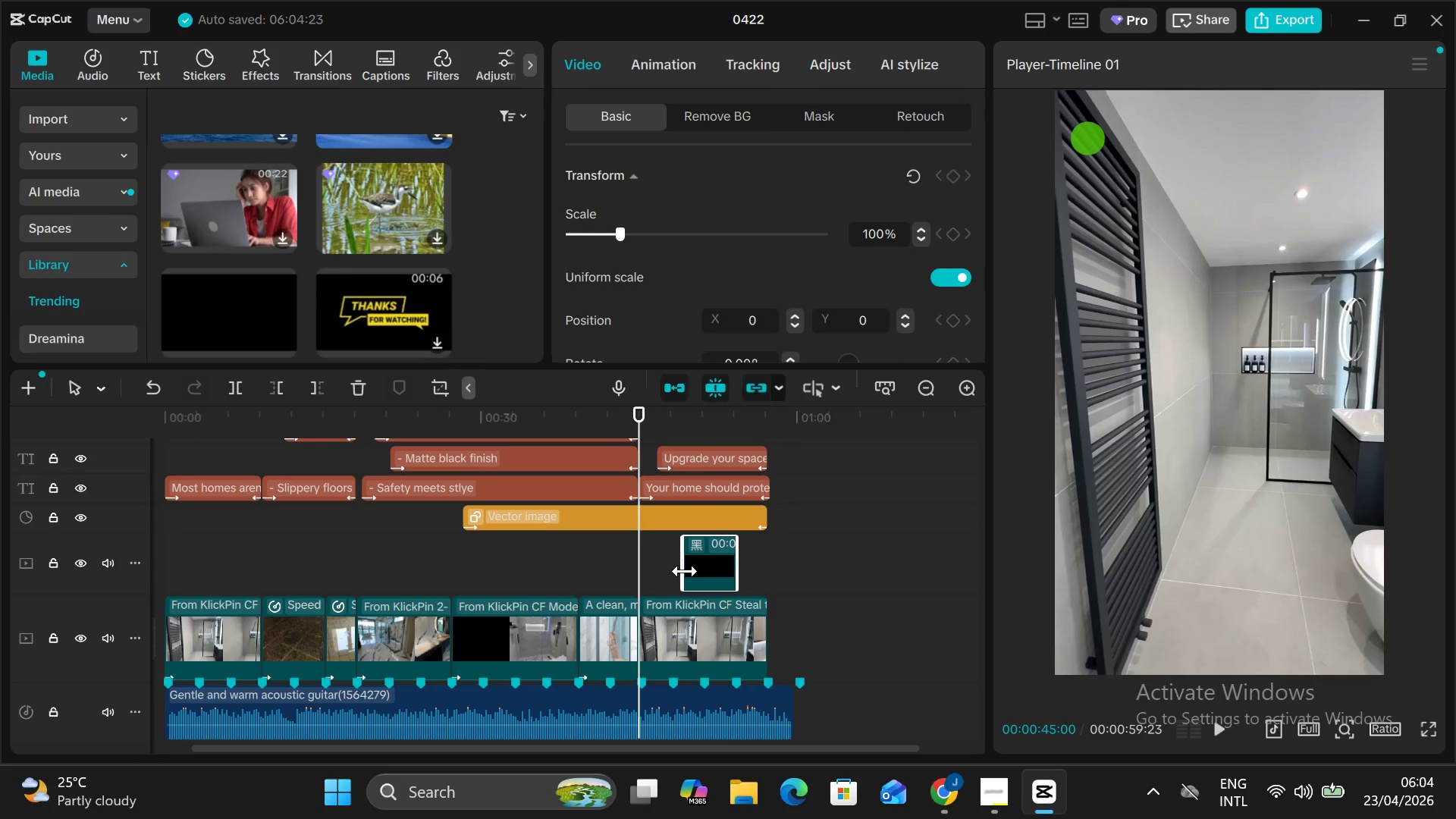 
left_click_drag(start_coordinate=[685, 571], to_coordinate=[651, 573])
 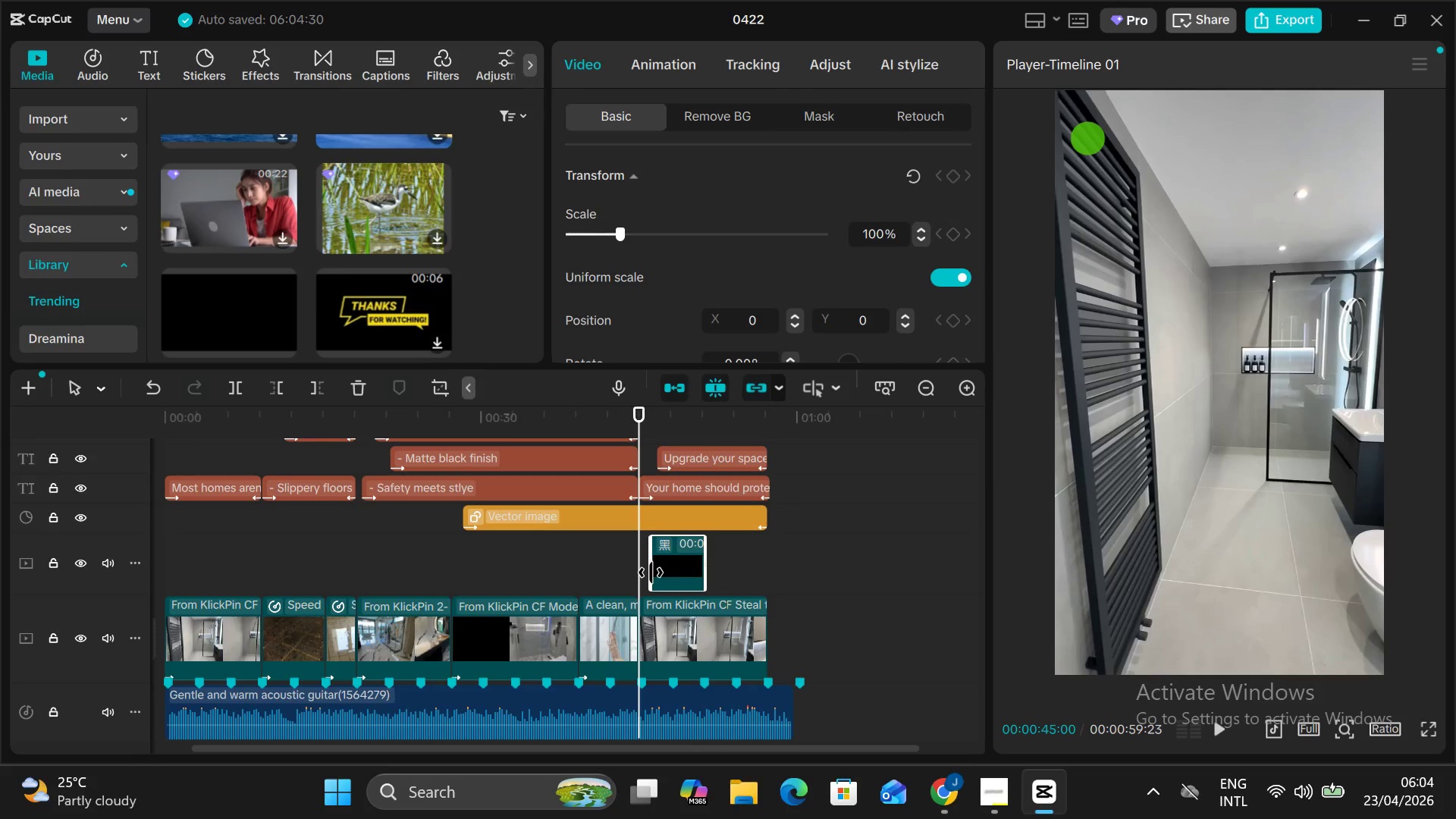 
left_click([651, 573])
 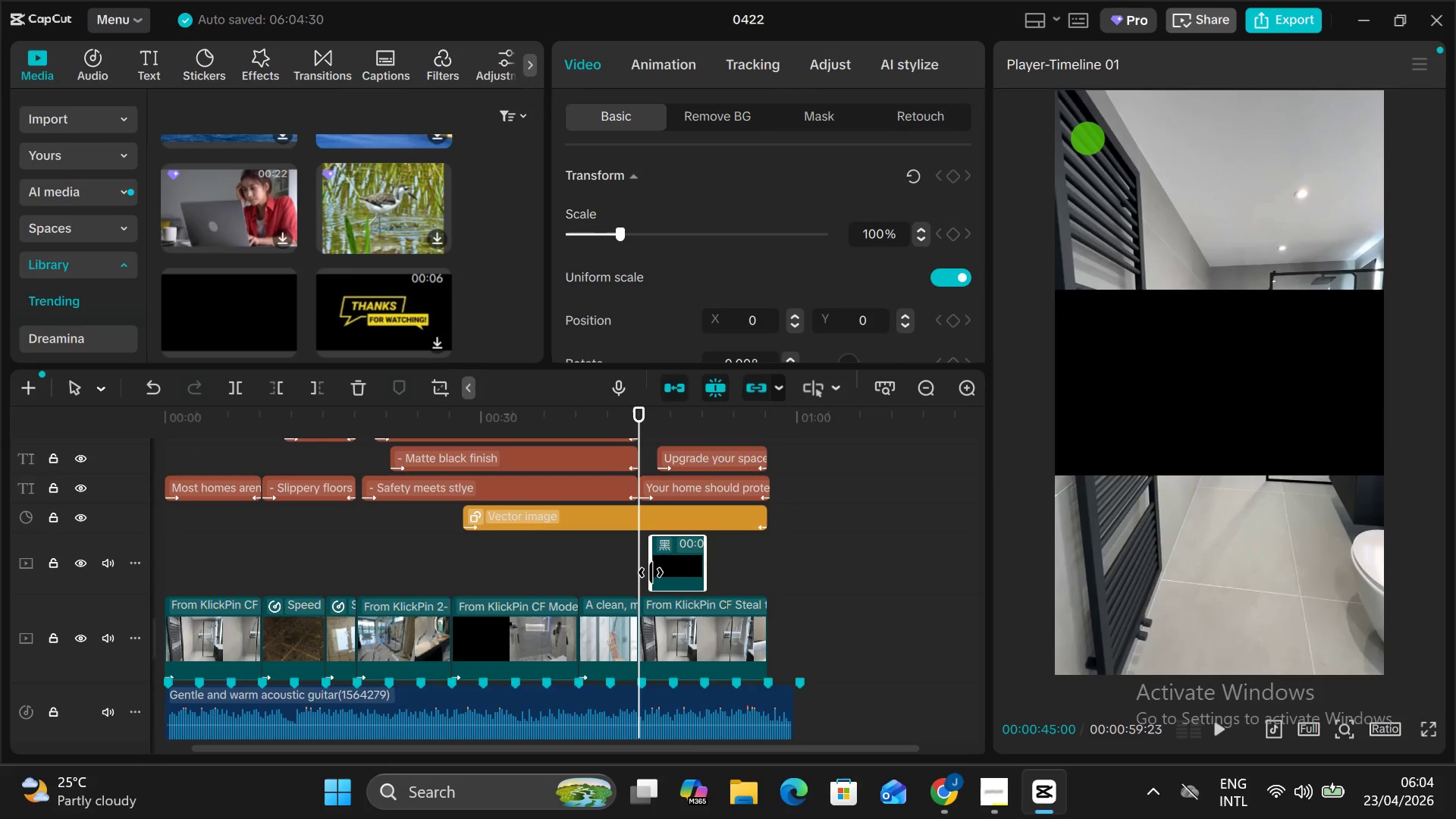 
left_click_drag(start_coordinate=[651, 573], to_coordinate=[738, 573])
 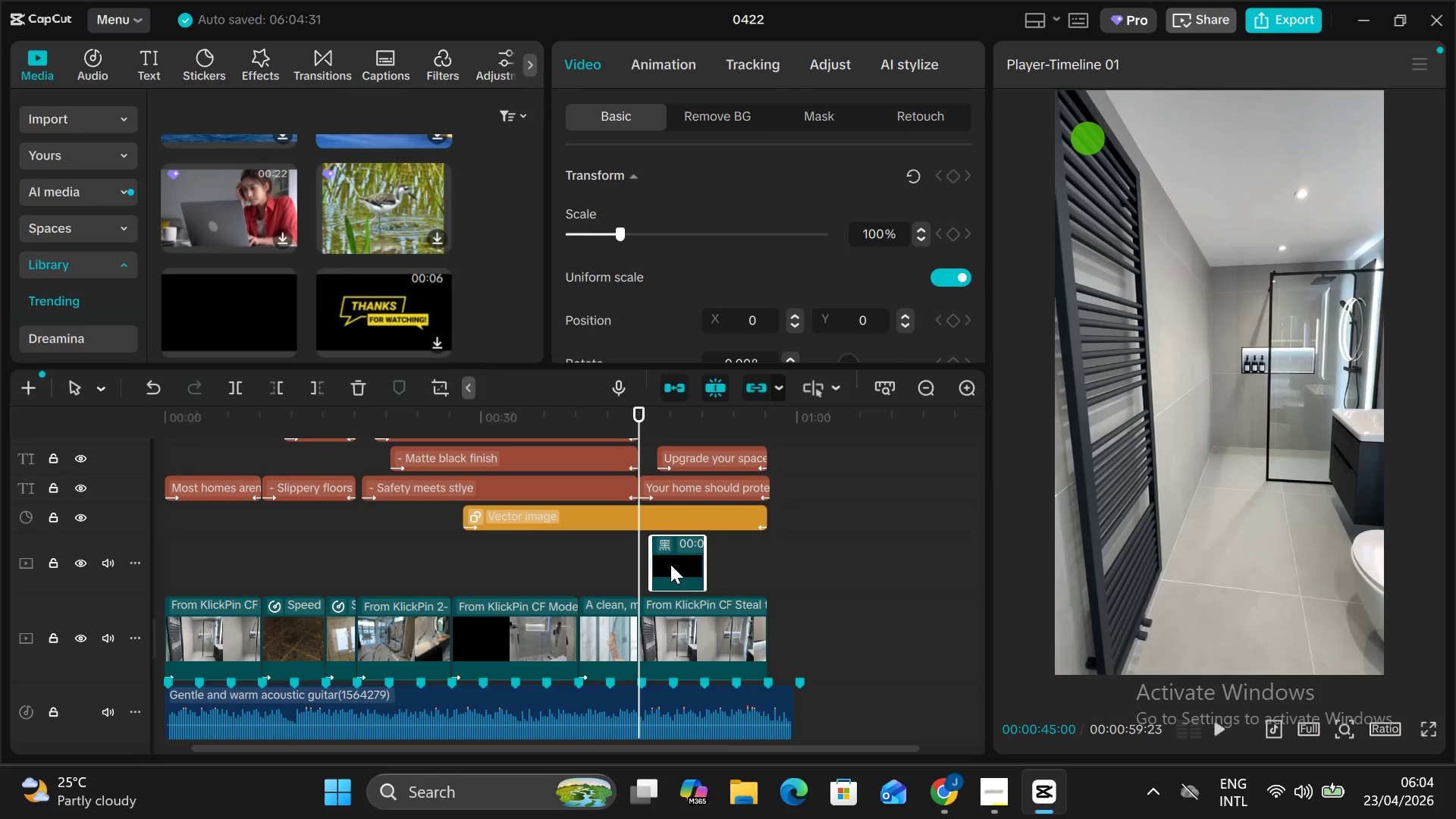 
right_click([670, 564])
 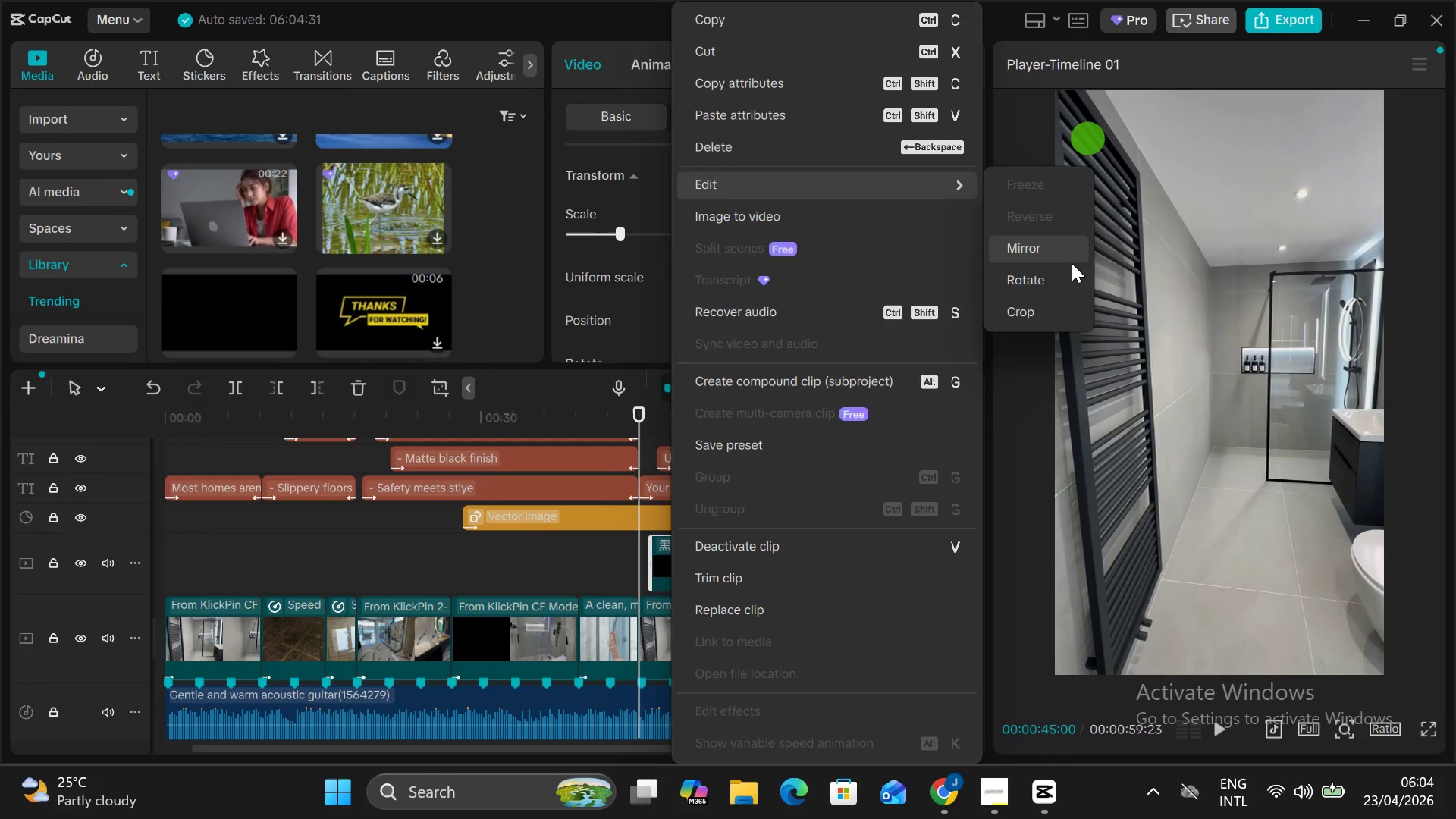 
left_click([1048, 185])
 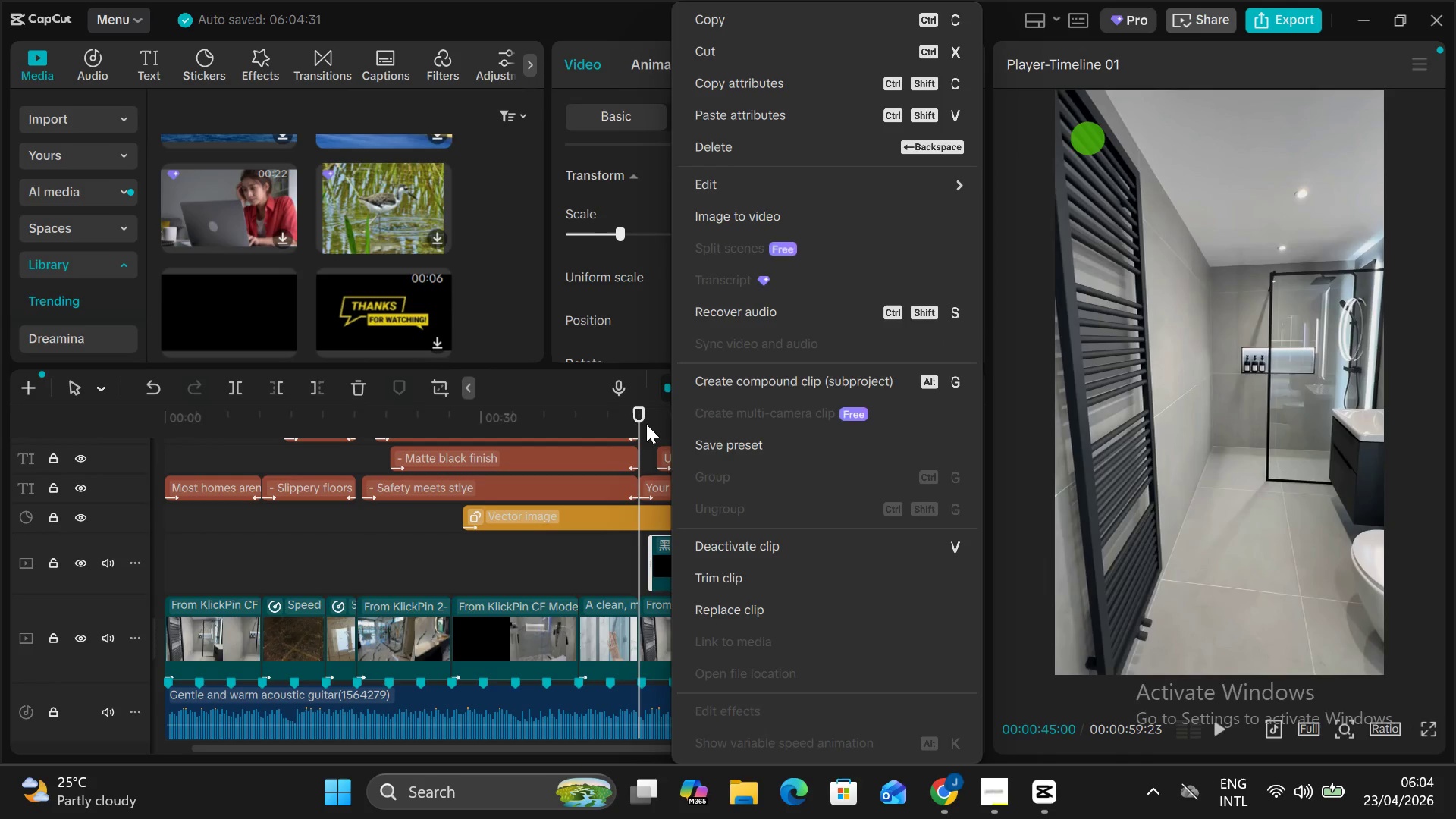 
left_click([669, 407])
 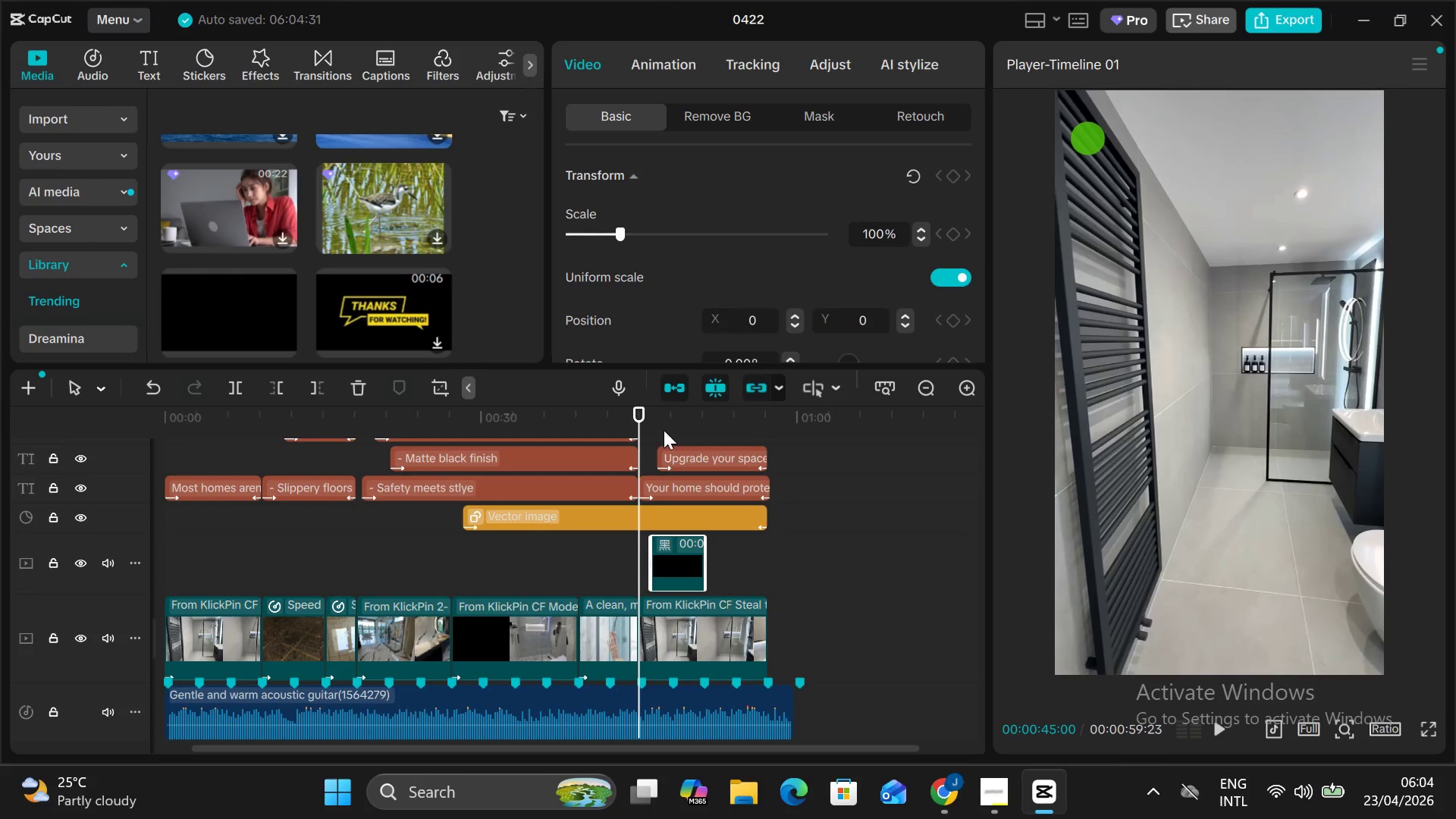 
left_click([664, 430])
 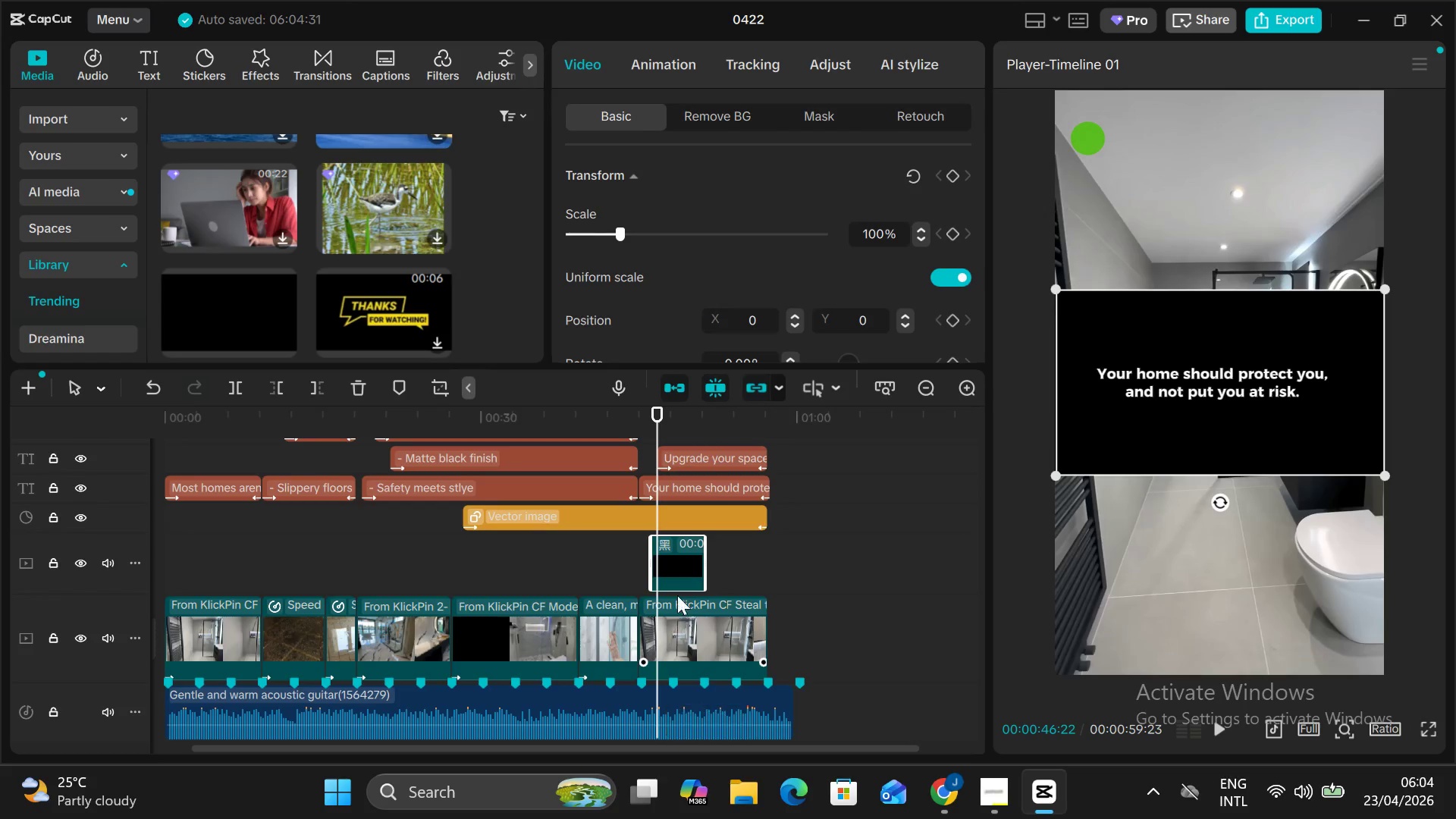 
right_click([681, 570])
 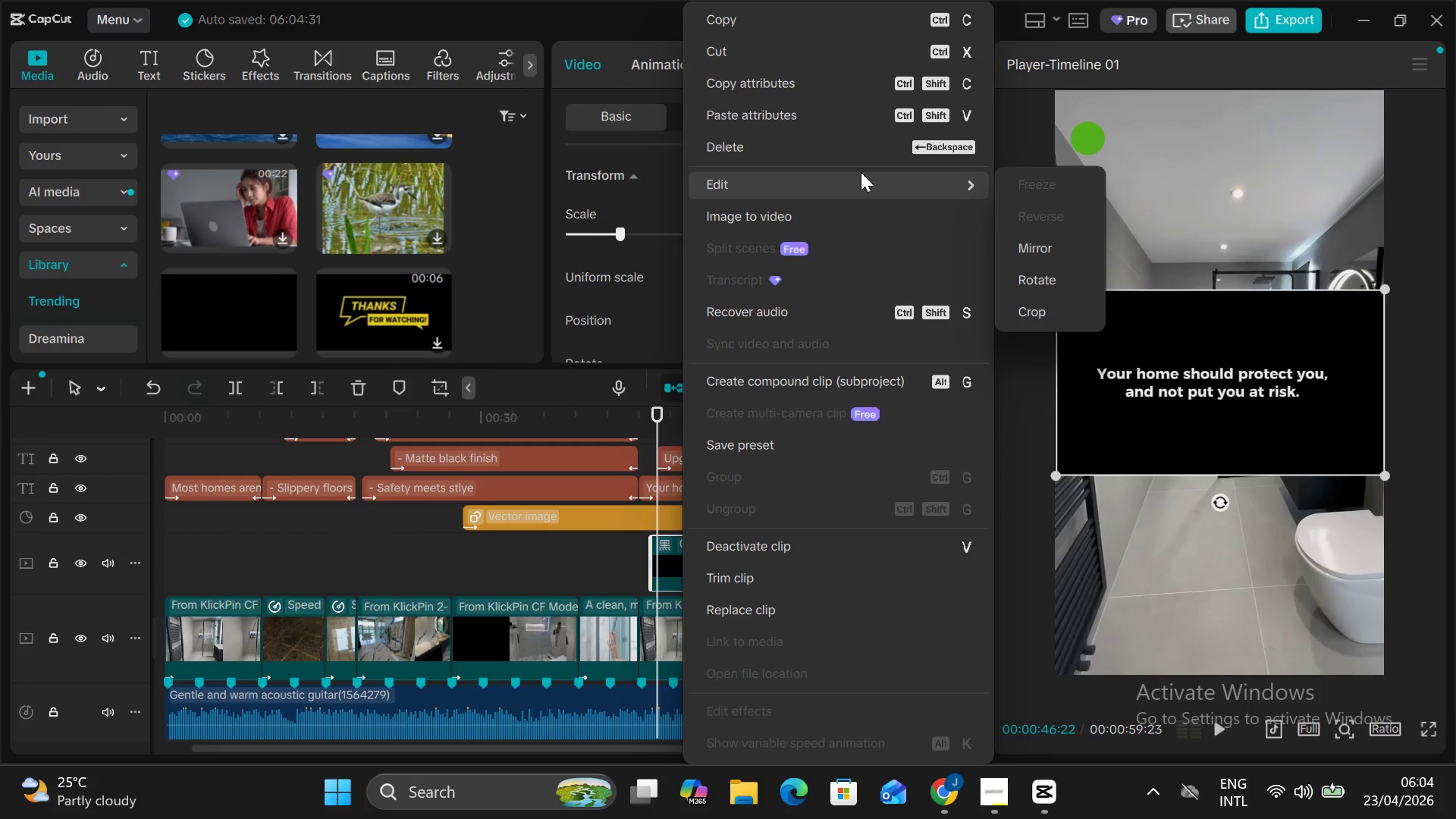 
left_click([1061, 184])
 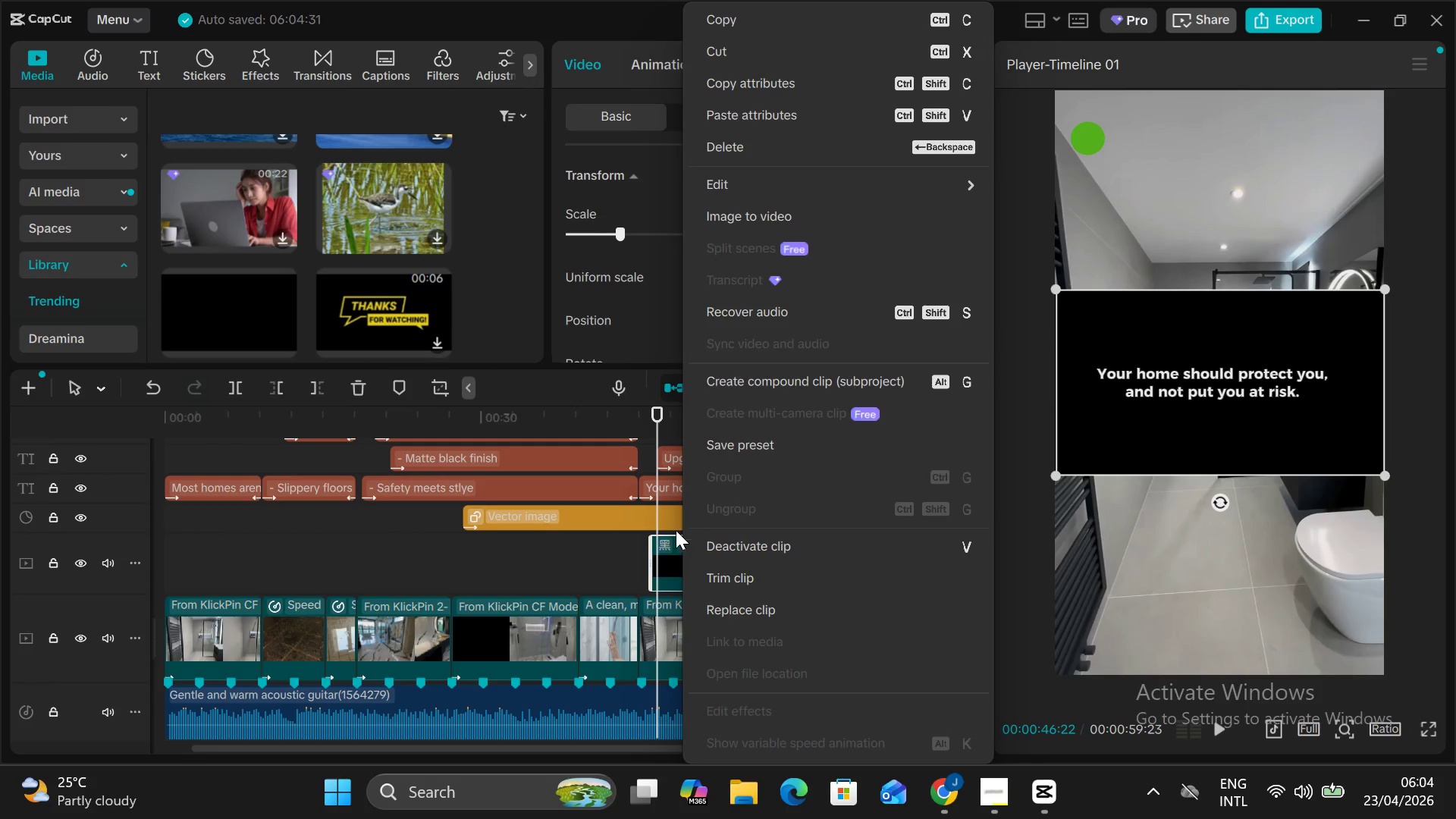 
left_click([666, 558])
 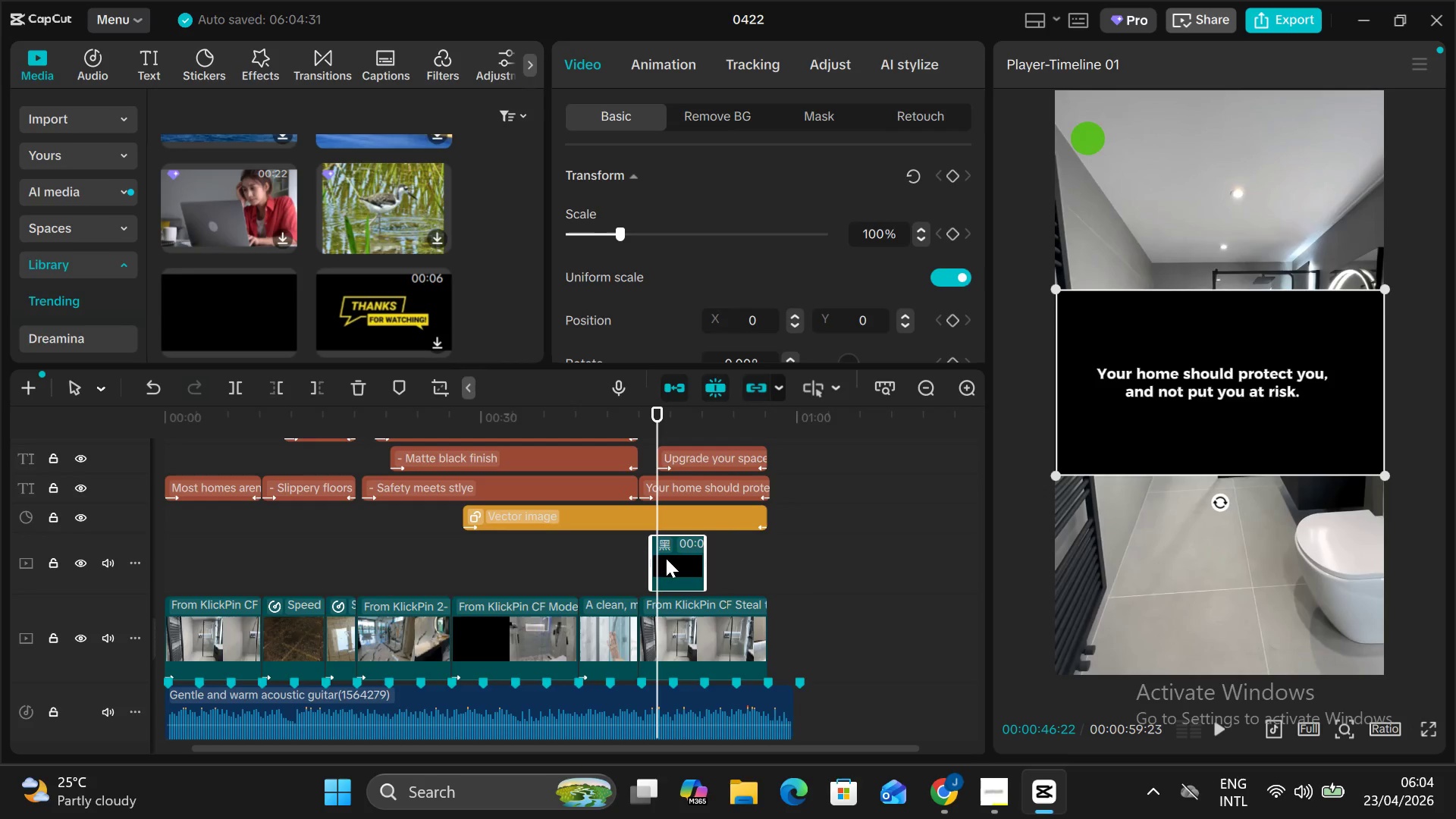 
double_click([666, 558])
 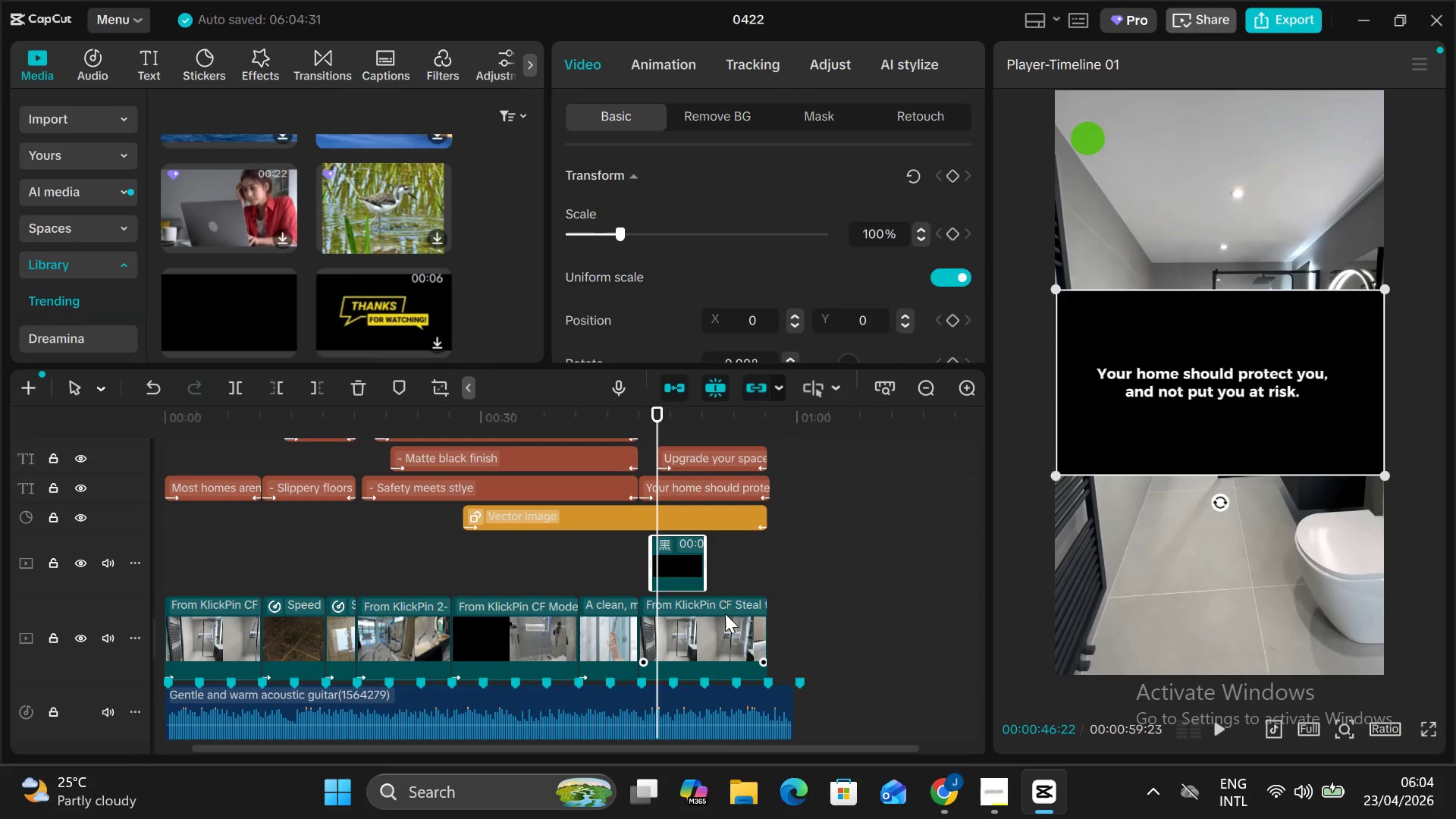 
wait(5.62)
 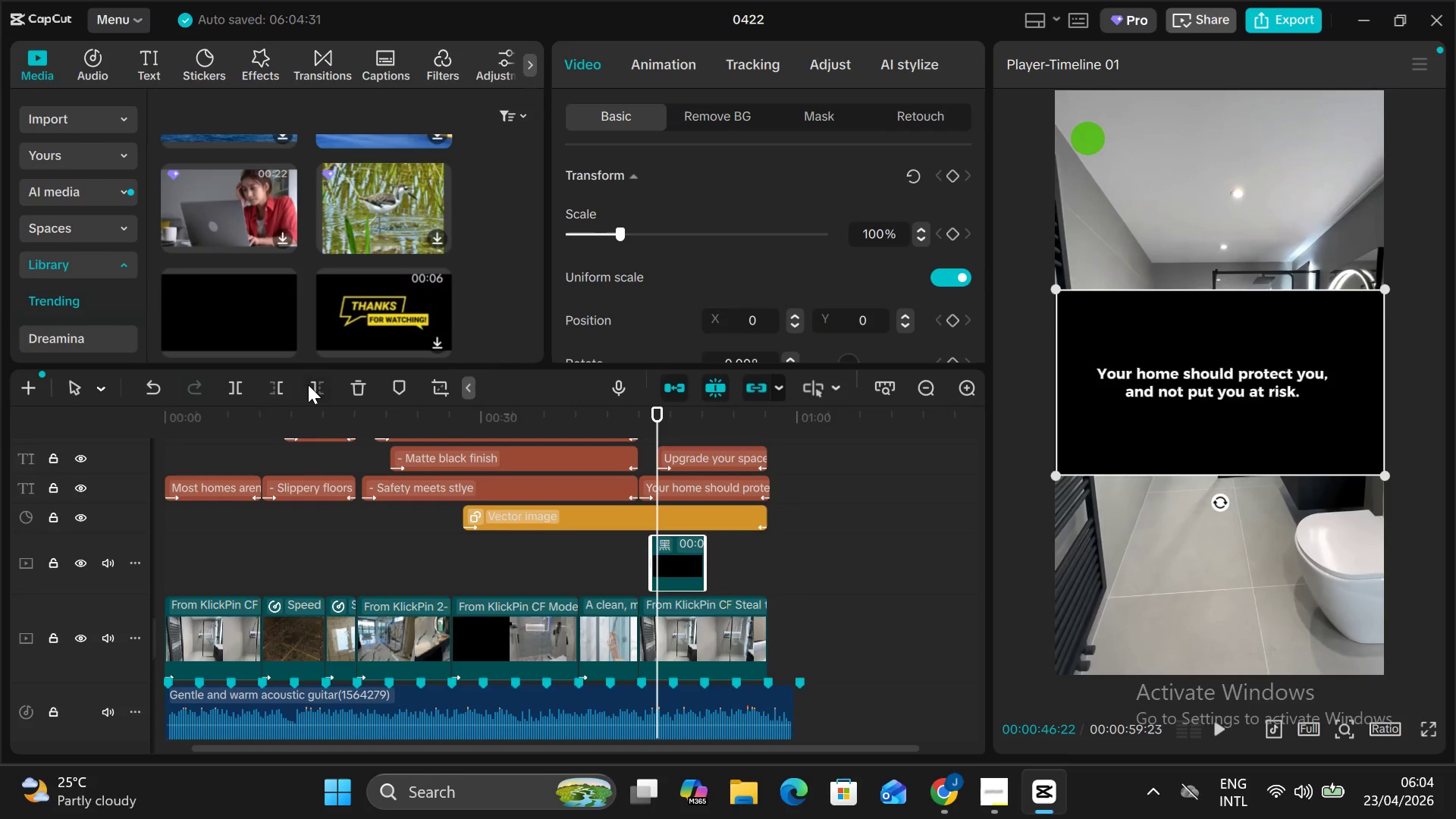 
left_click_drag(start_coordinate=[700, 561], to_coordinate=[762, 576])
 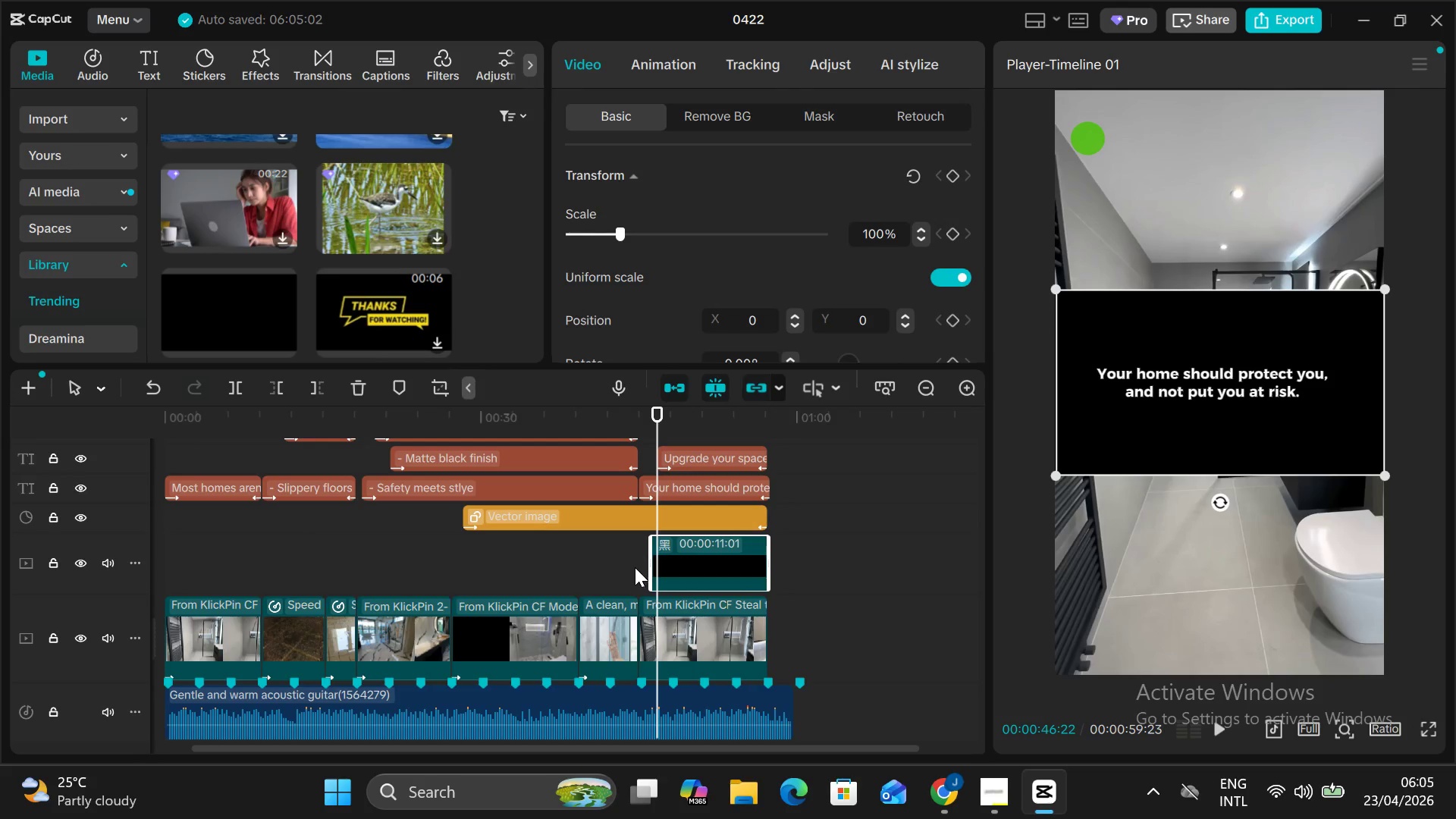 
double_click([650, 569])
 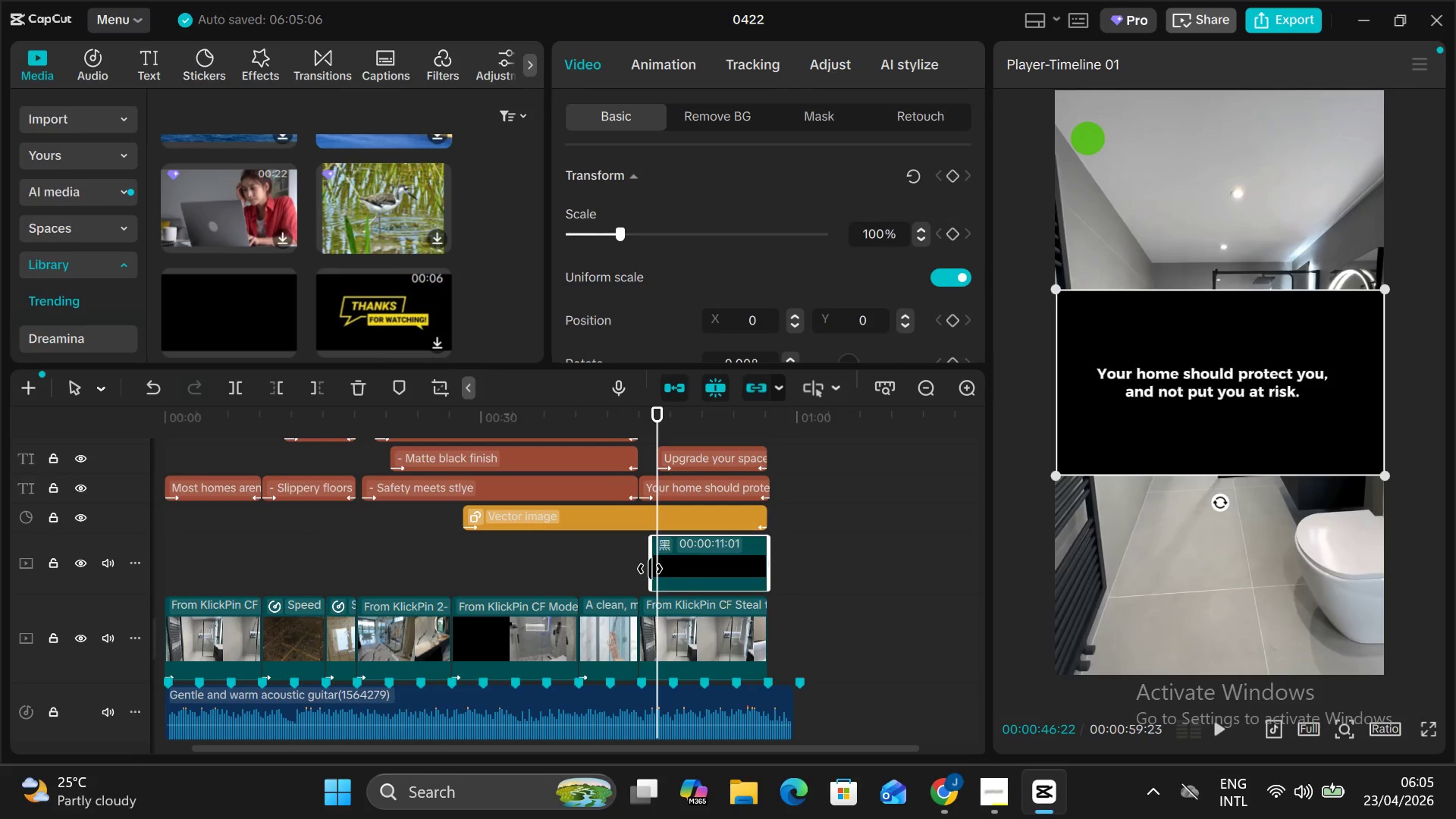 
triple_click([650, 569])
 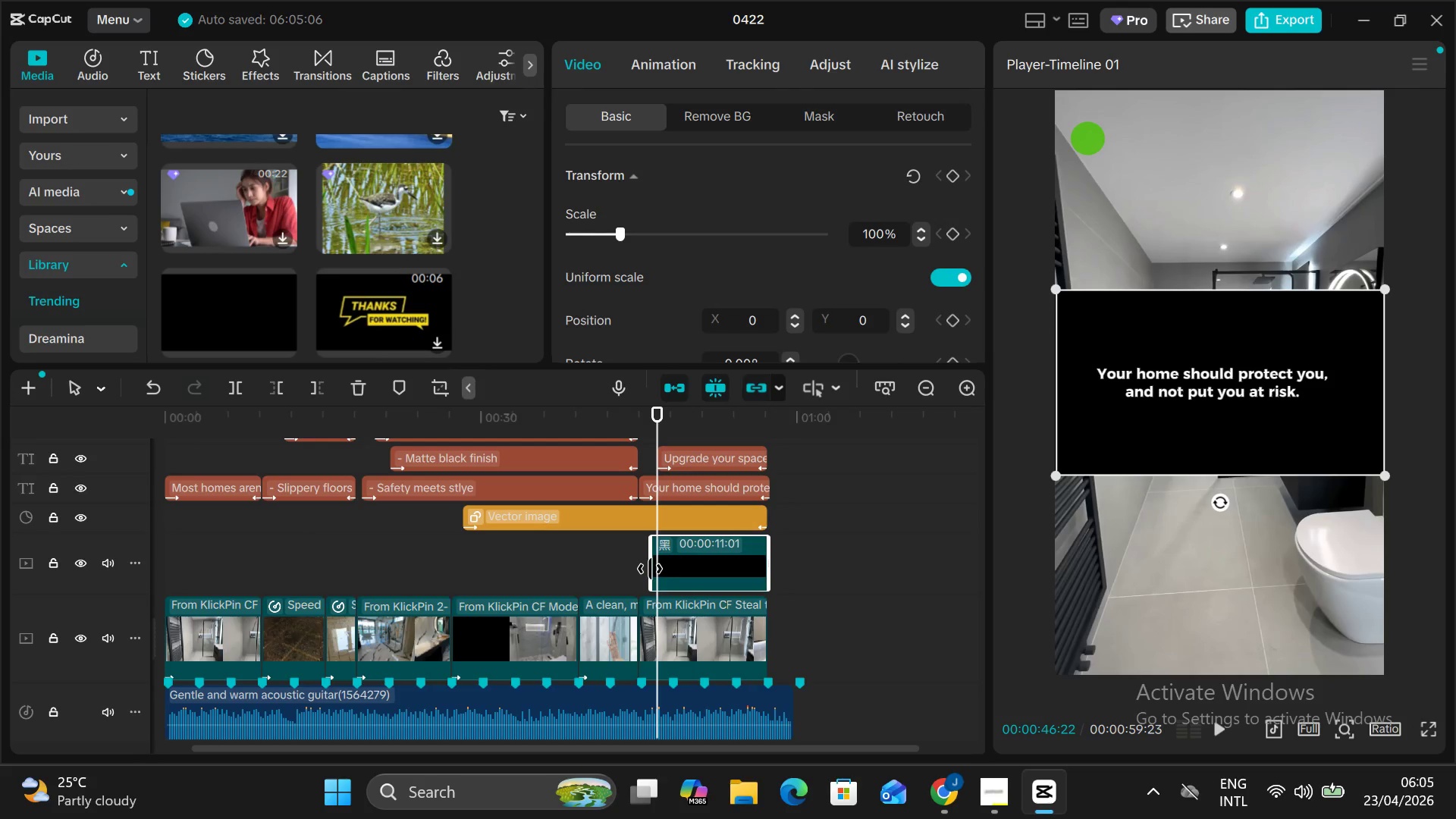 
triple_click([650, 569])
 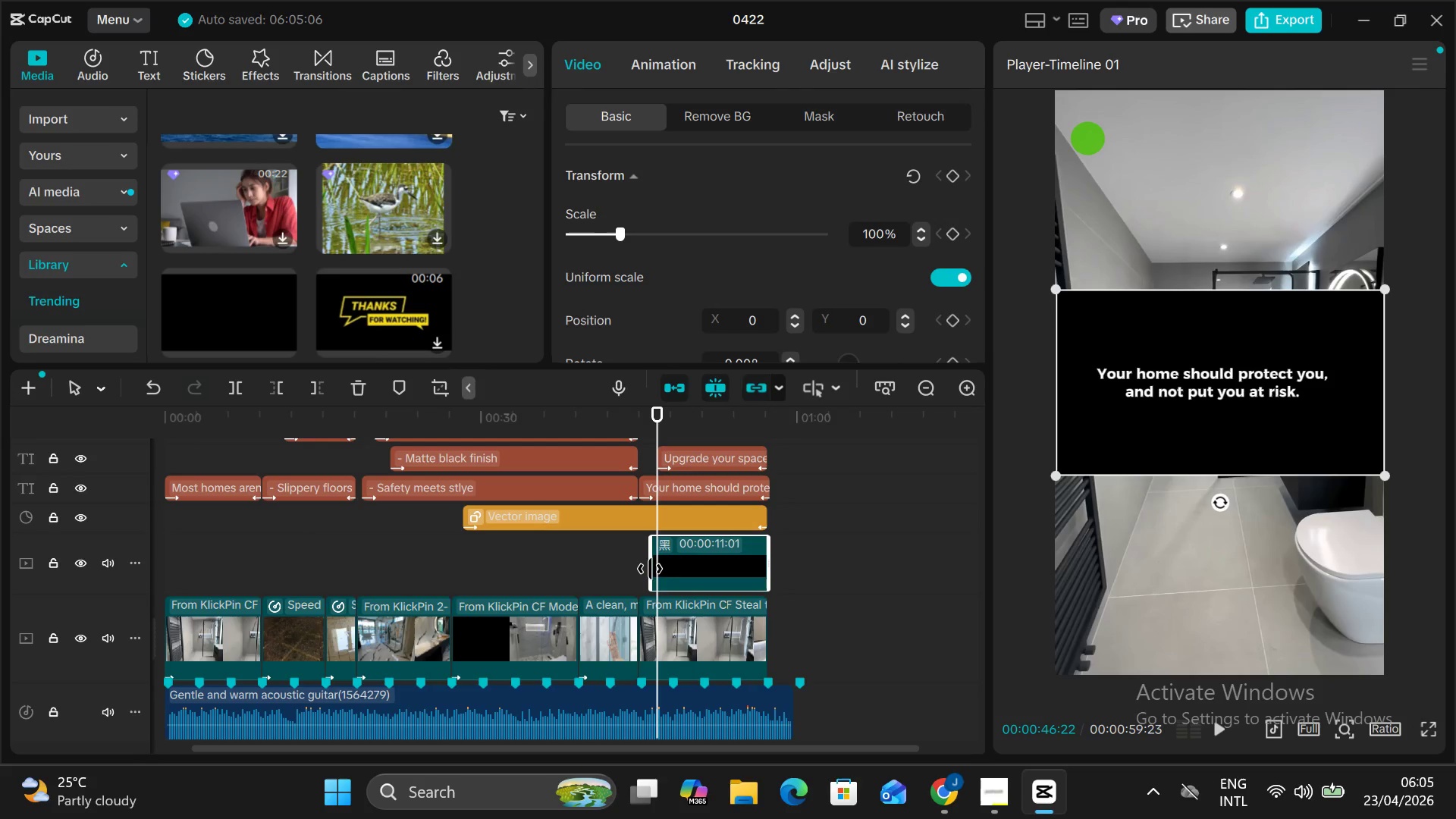 
left_click_drag(start_coordinate=[650, 569], to_coordinate=[639, 582])
 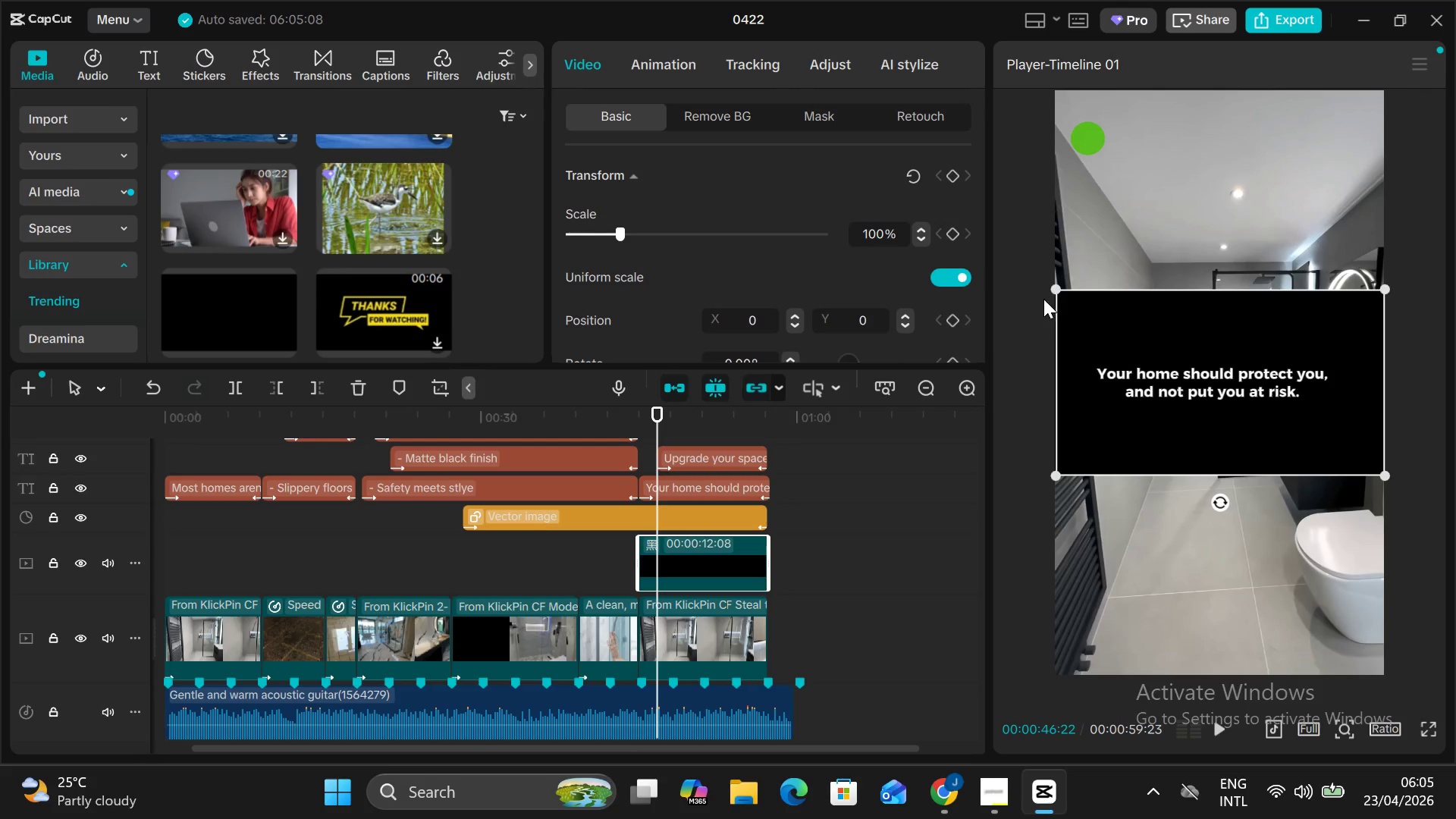 
left_click_drag(start_coordinate=[1054, 297], to_coordinate=[503, 86])
 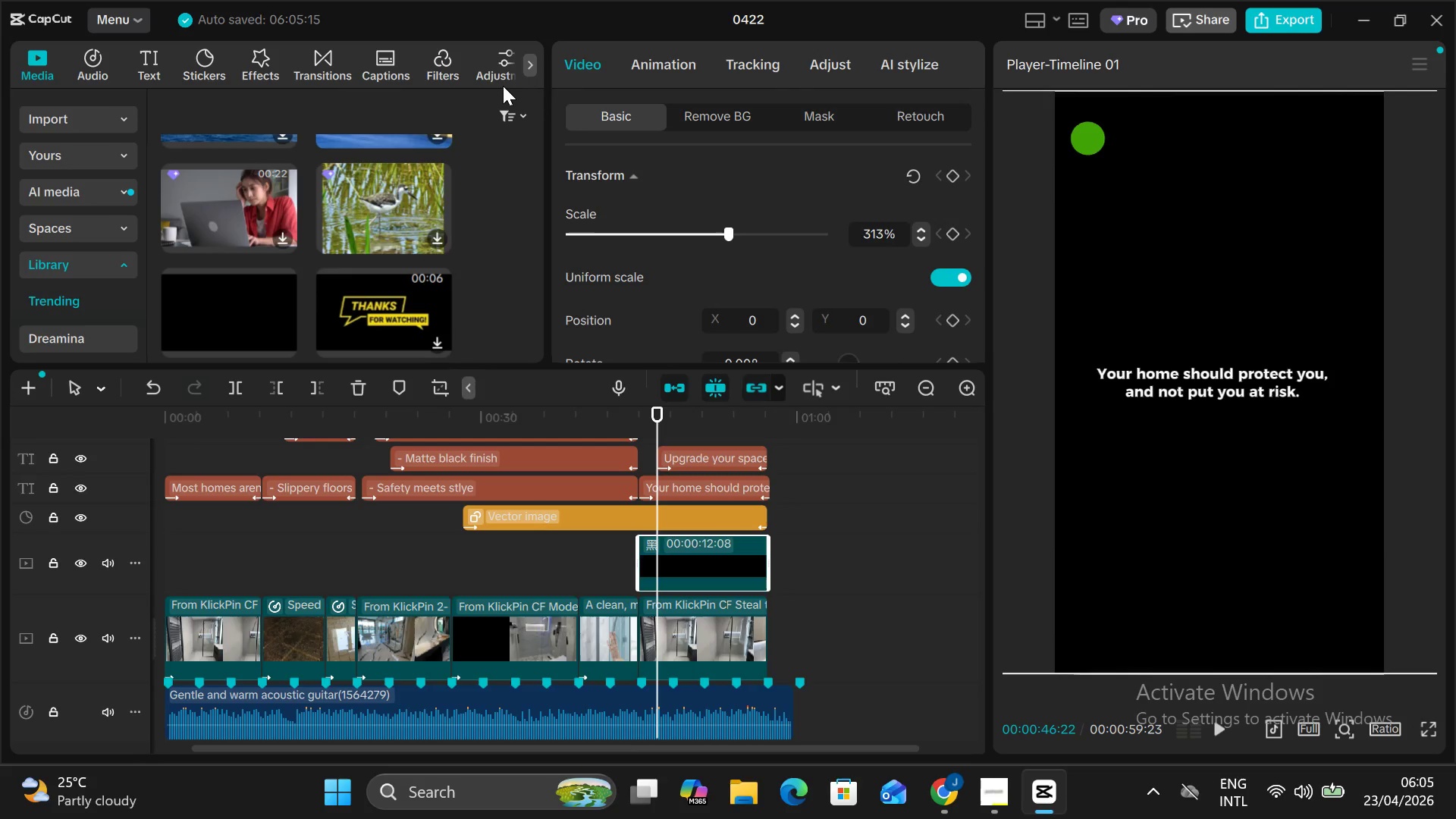 
key(Alt+AltLeft)
 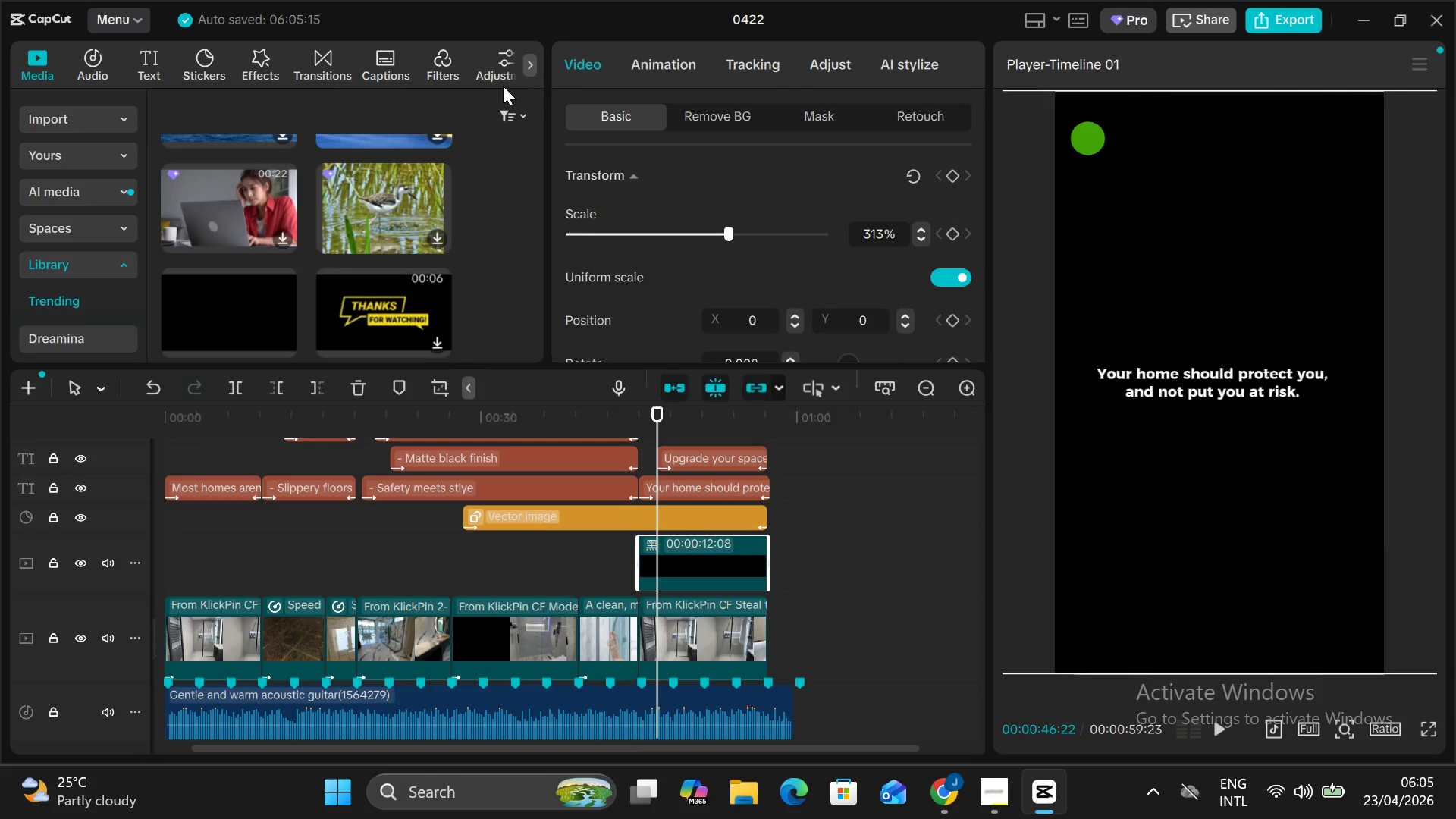 
key(Alt+V)
 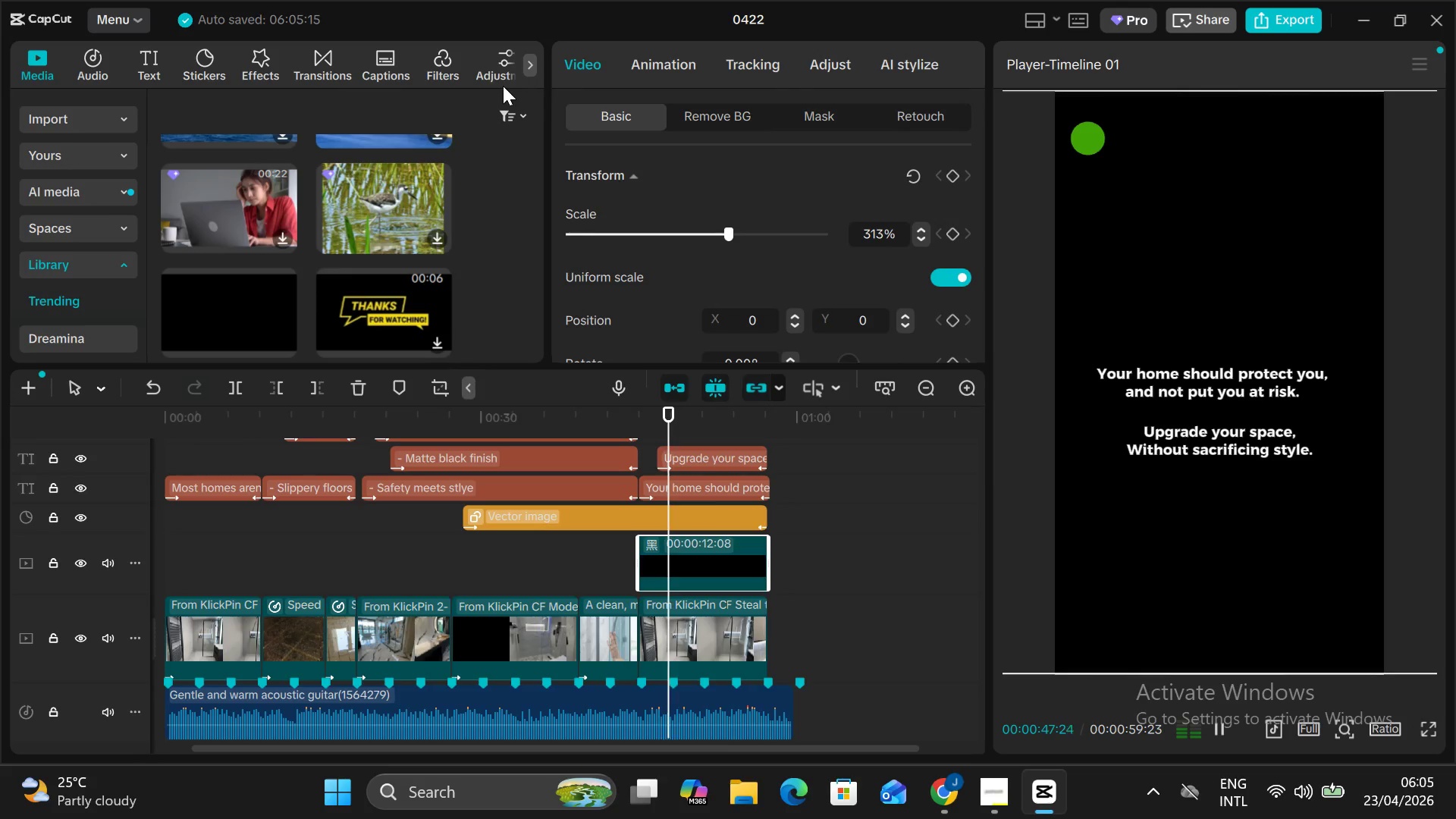 
key(Alt+AltLeft)
 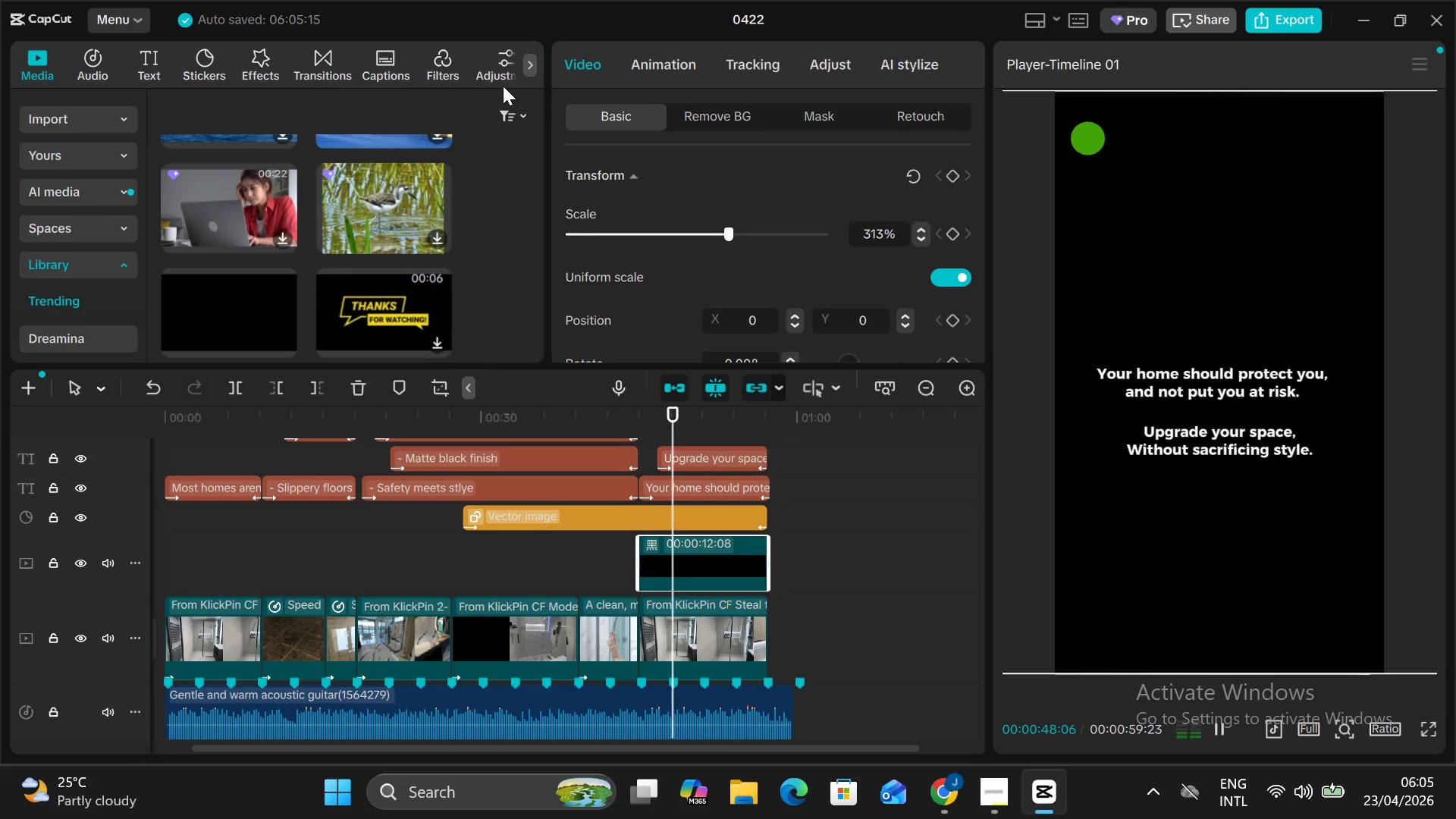 
key(Alt+V)
 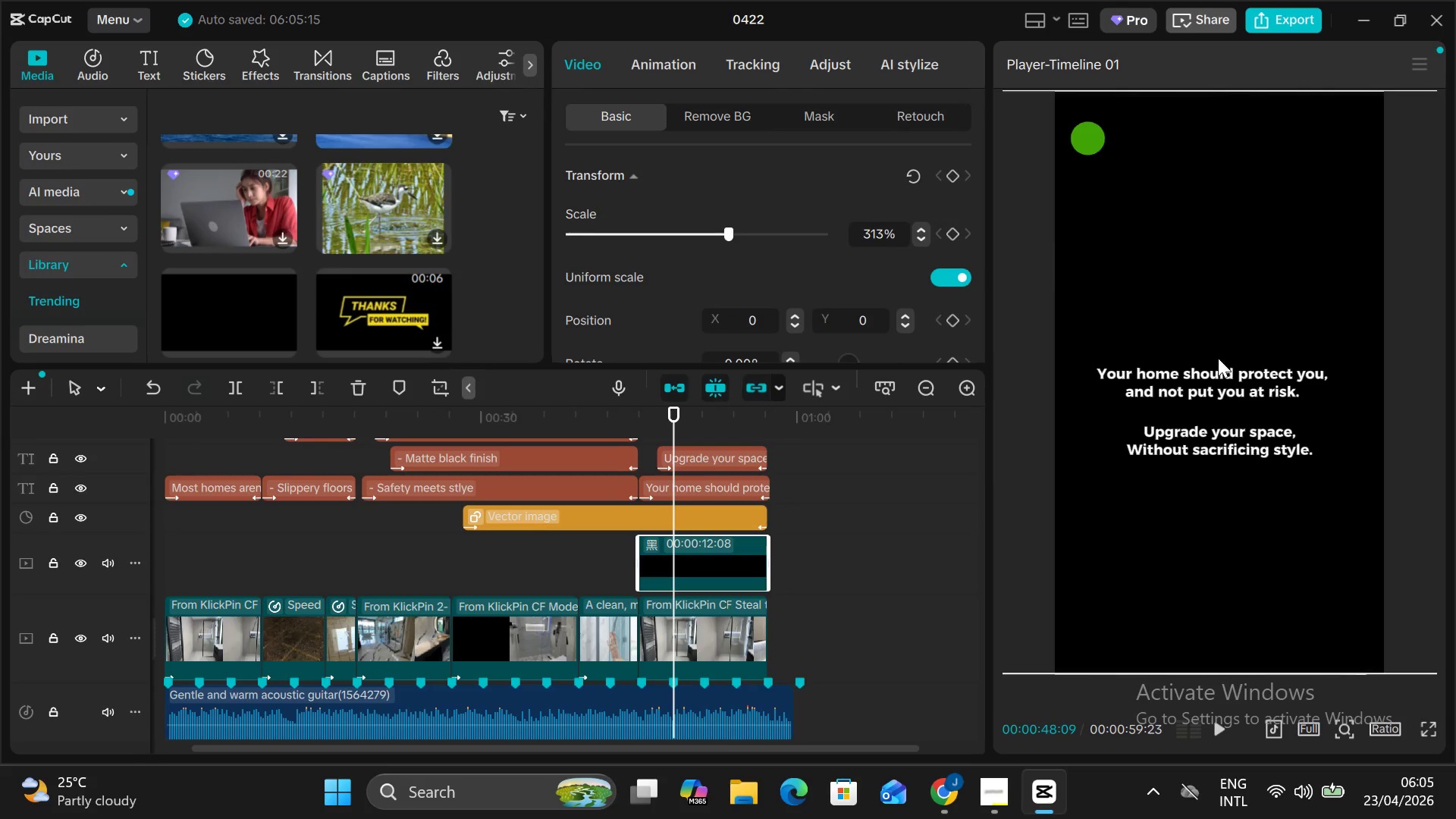 
double_click([1210, 381])
 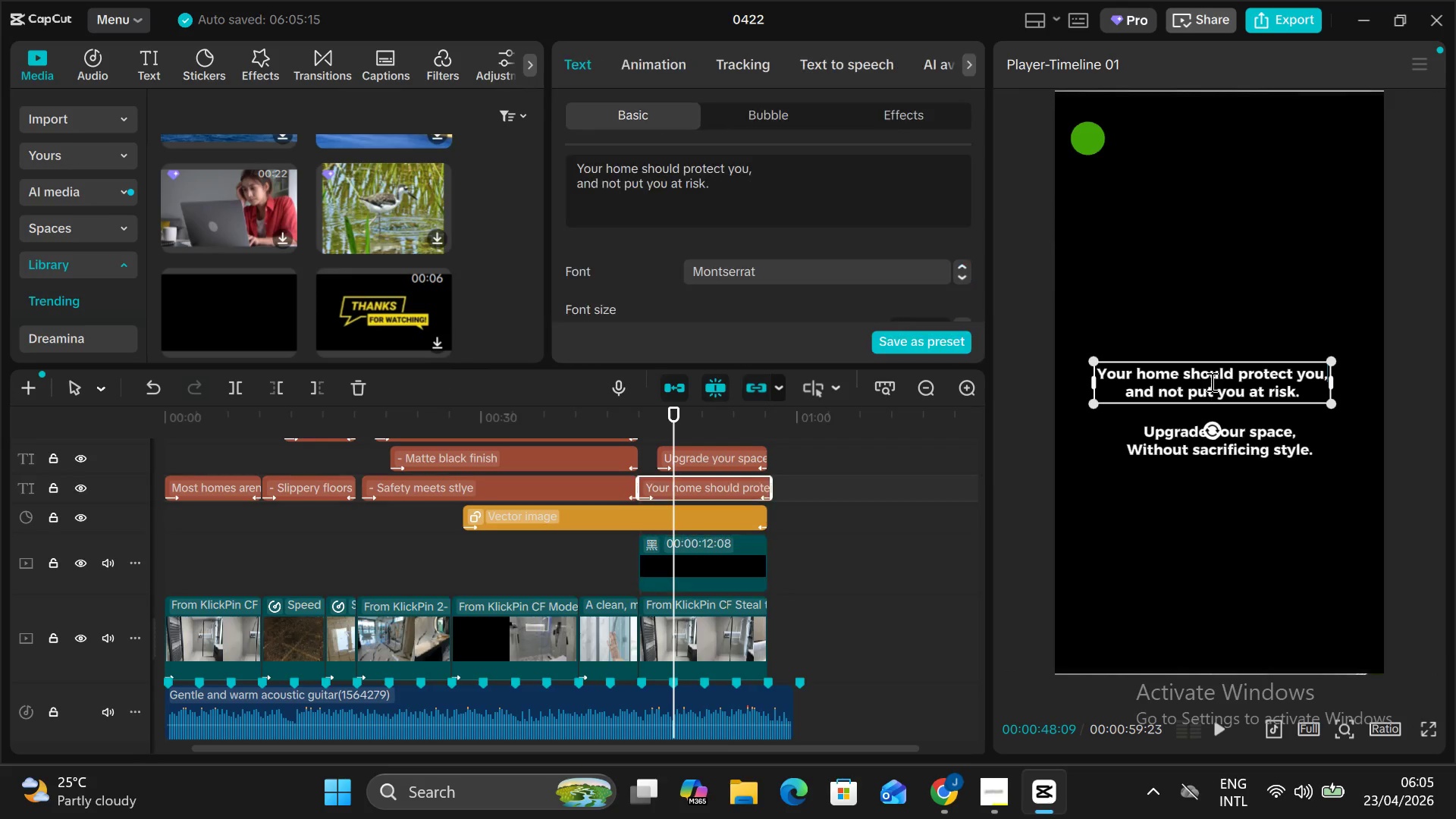 
triple_click([1210, 381])
 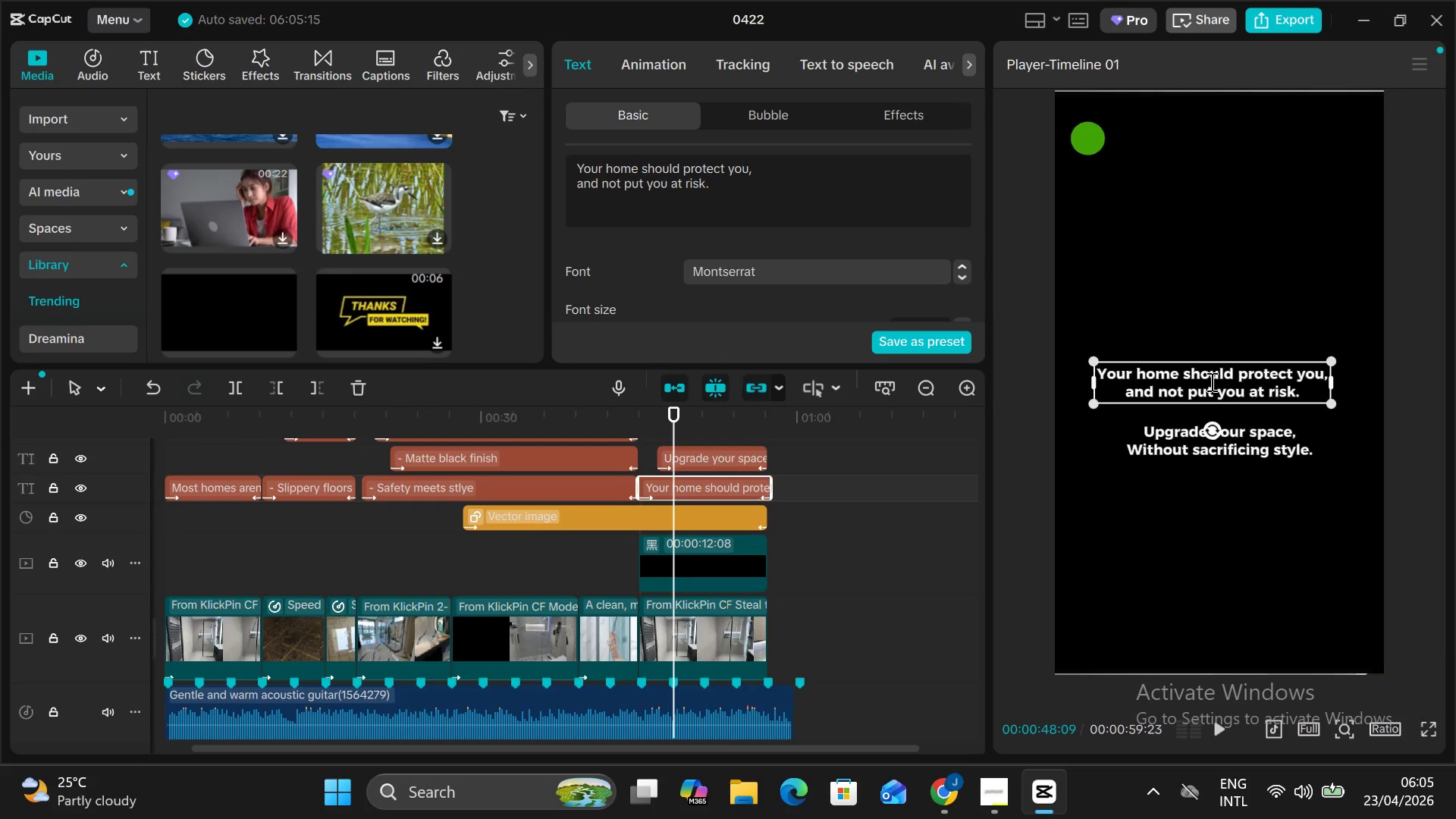 
triple_click([1210, 381])
 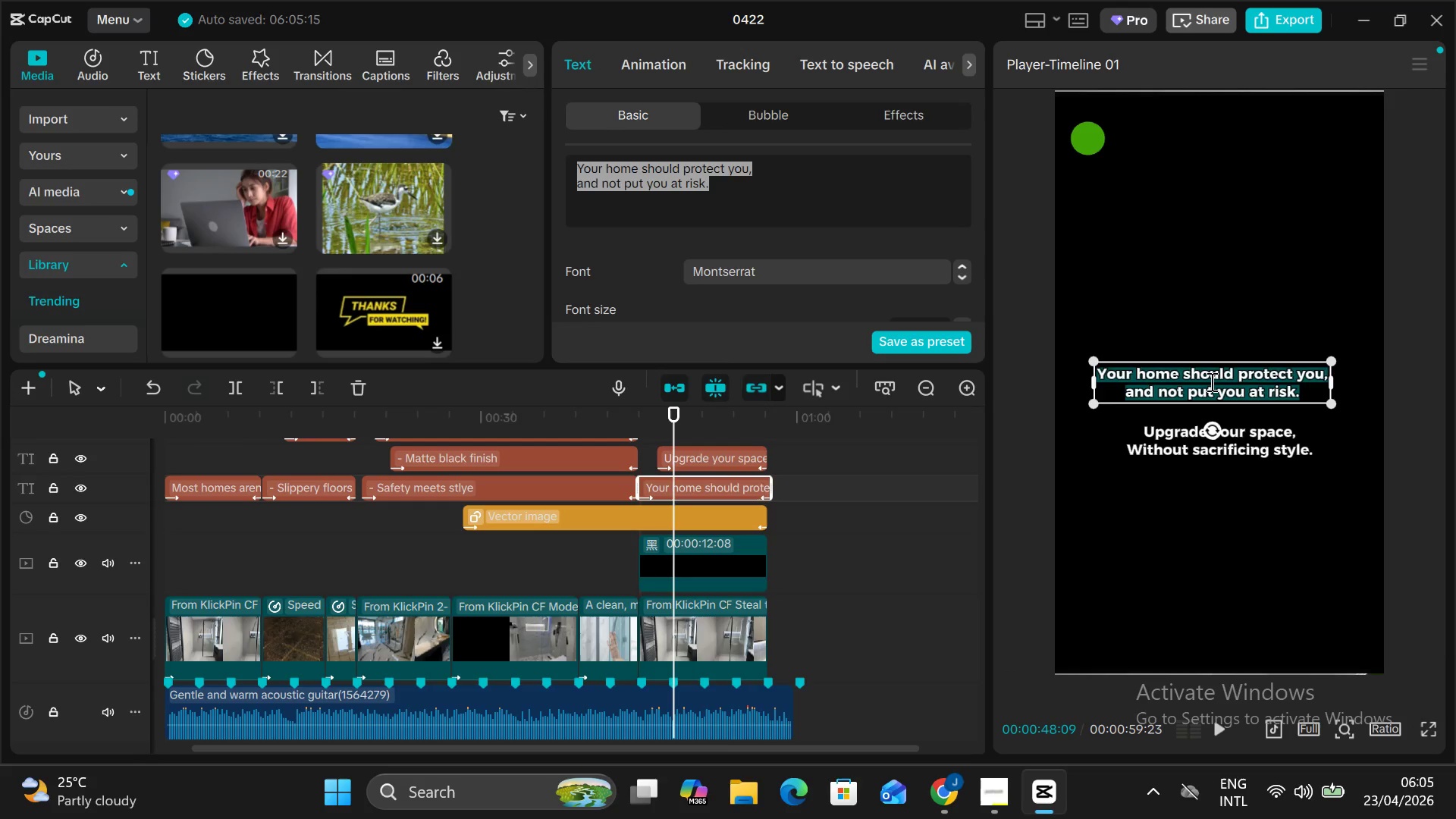 
triple_click([1210, 381])
 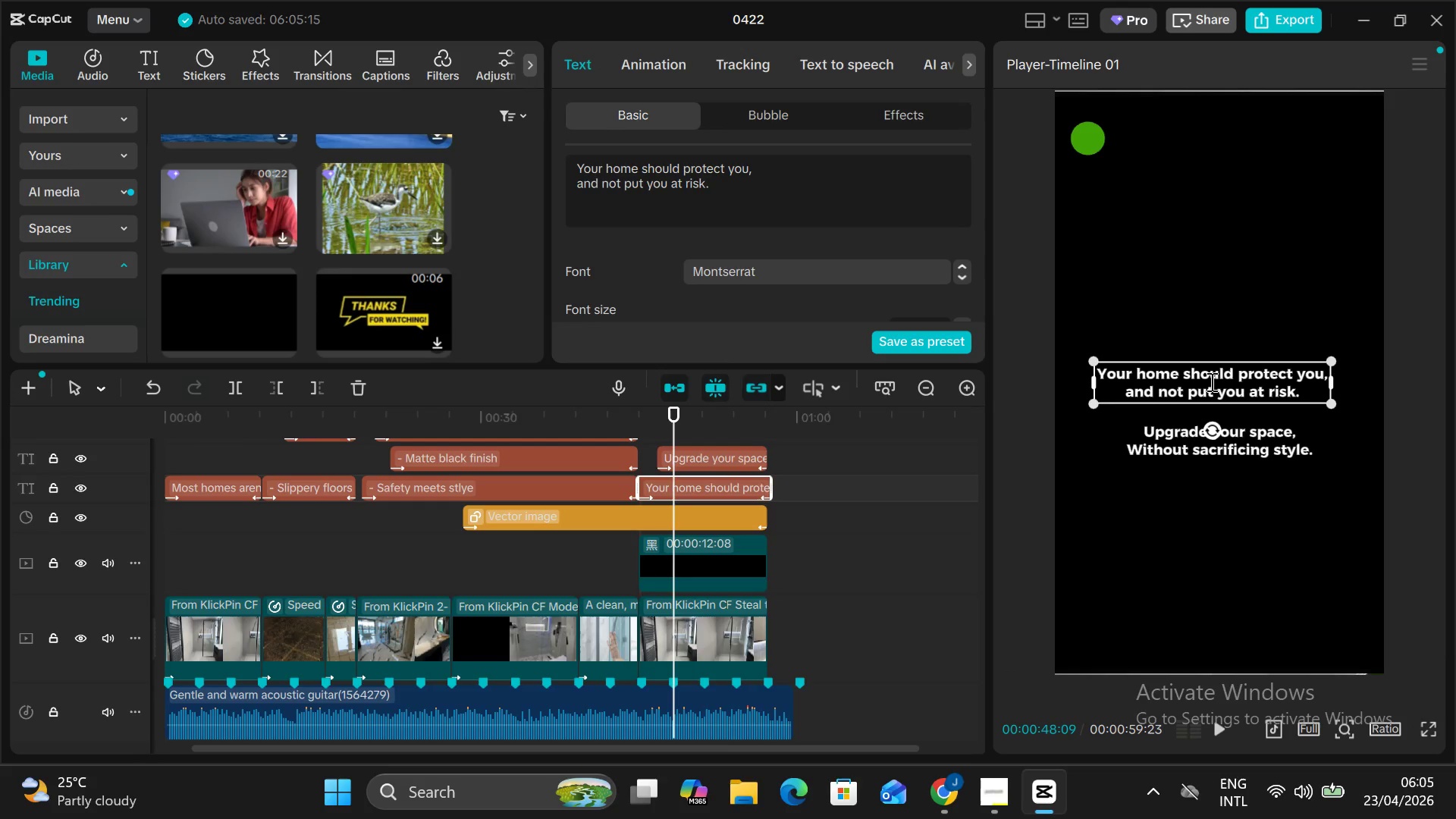 
left_click_drag(start_coordinate=[1210, 381], to_coordinate=[1217, 409])
 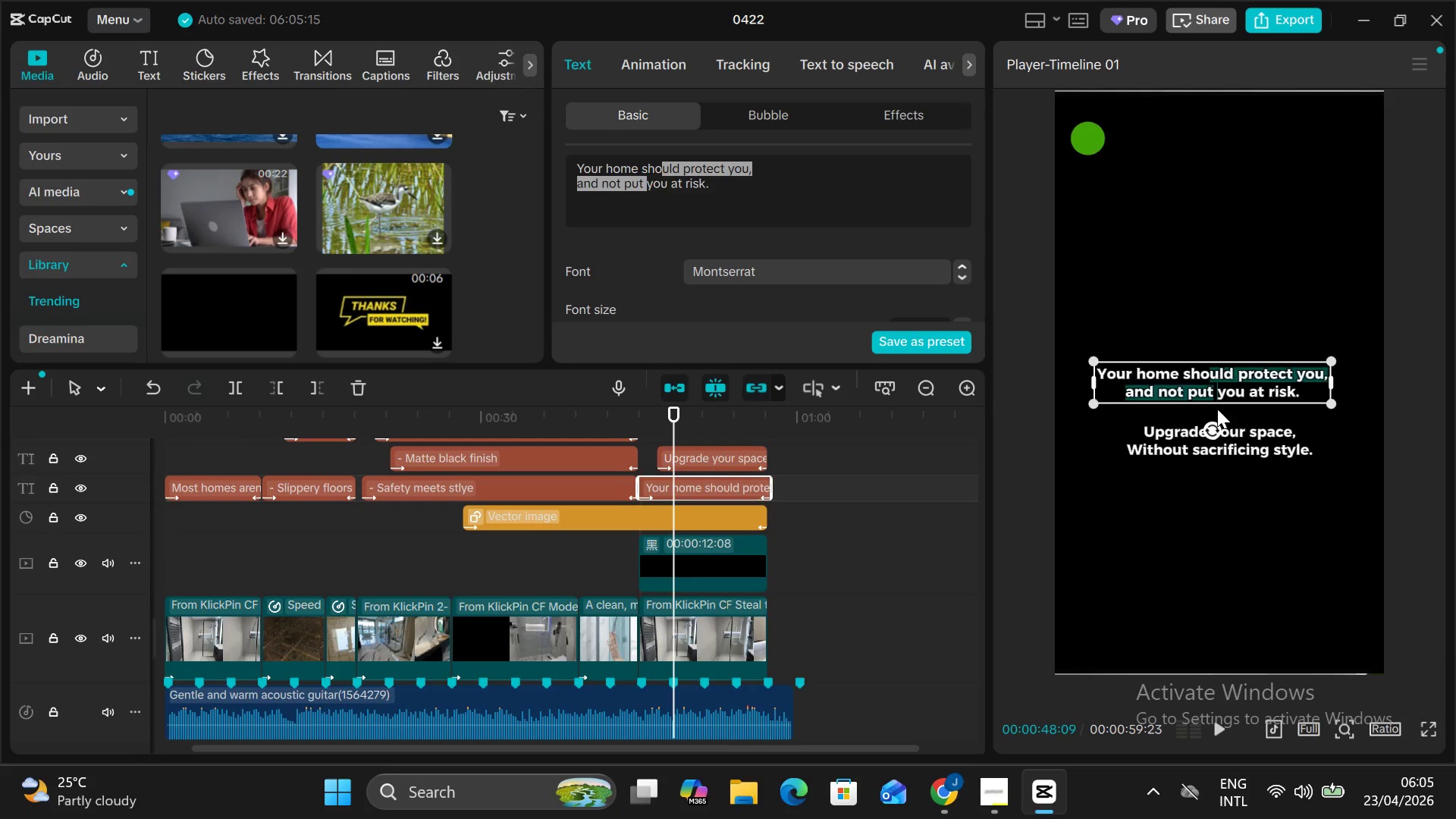 
left_click([1217, 409])
 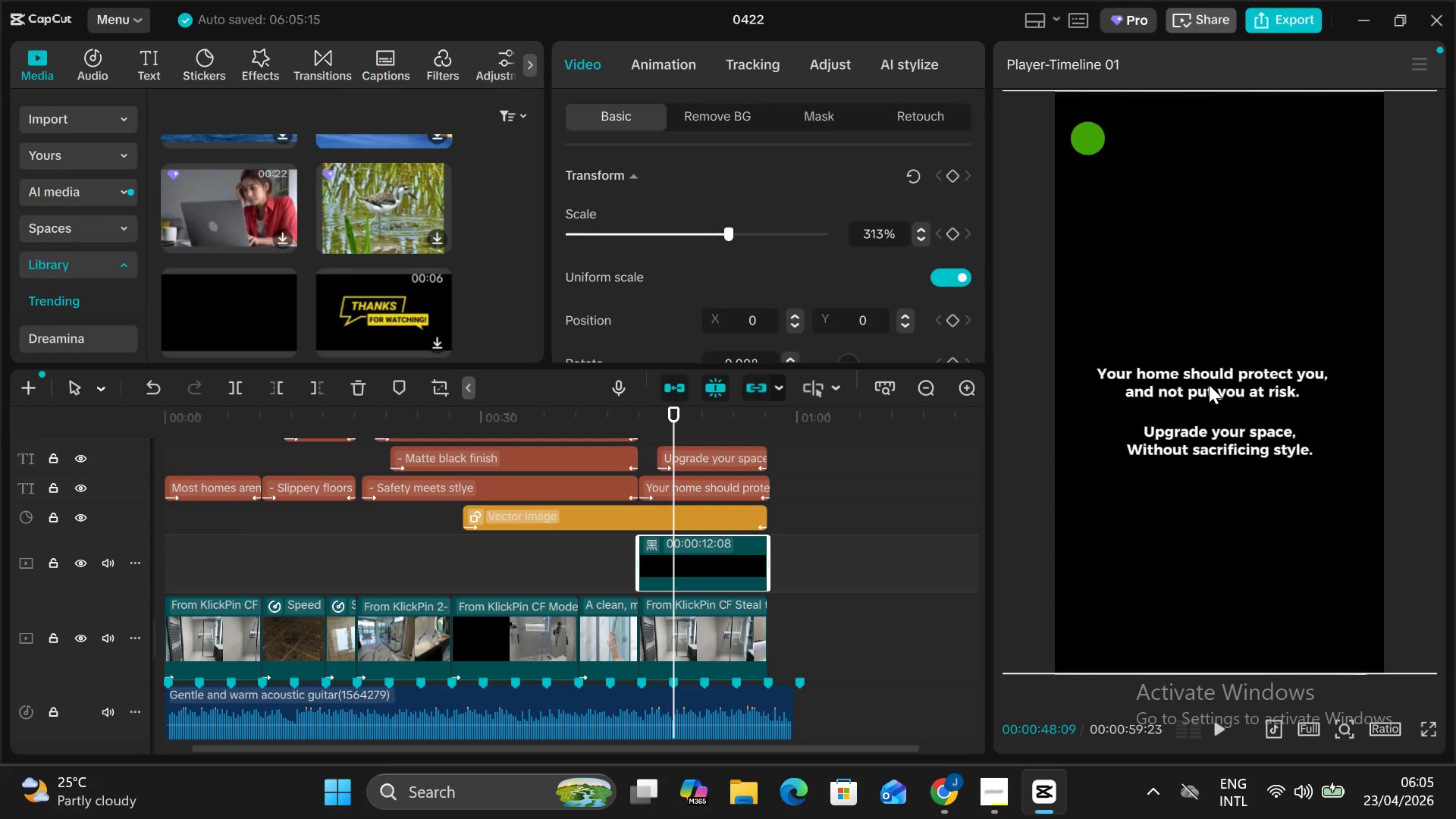 
left_click([1209, 384])
 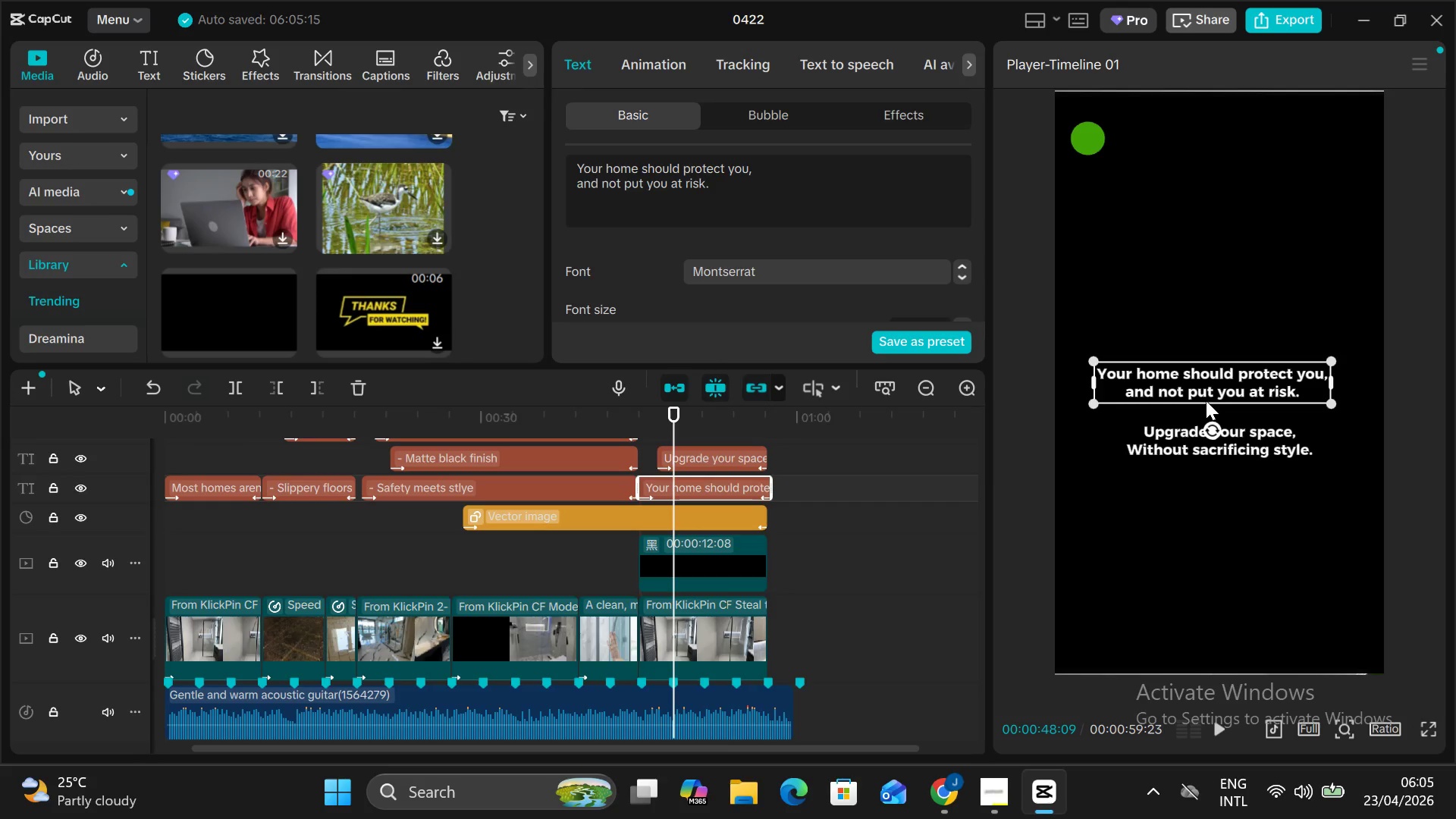 
left_click_drag(start_coordinate=[1204, 367], to_coordinate=[1202, 328])
 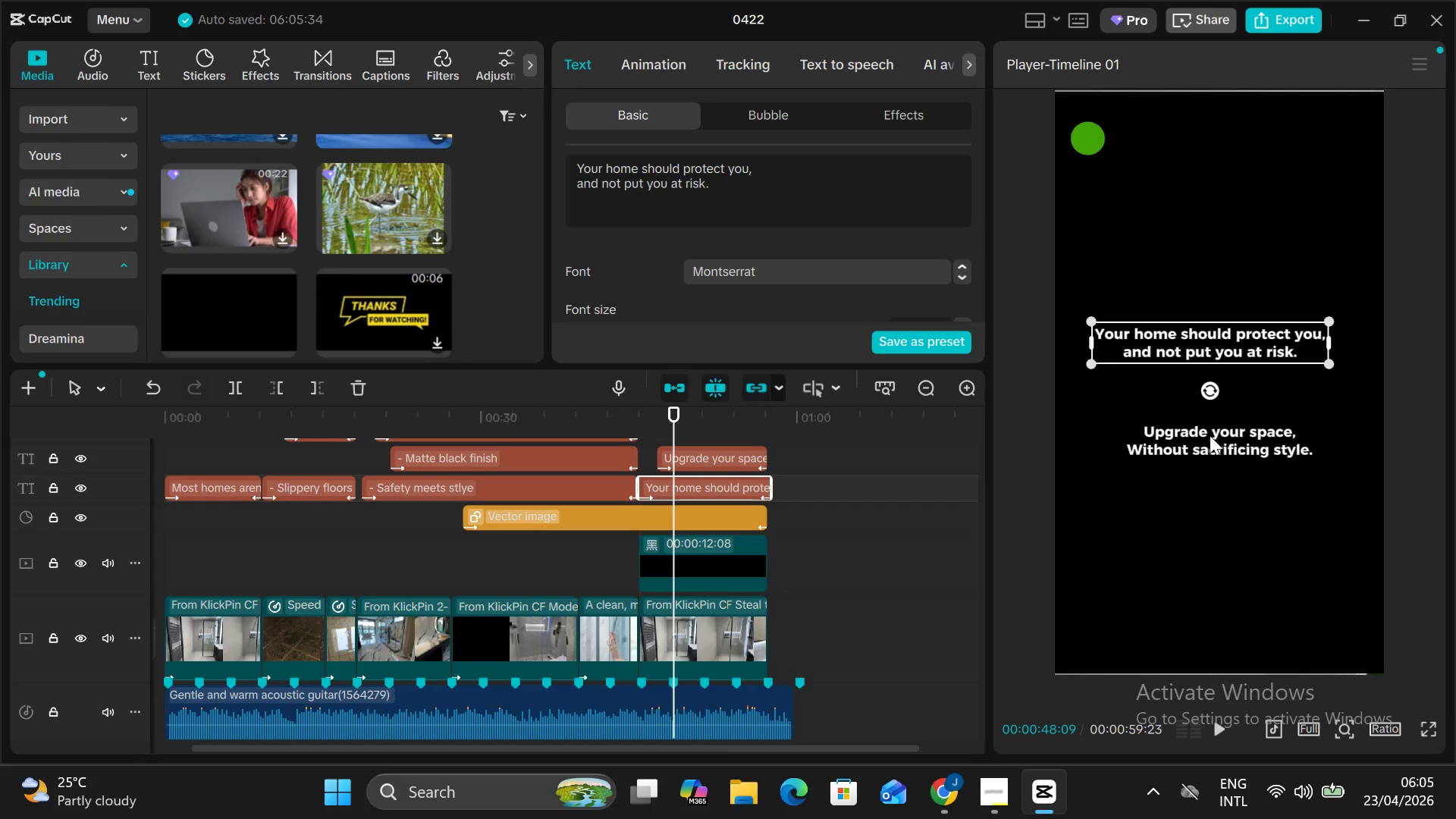 
left_click_drag(start_coordinate=[1210, 435], to_coordinate=[1210, 415])
 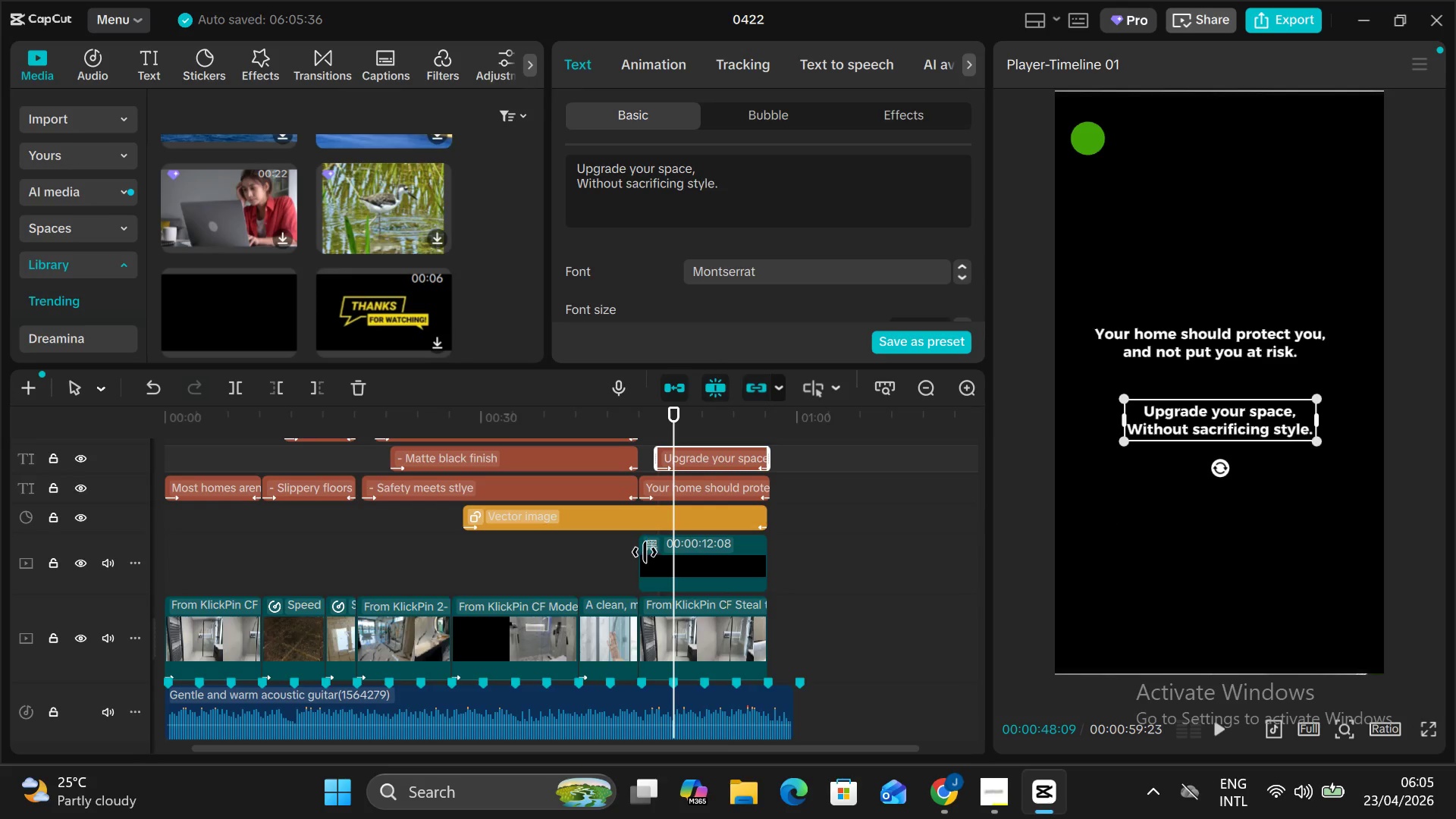 
left_click([667, 565])
 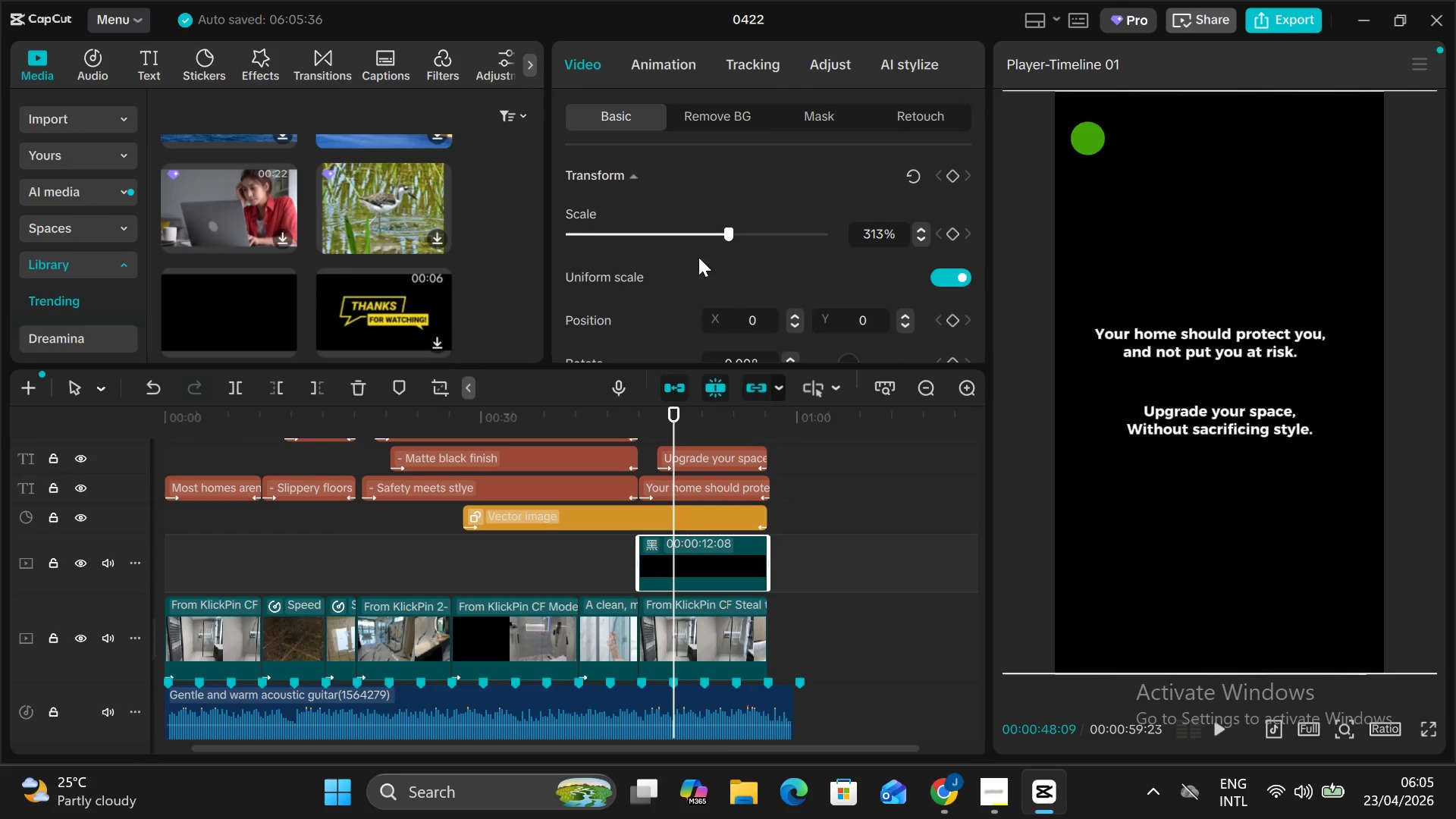 
scroll: coordinate [698, 257], scroll_direction: down, amount: 17.0
 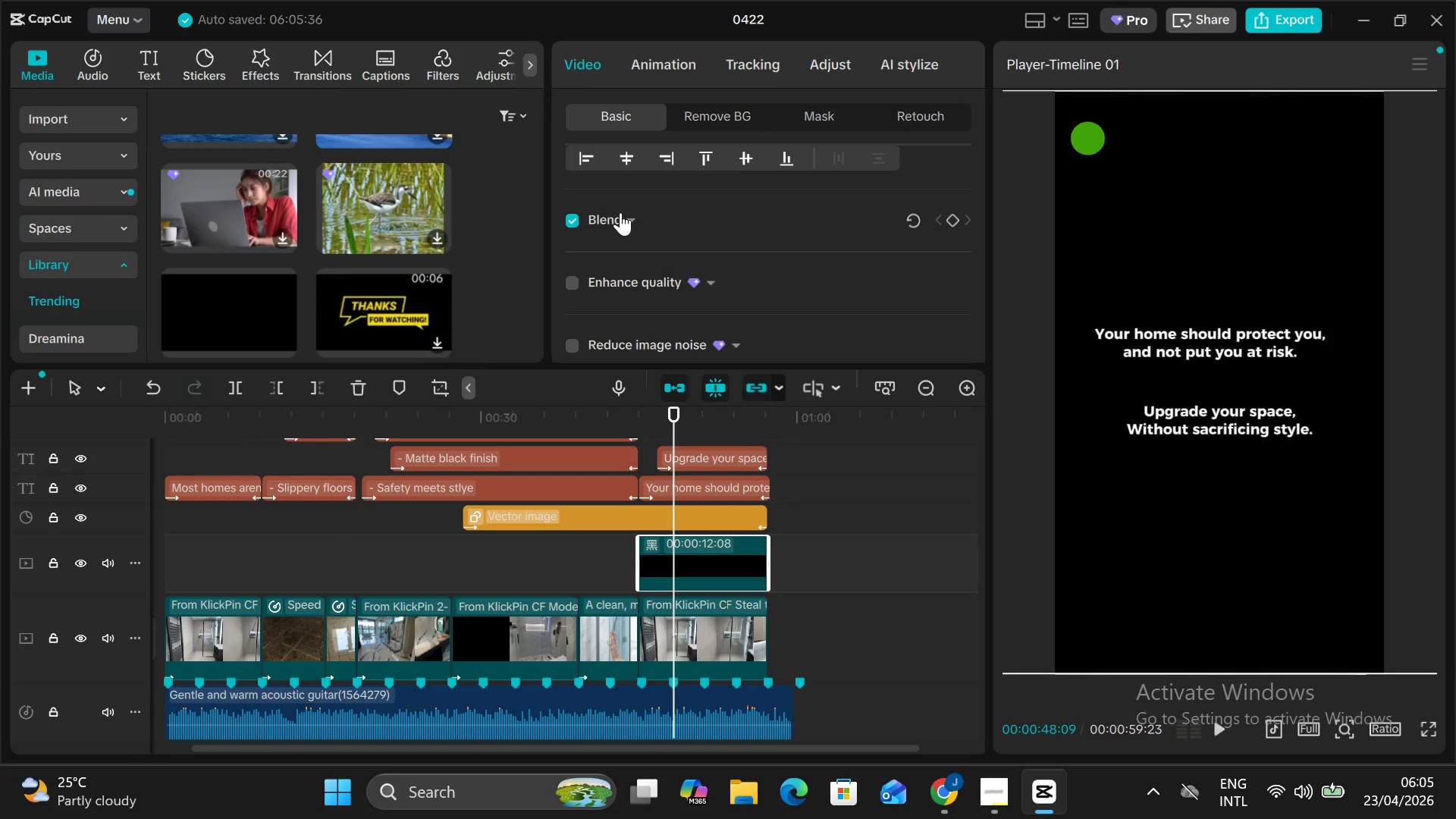 
left_click([622, 215])
 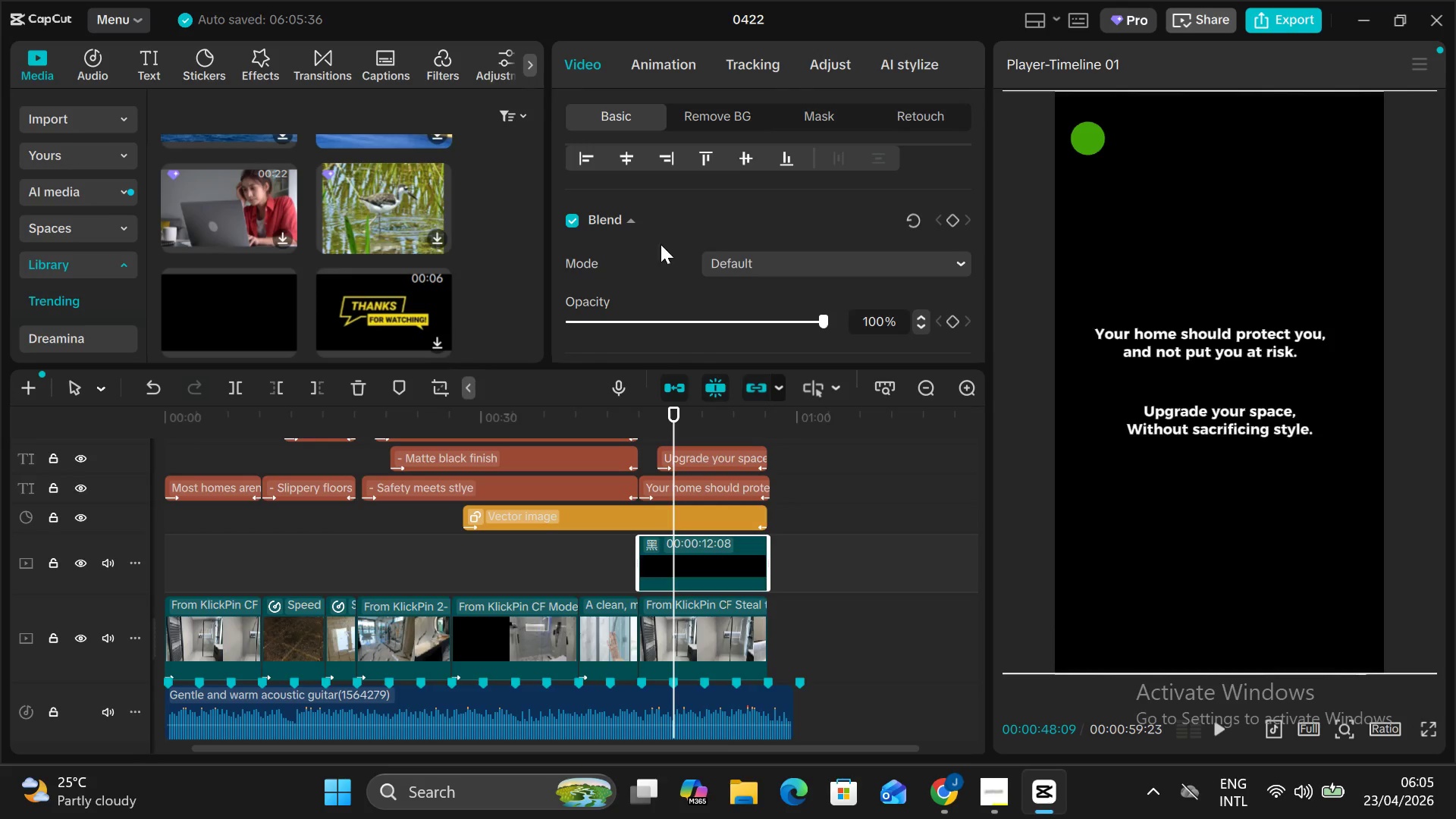 
scroll: coordinate [661, 244], scroll_direction: down, amount: 5.0
 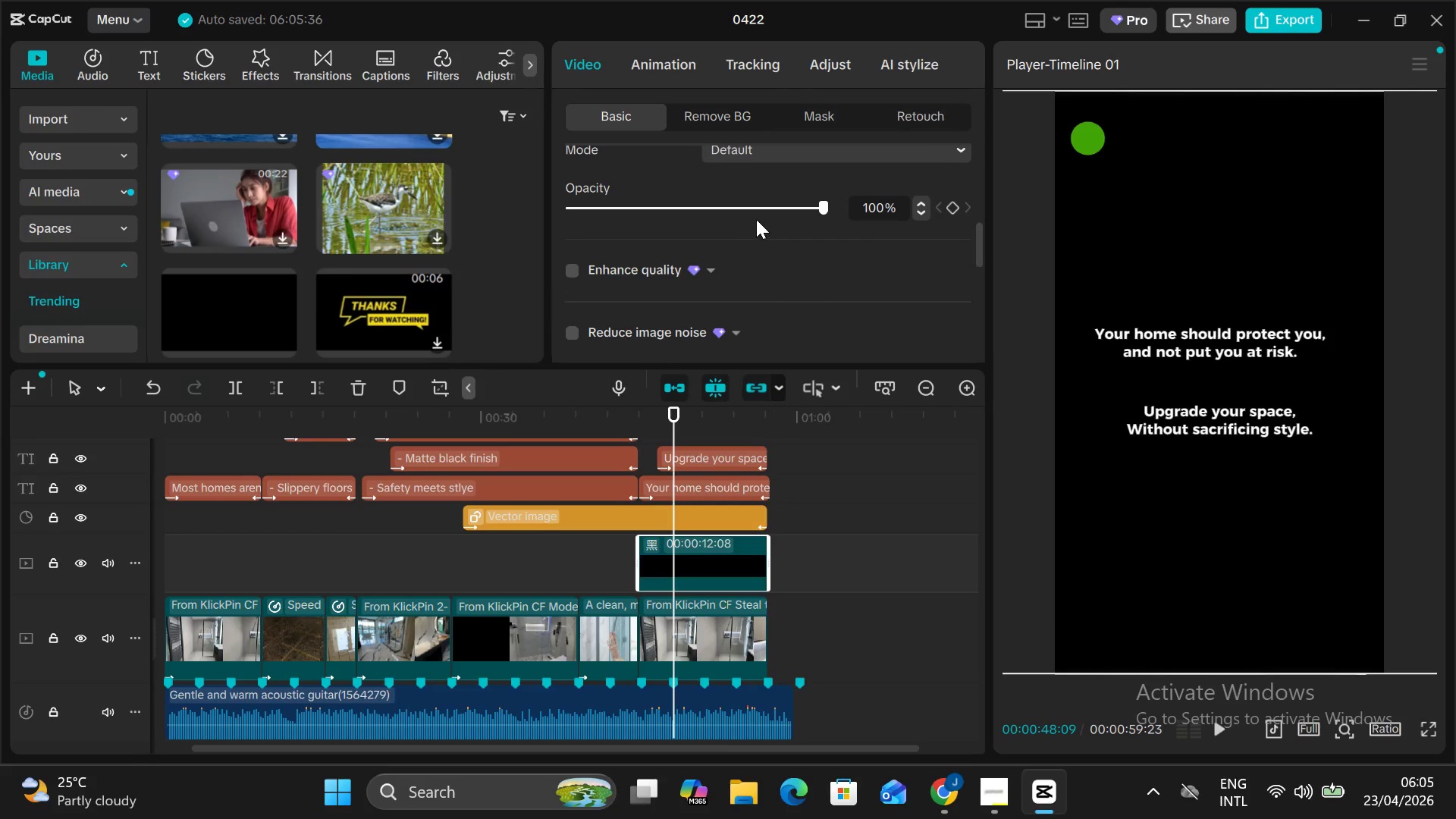 
left_click([756, 219])
 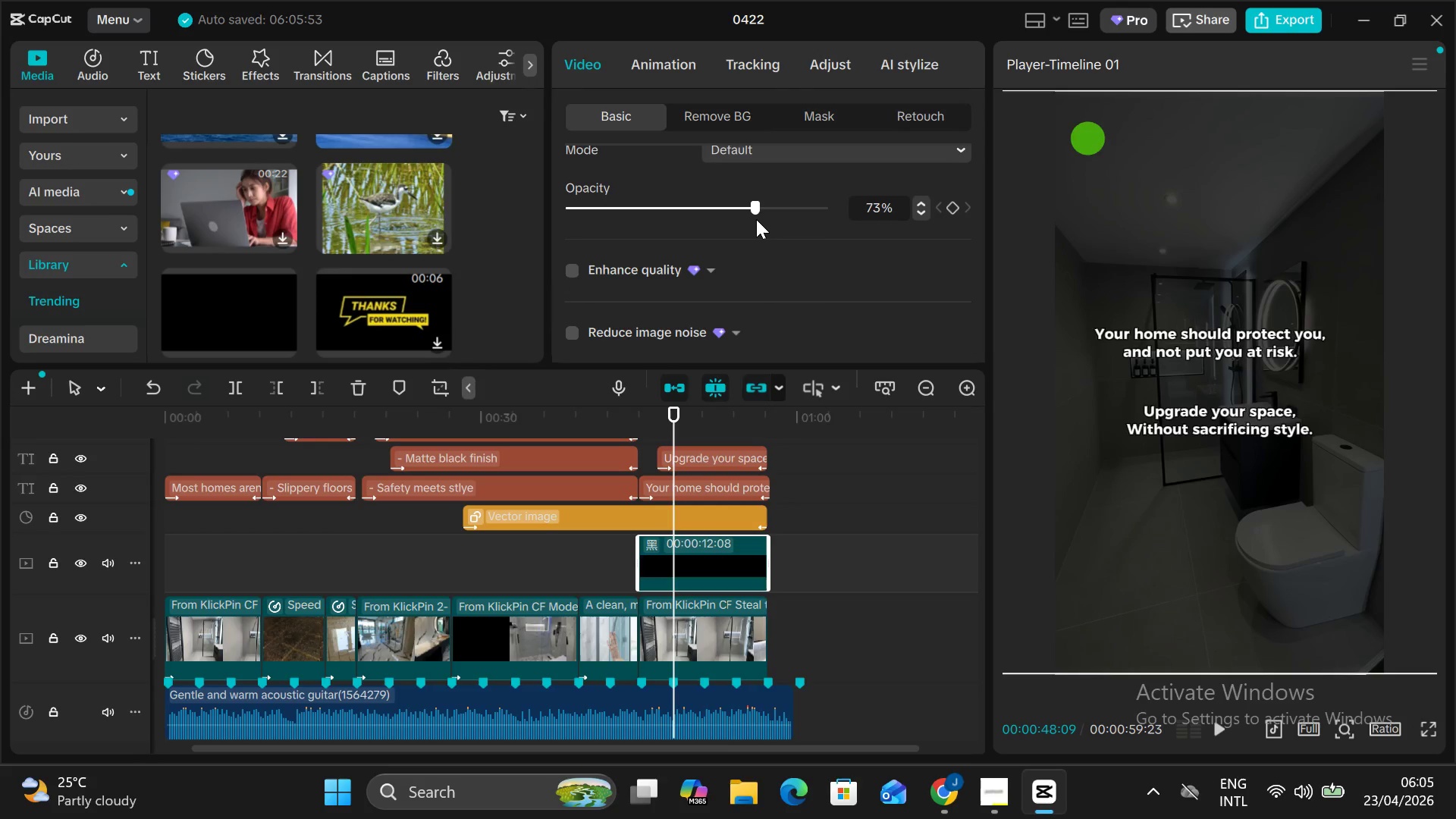 
left_click_drag(start_coordinate=[756, 219], to_coordinate=[734, 223])
 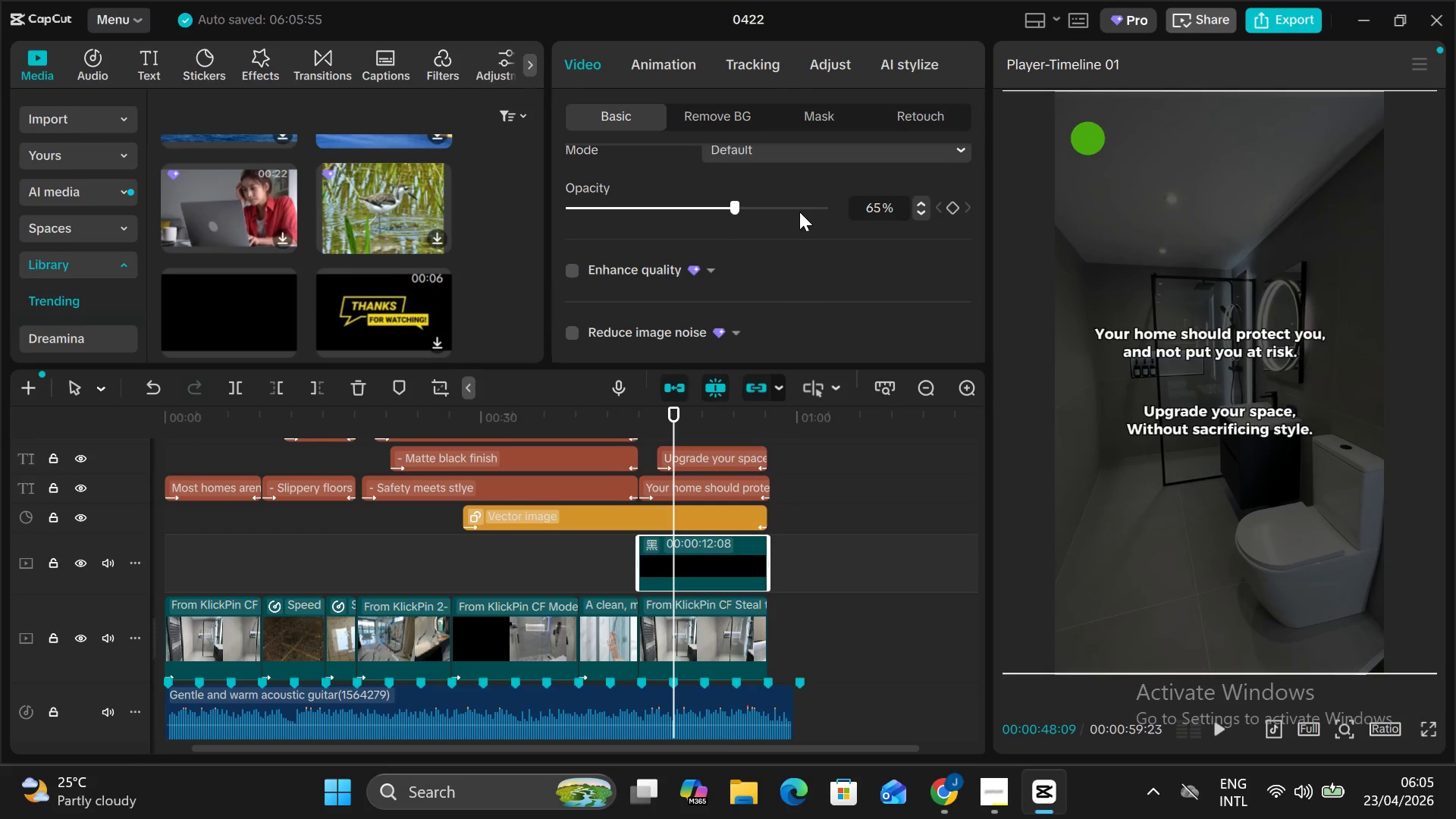 
scroll: coordinate [799, 212], scroll_direction: up, amount: 1.0
 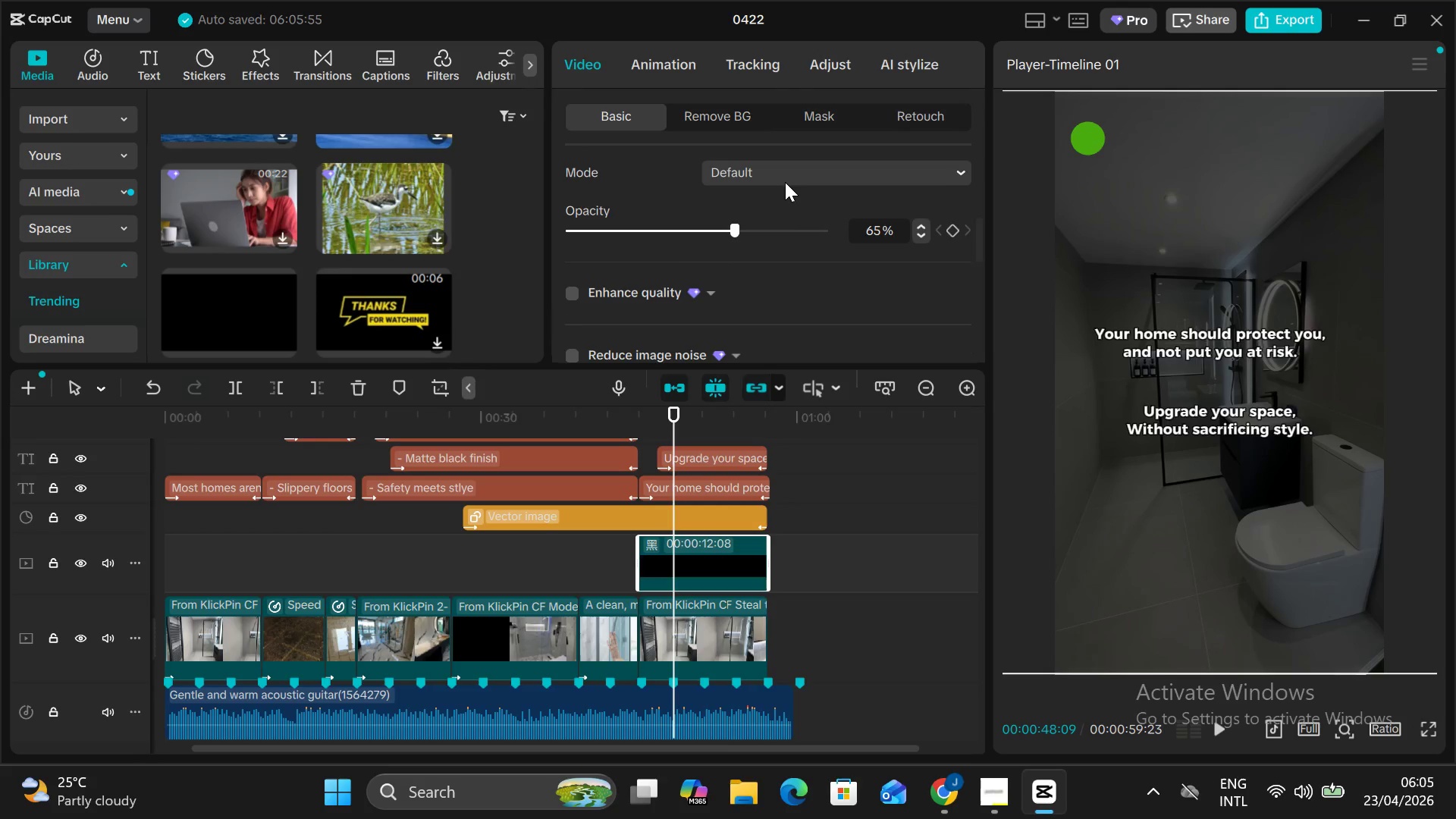 
left_click([785, 182])
 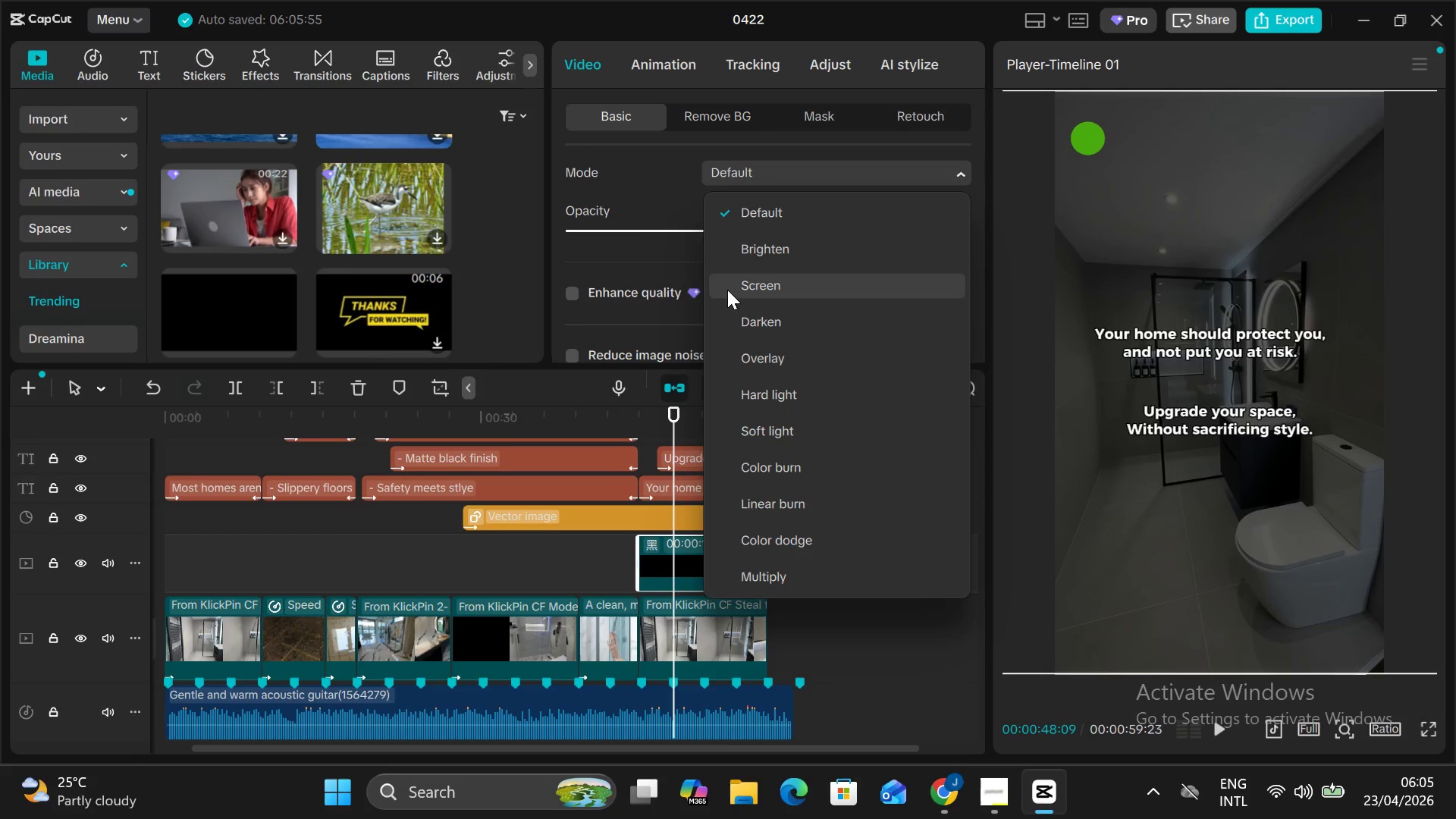 
left_click([626, 206])
 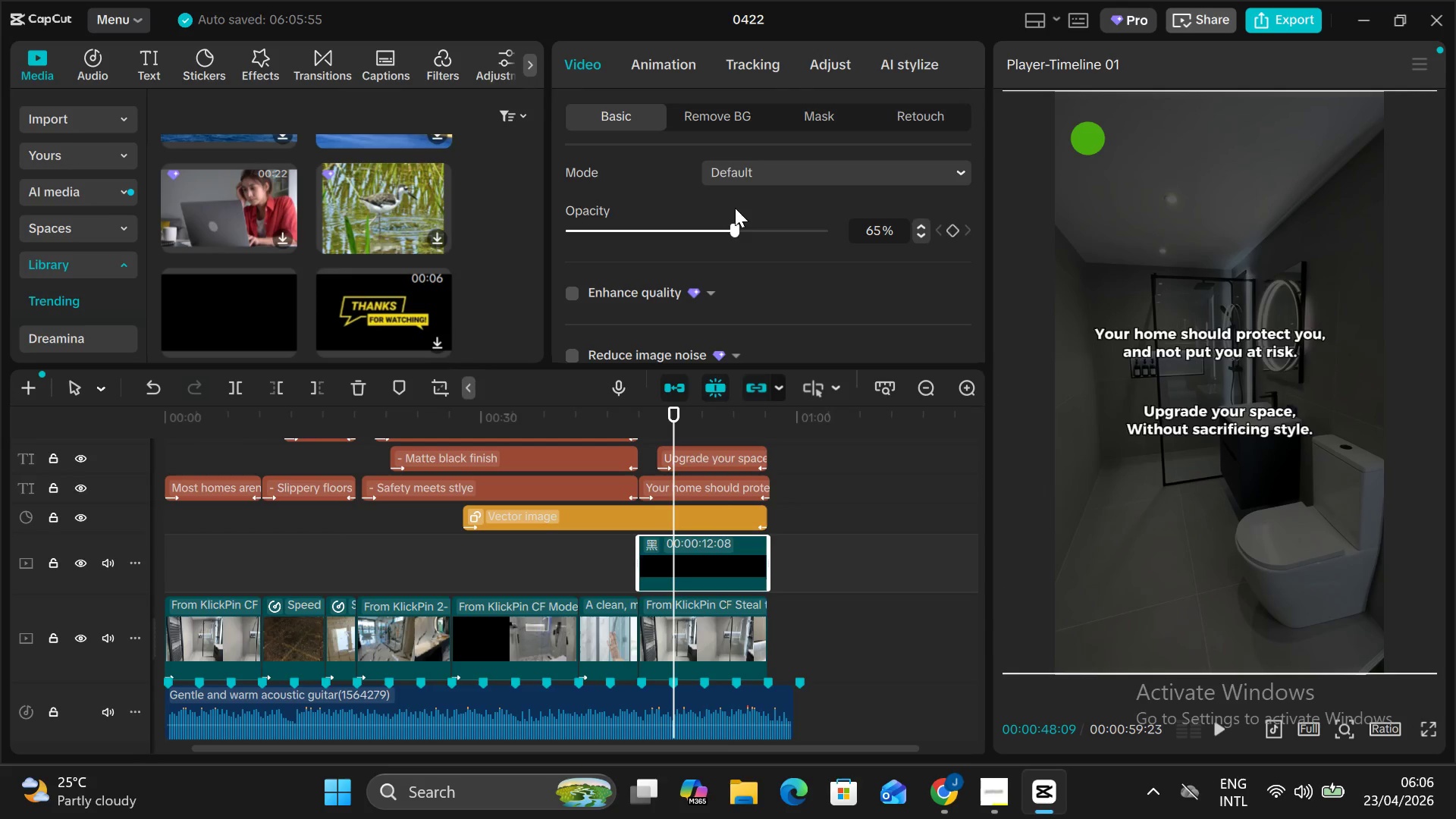 
left_click_drag(start_coordinate=[735, 228], to_coordinate=[761, 231])
 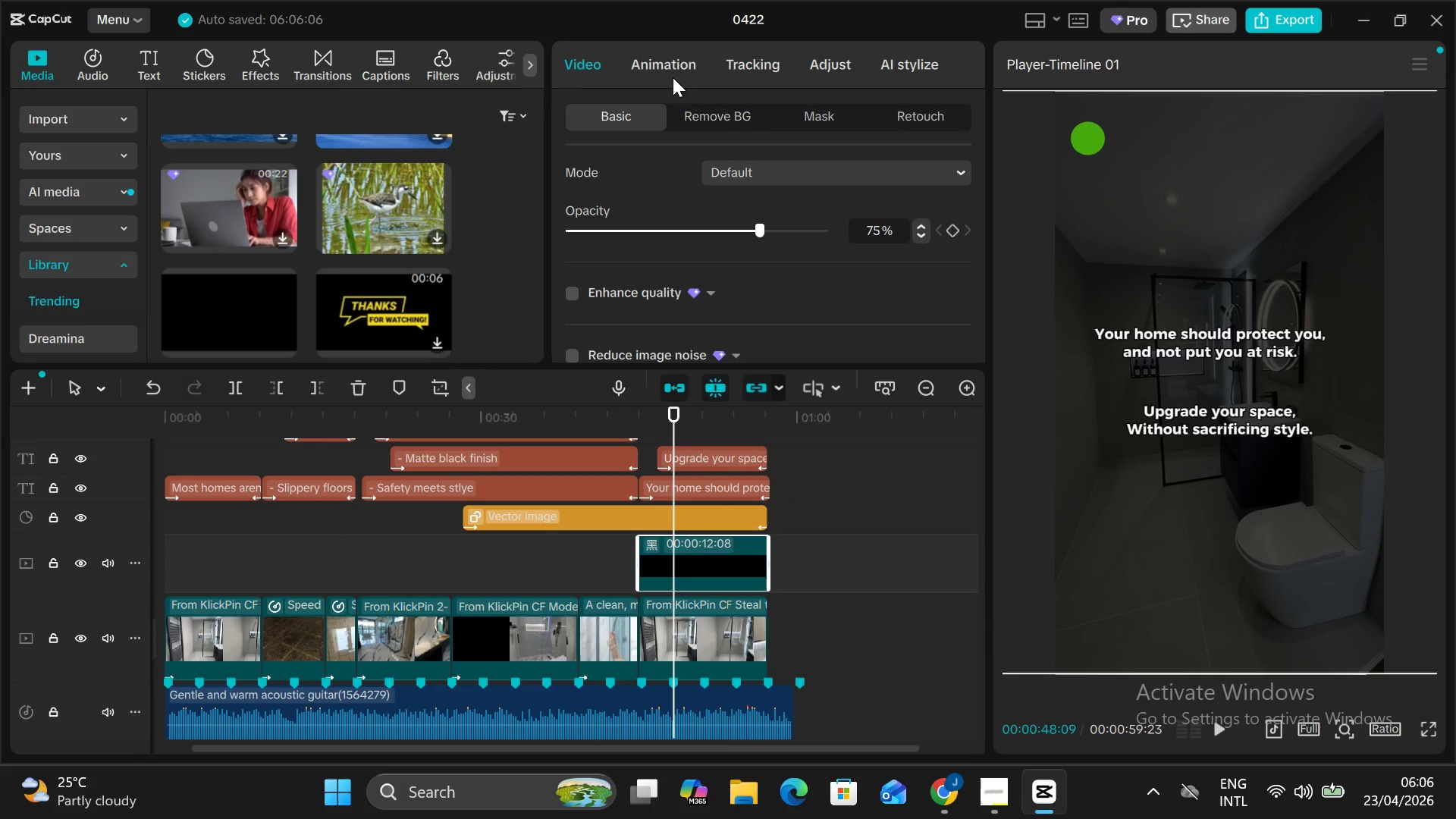 
left_click([670, 69])
 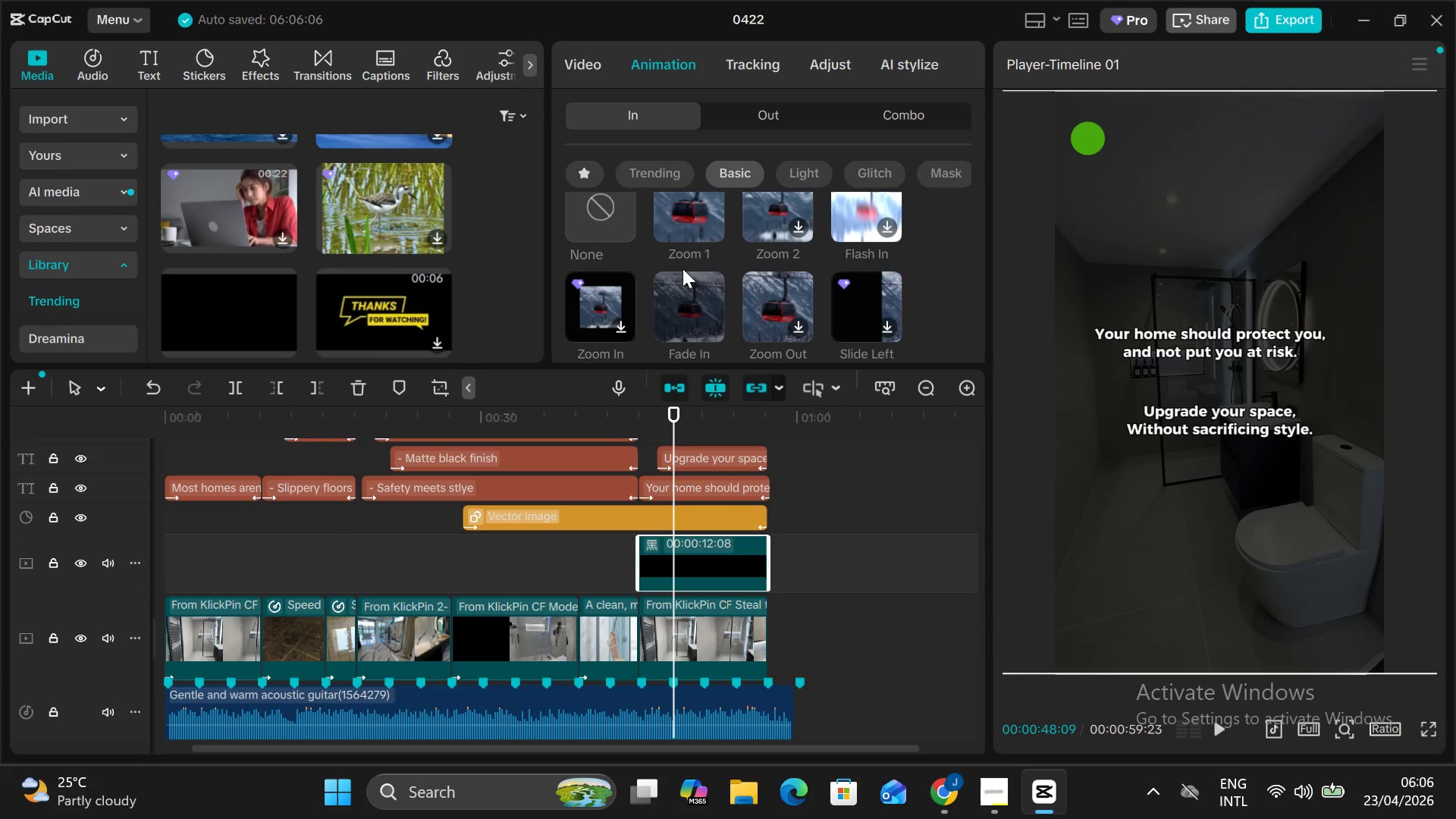 
left_click([682, 326])
 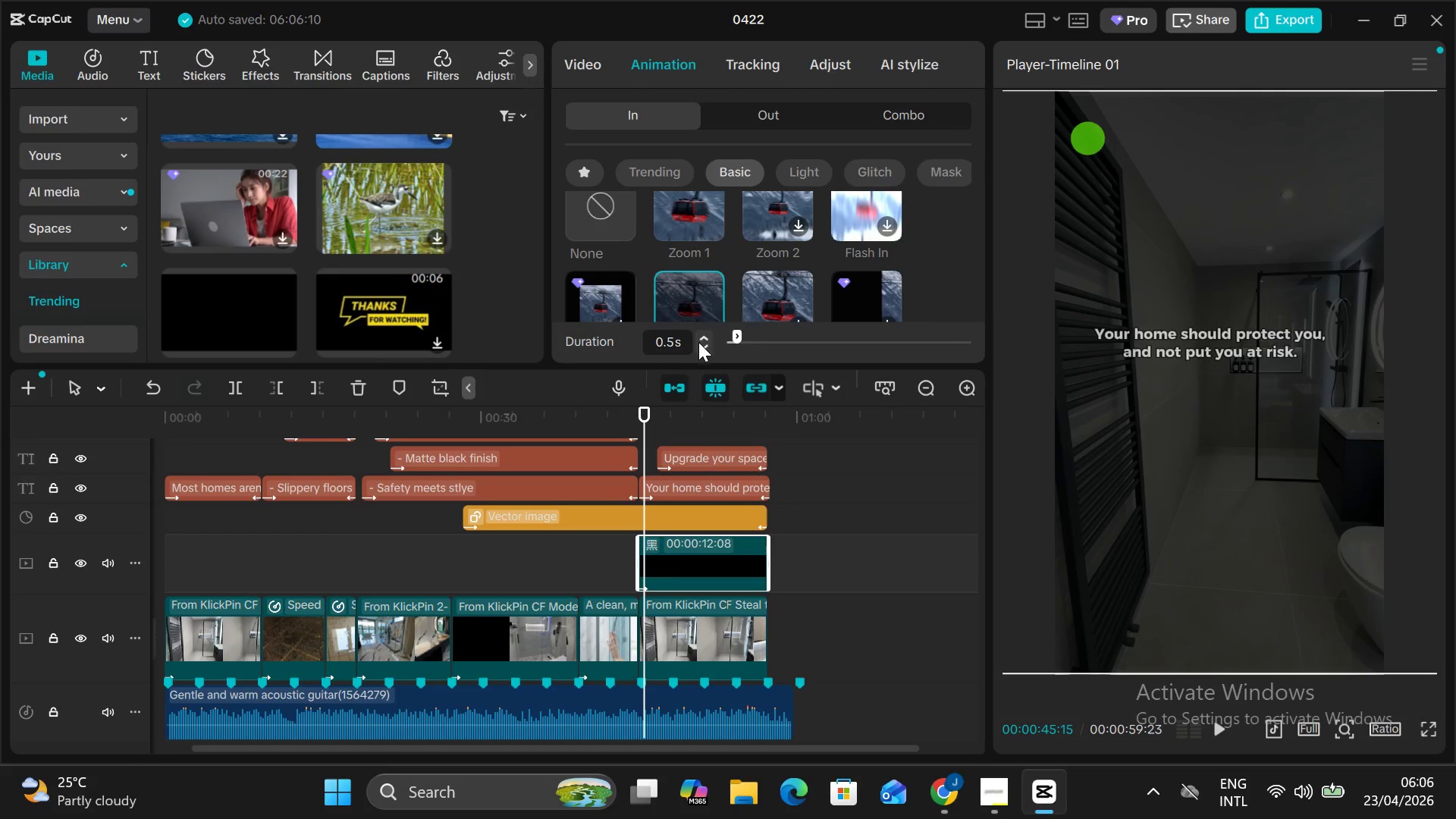 
left_click_drag(start_coordinate=[743, 329], to_coordinate=[727, 331])
 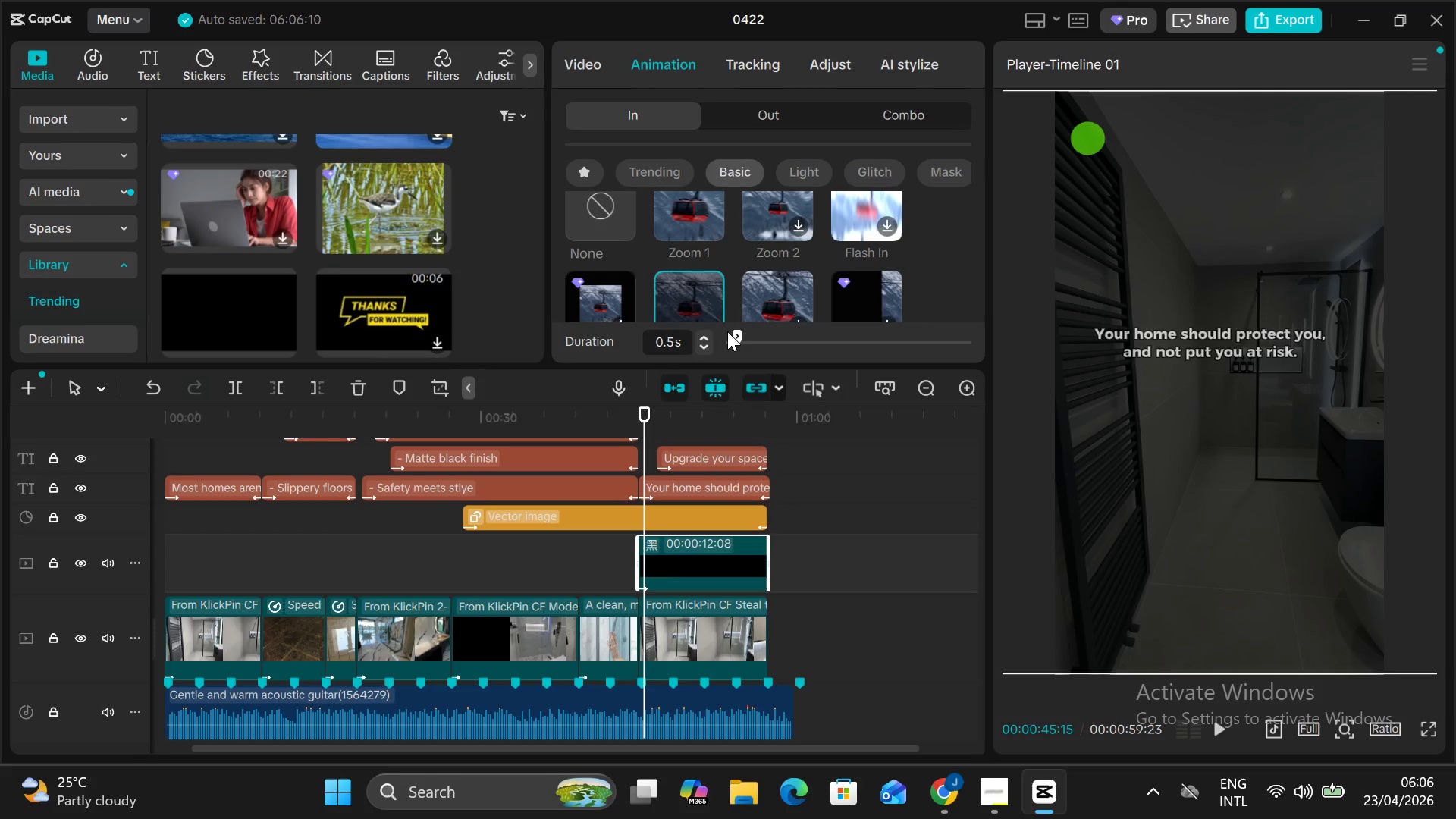 
left_click_drag(start_coordinate=[727, 331], to_coordinate=[767, 338])
 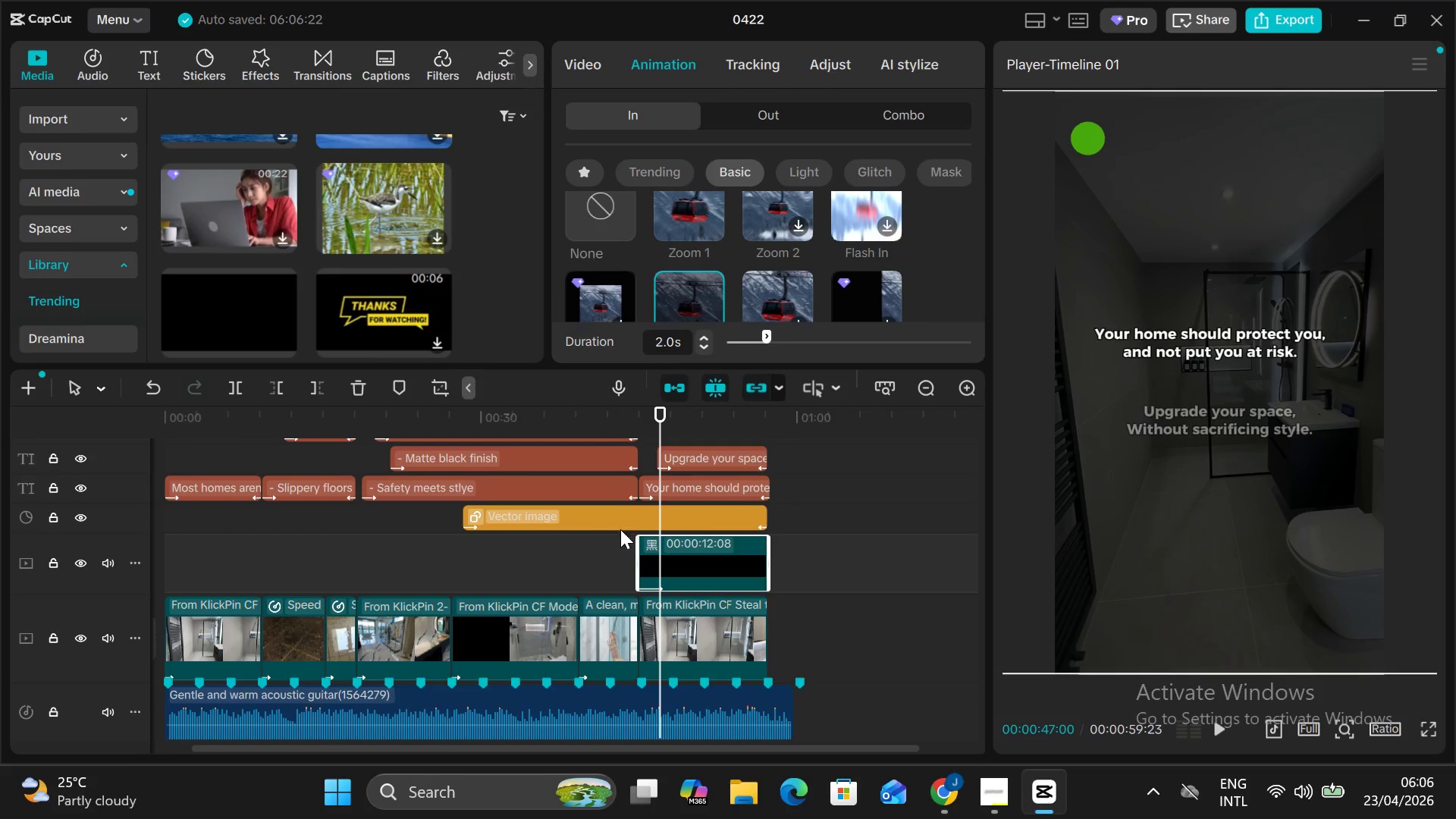 
left_click([613, 419])
 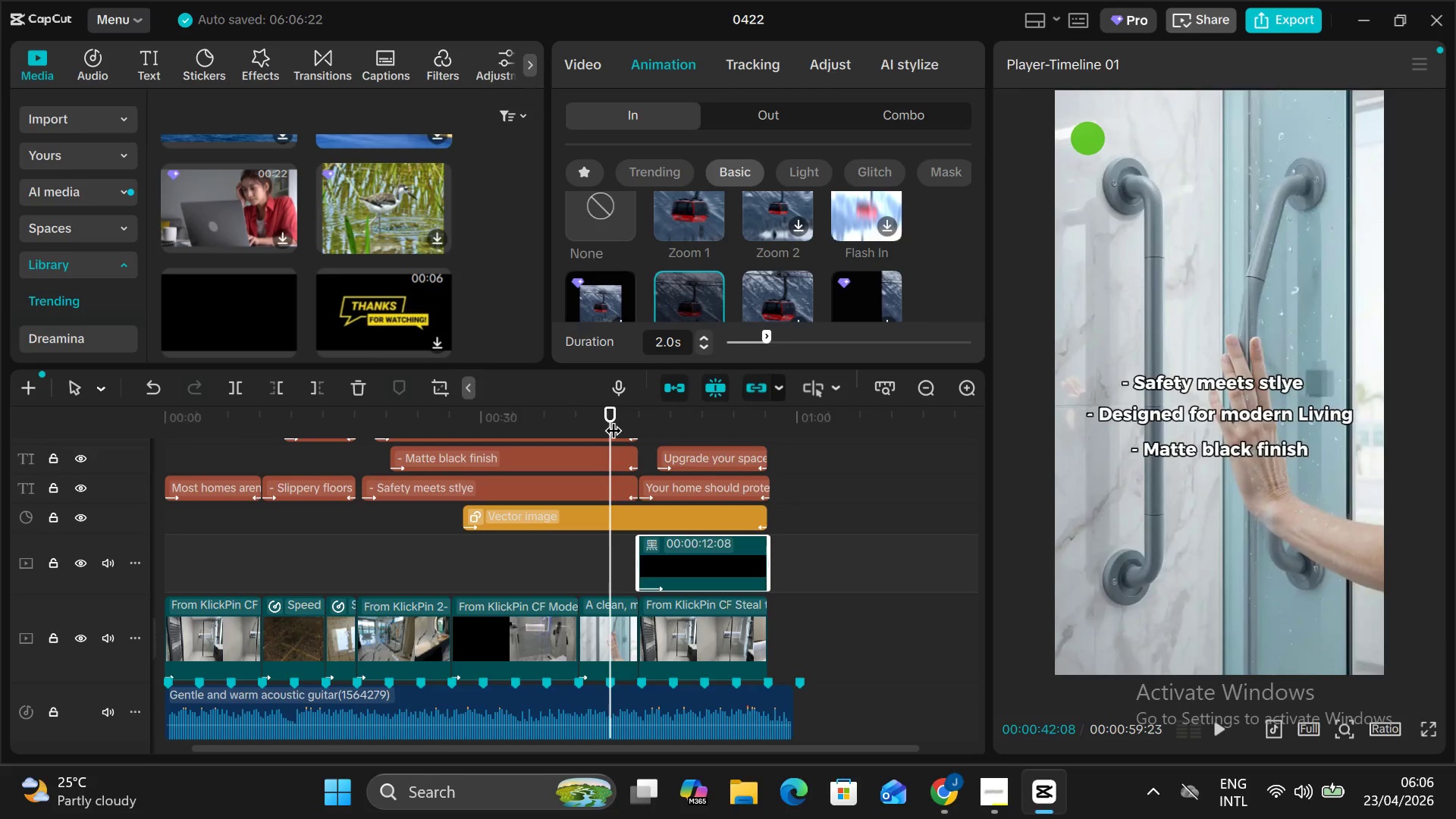 
key(Alt+V)
 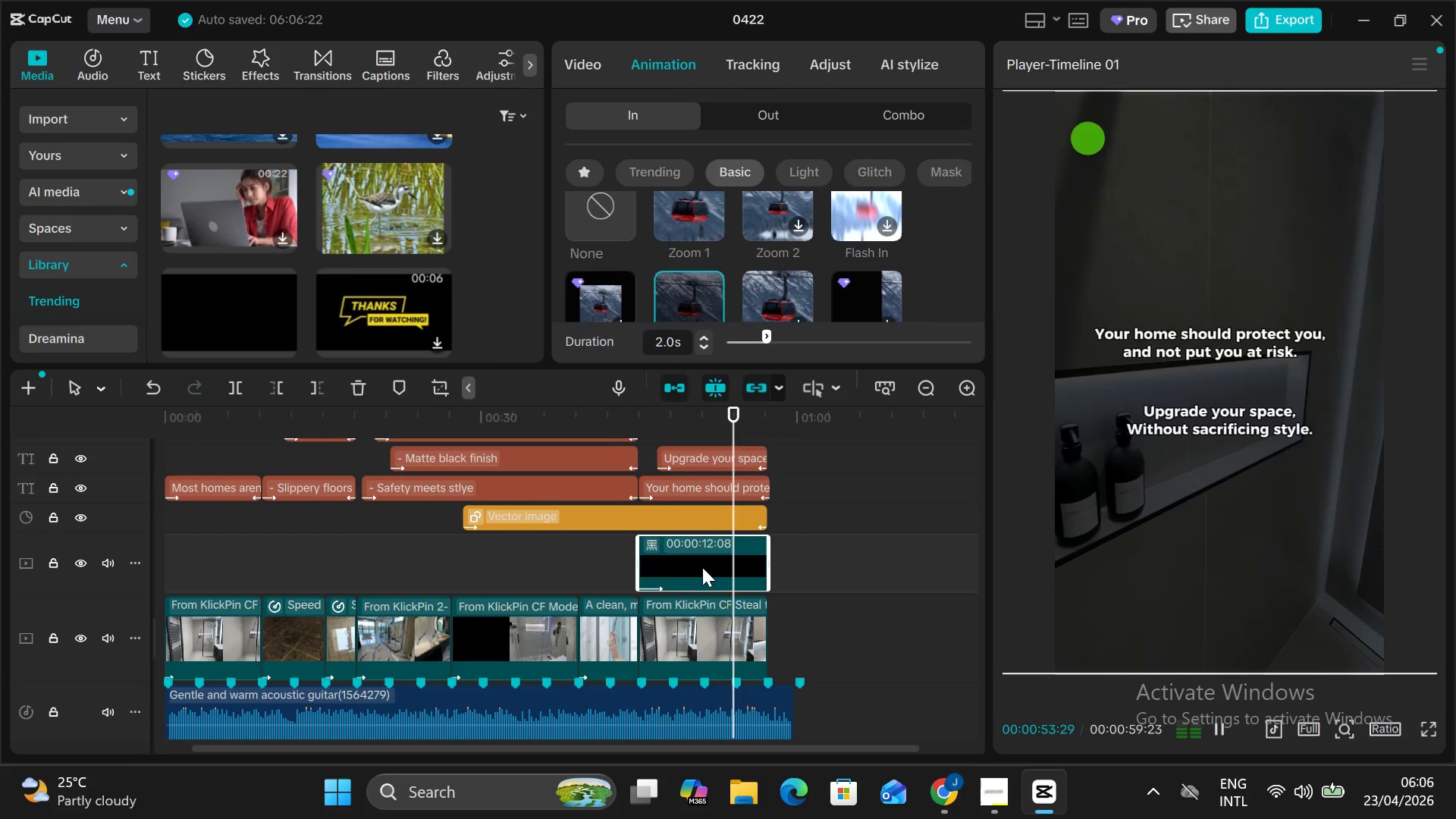 
wait(16.7)
 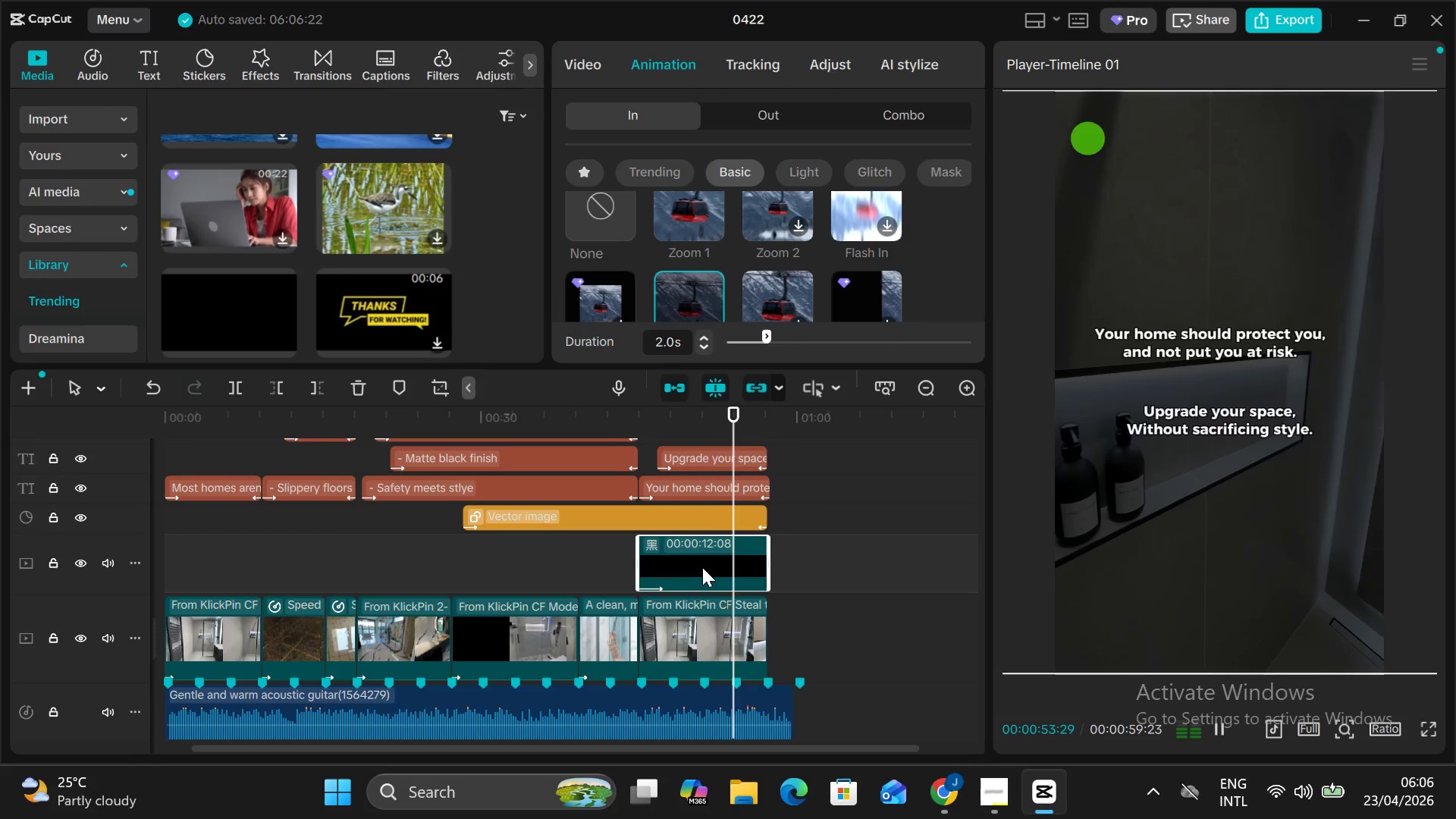 
left_click([716, 403])
 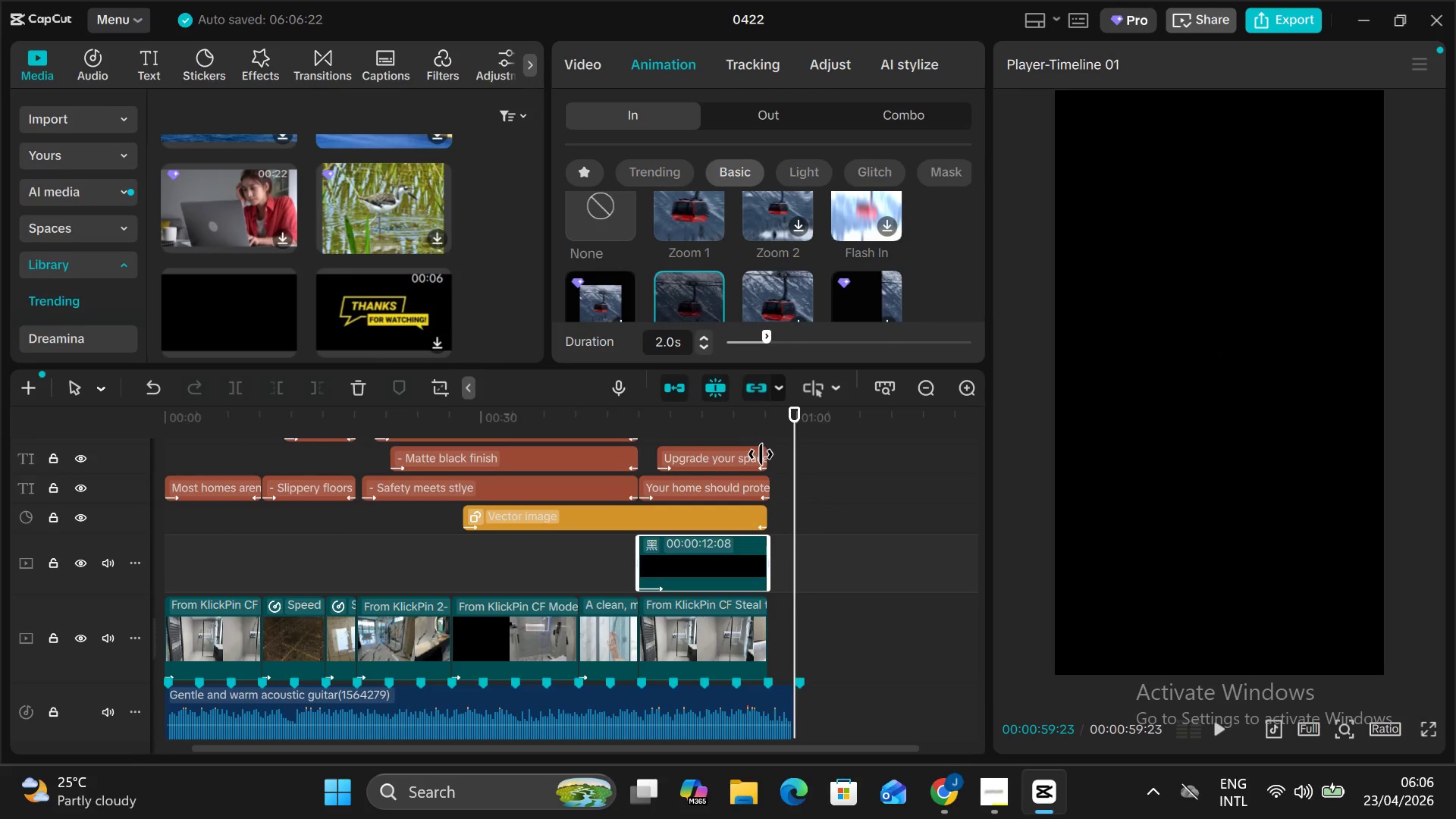 
left_click_drag(start_coordinate=[795, 459], to_coordinate=[768, 443])
 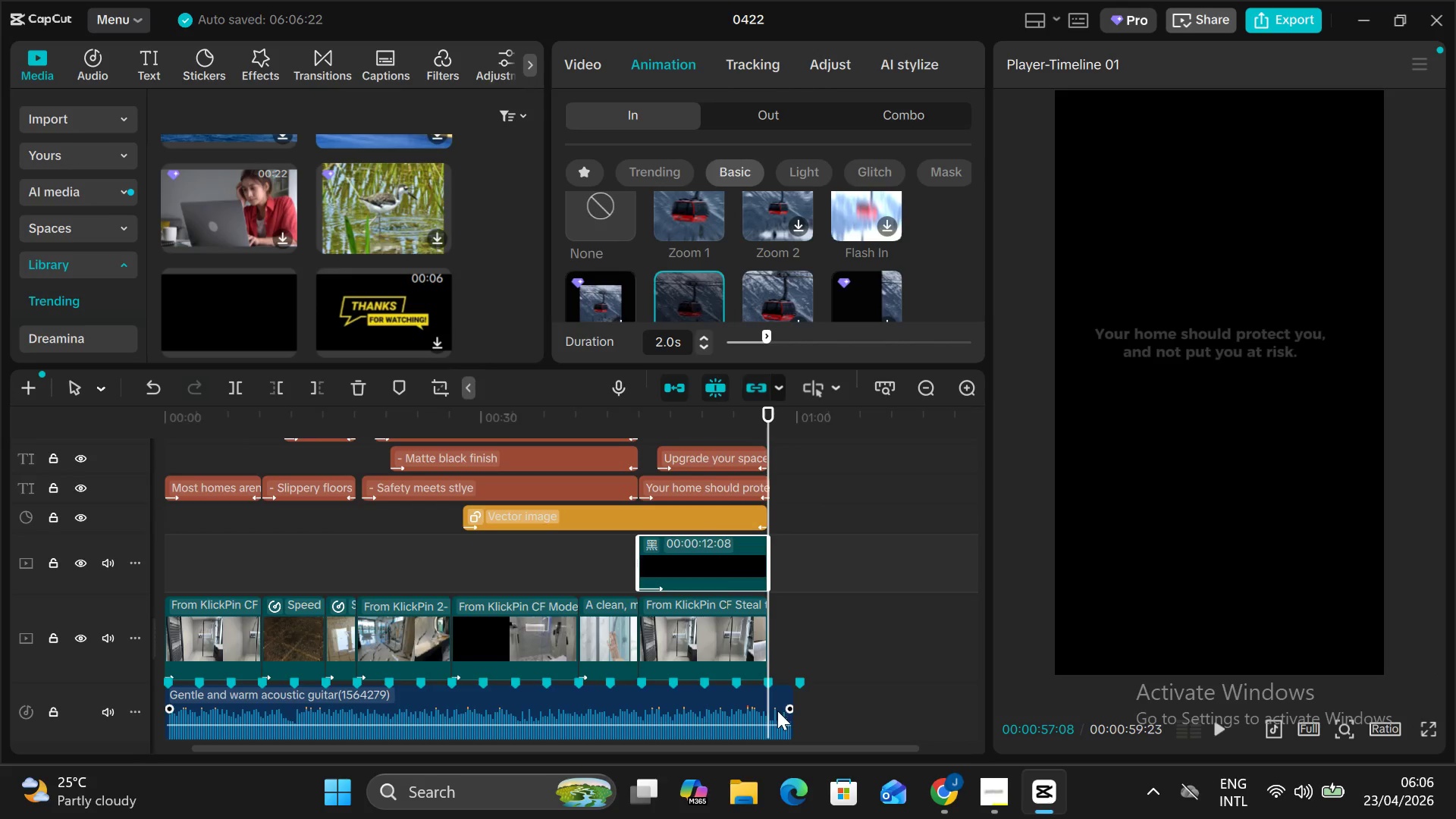 
left_click([777, 712])
 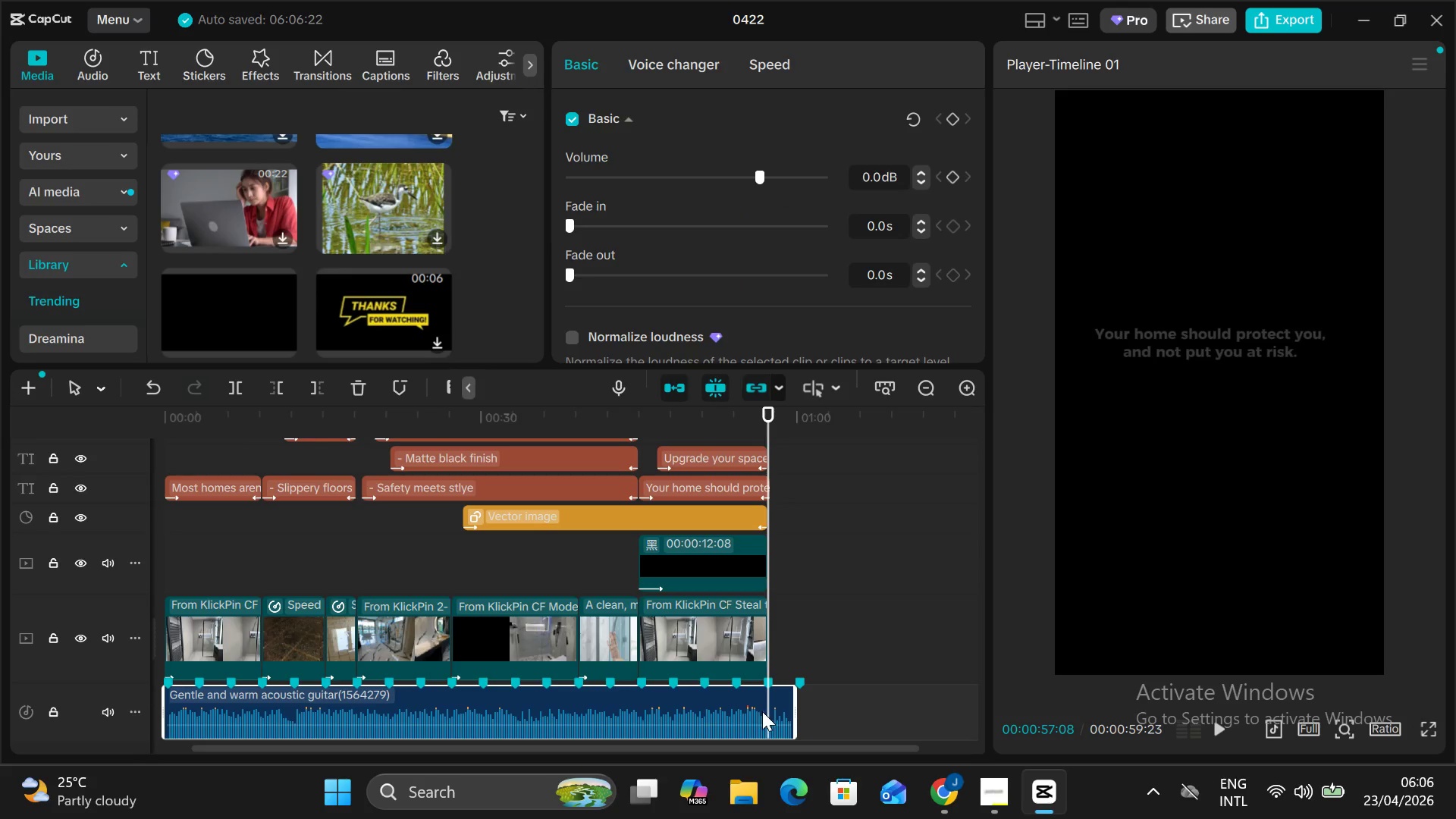 
left_click_drag(start_coordinate=[799, 706], to_coordinate=[774, 703])
 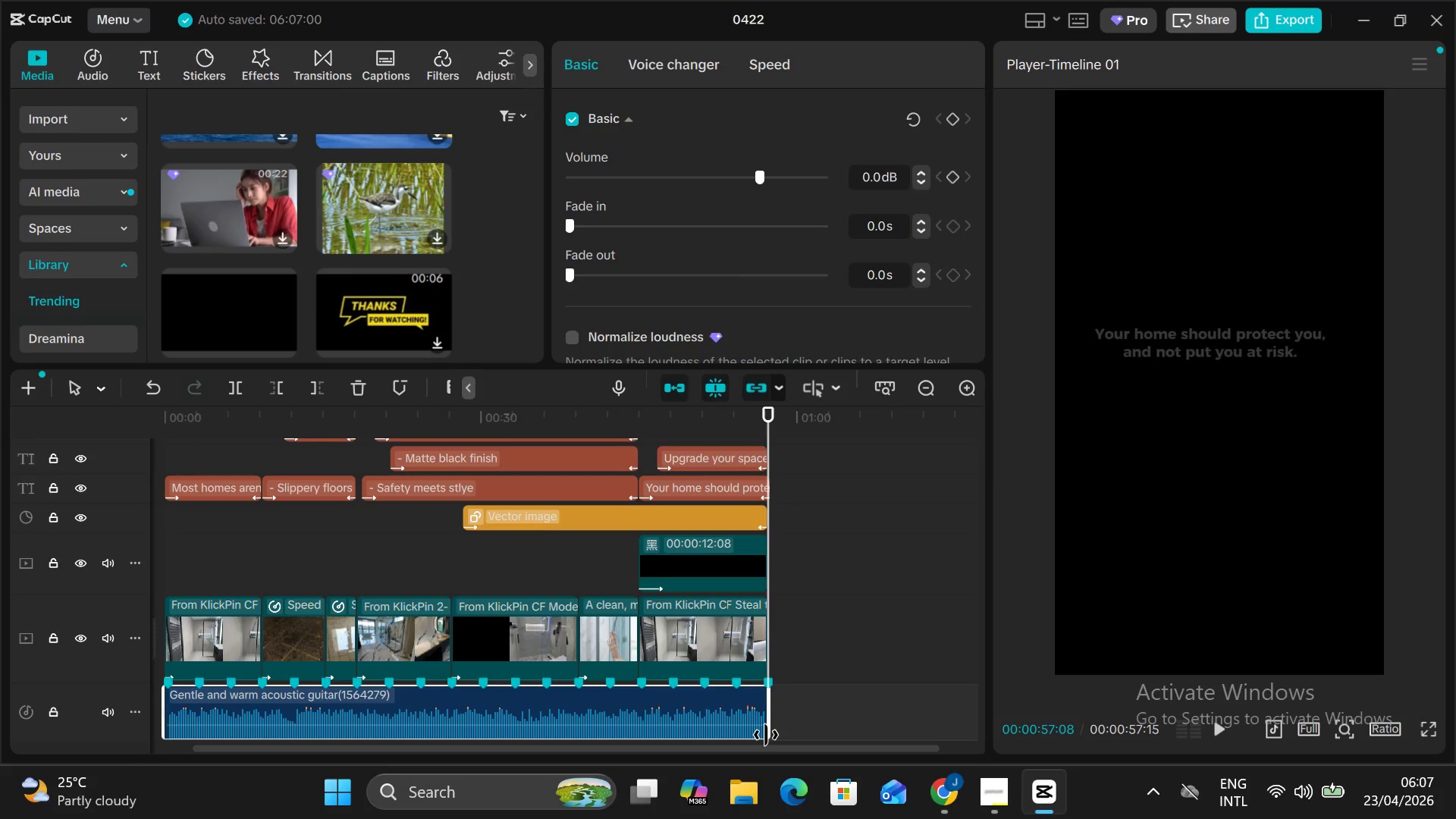 
wait(7.39)
 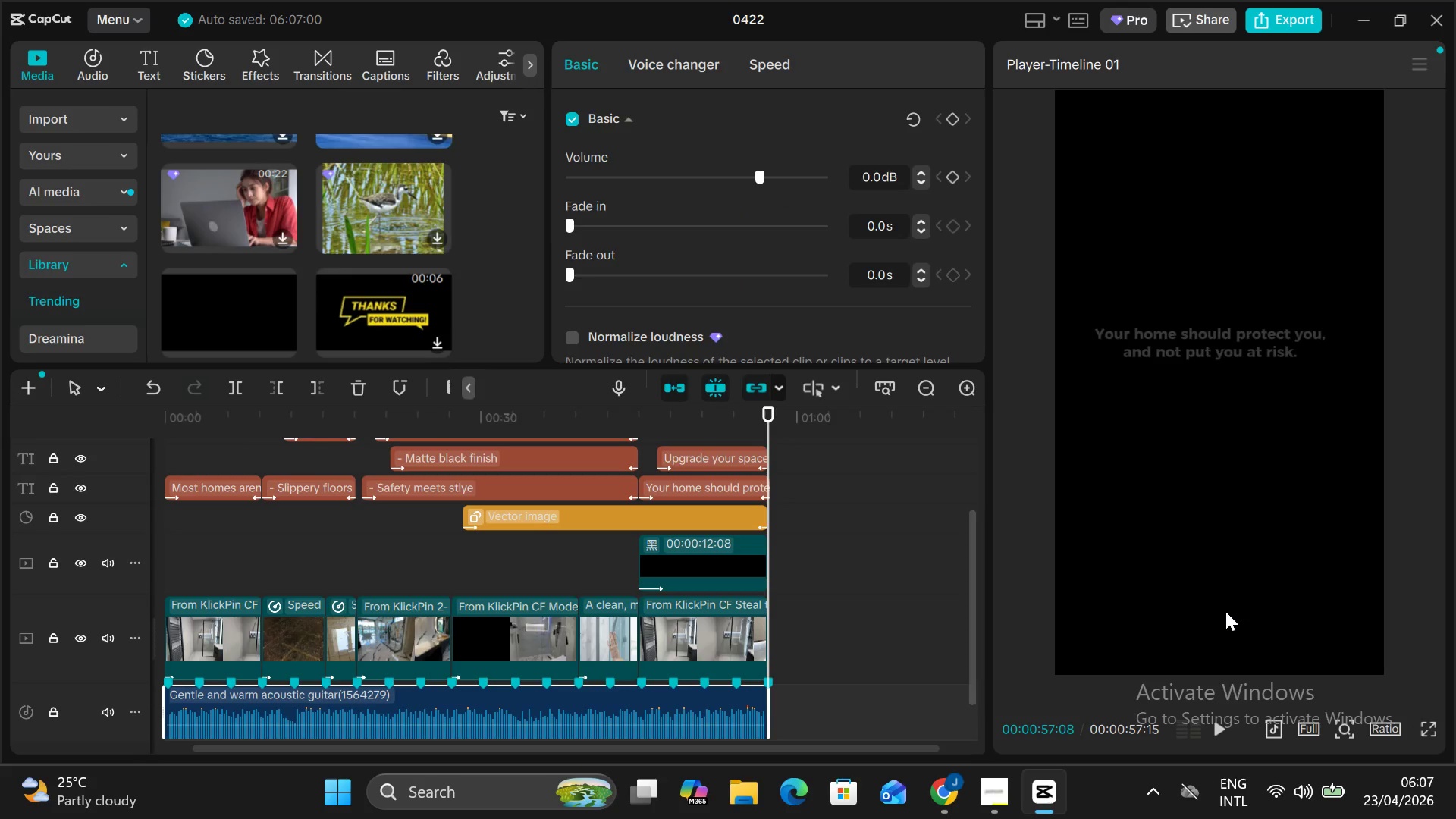 
left_click([602, 564])
 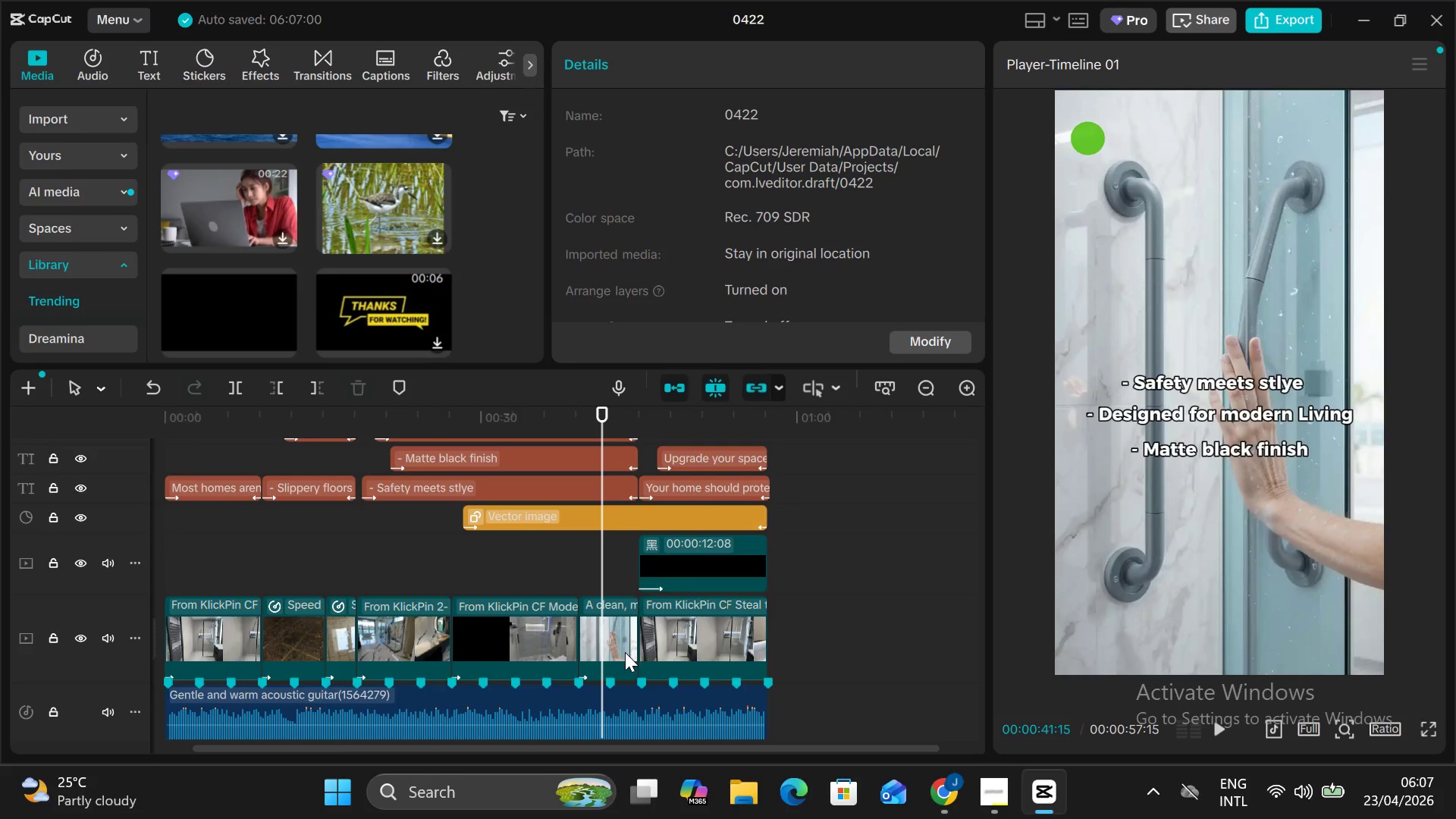 
left_click([623, 651])
 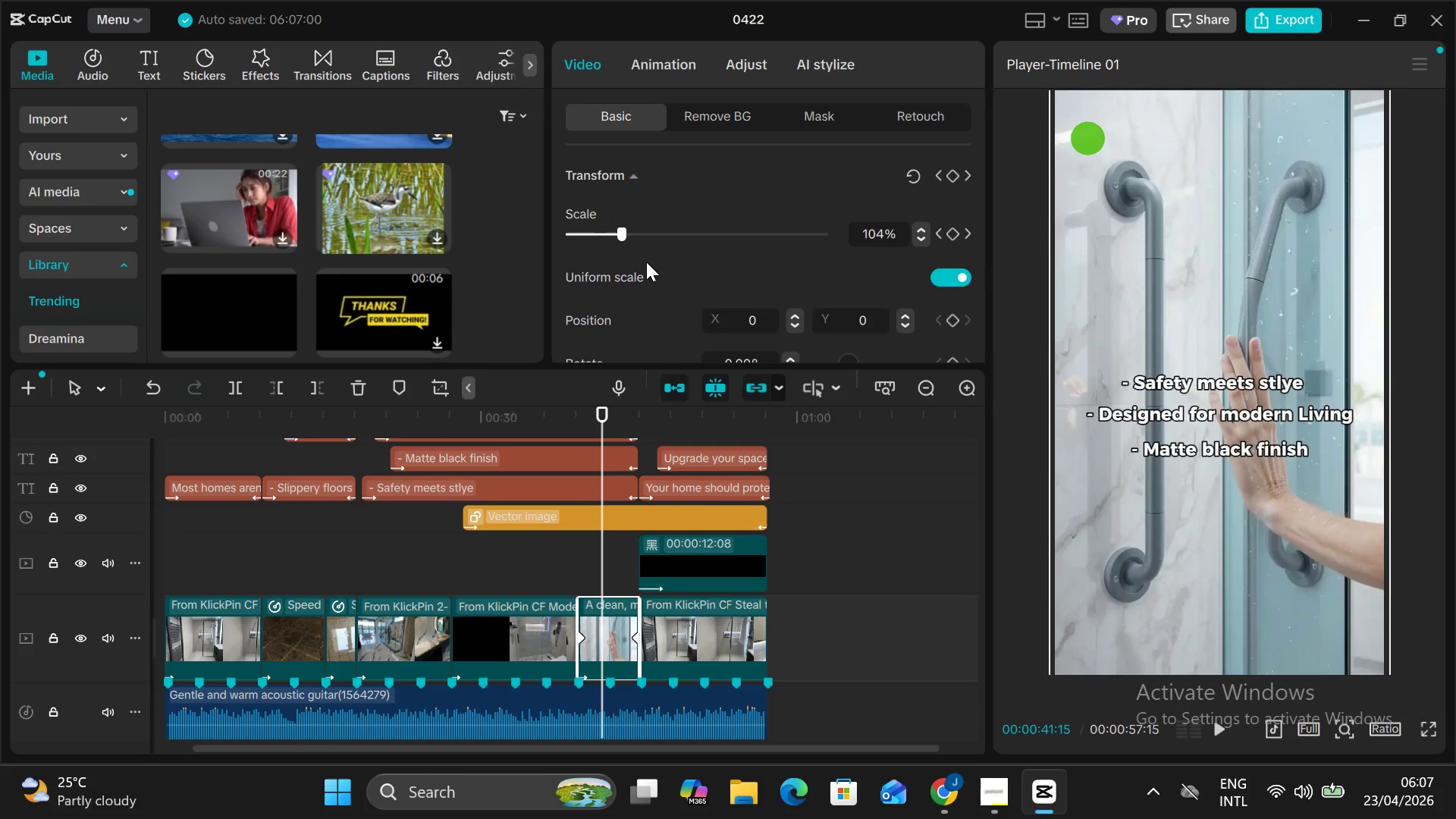 
scroll: coordinate [688, 266], scroll_direction: down, amount: 68.0
 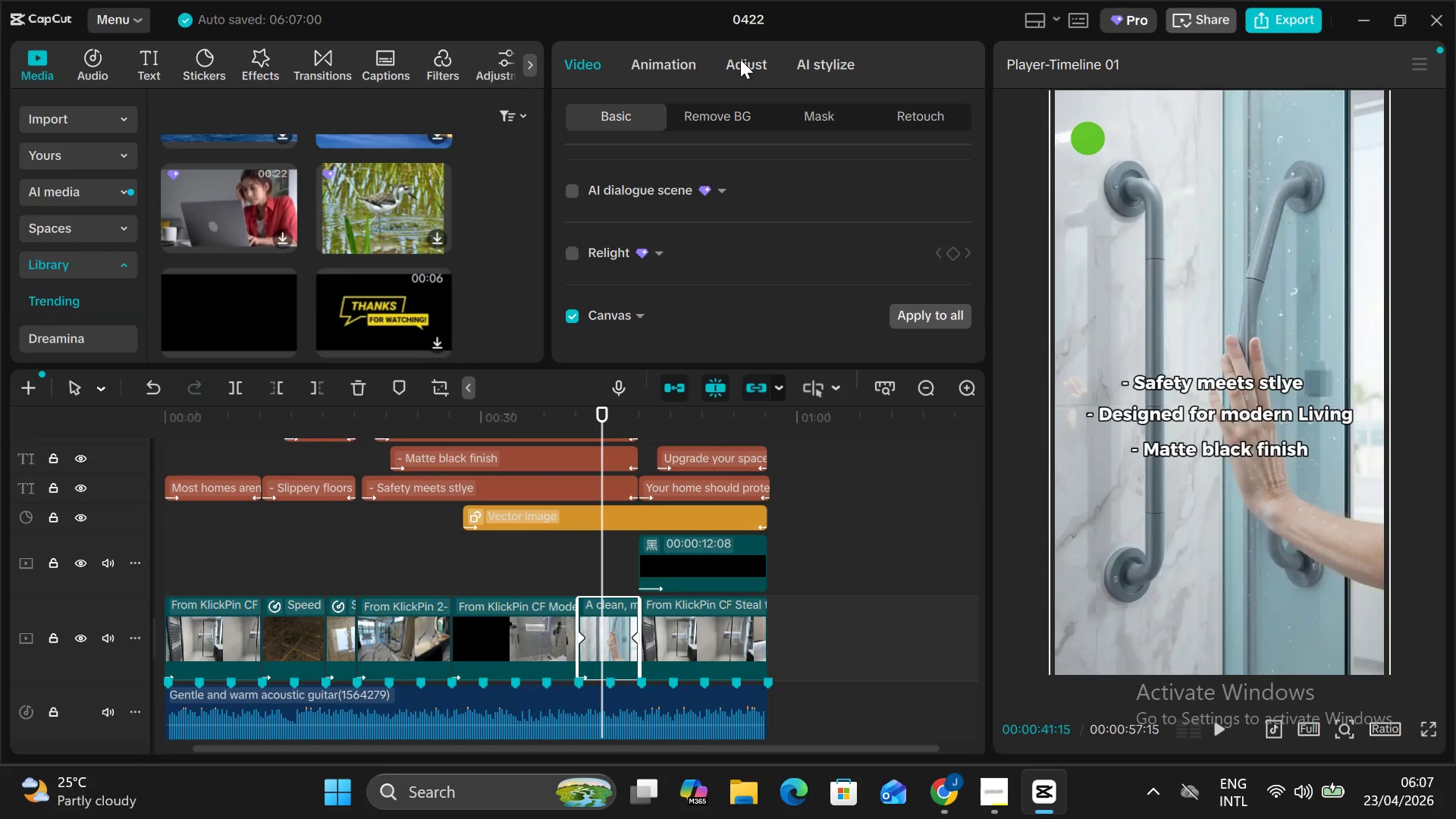 
left_click([744, 57])
 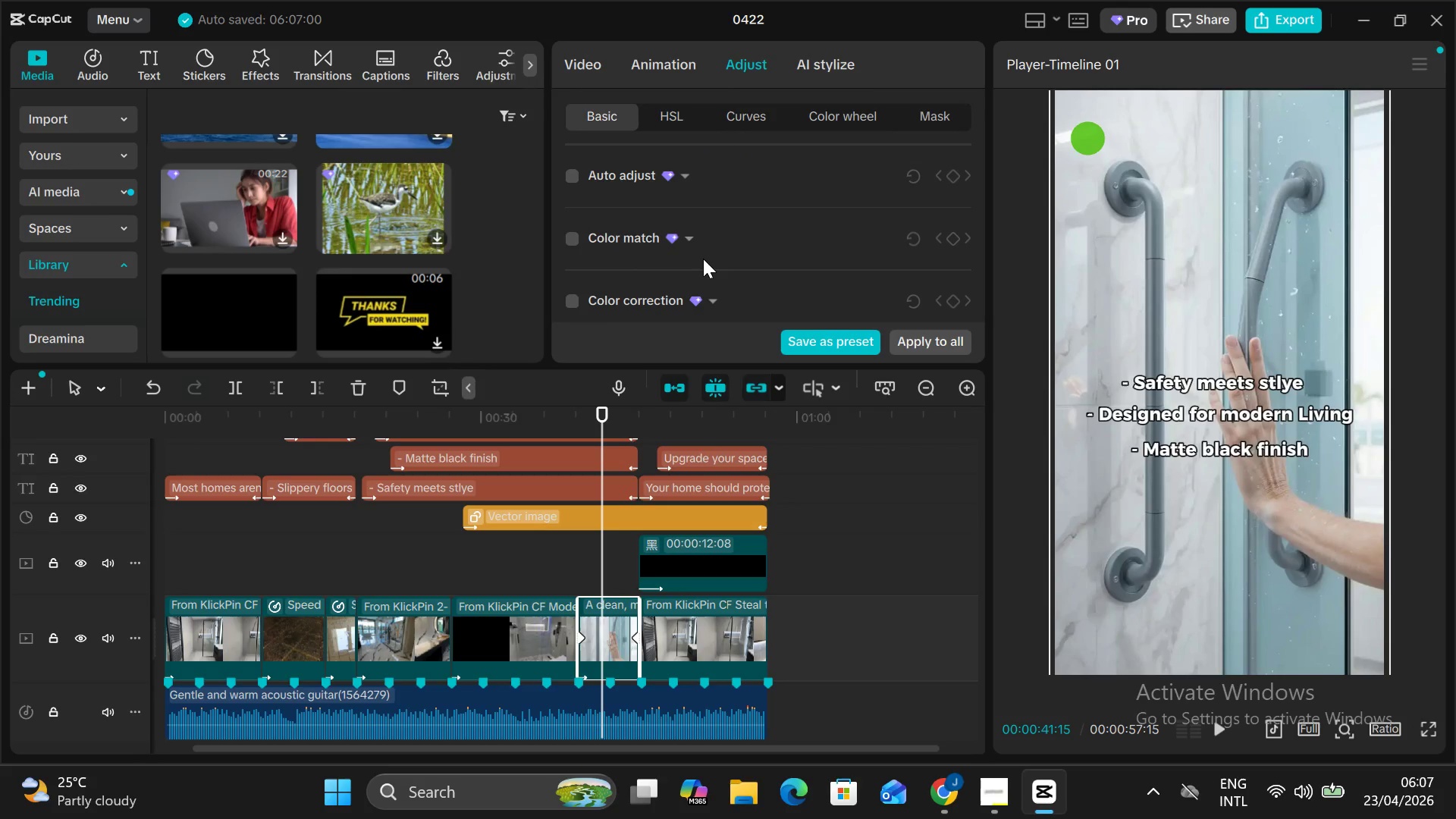 
scroll: coordinate [703, 257], scroll_direction: down, amount: 30.0
 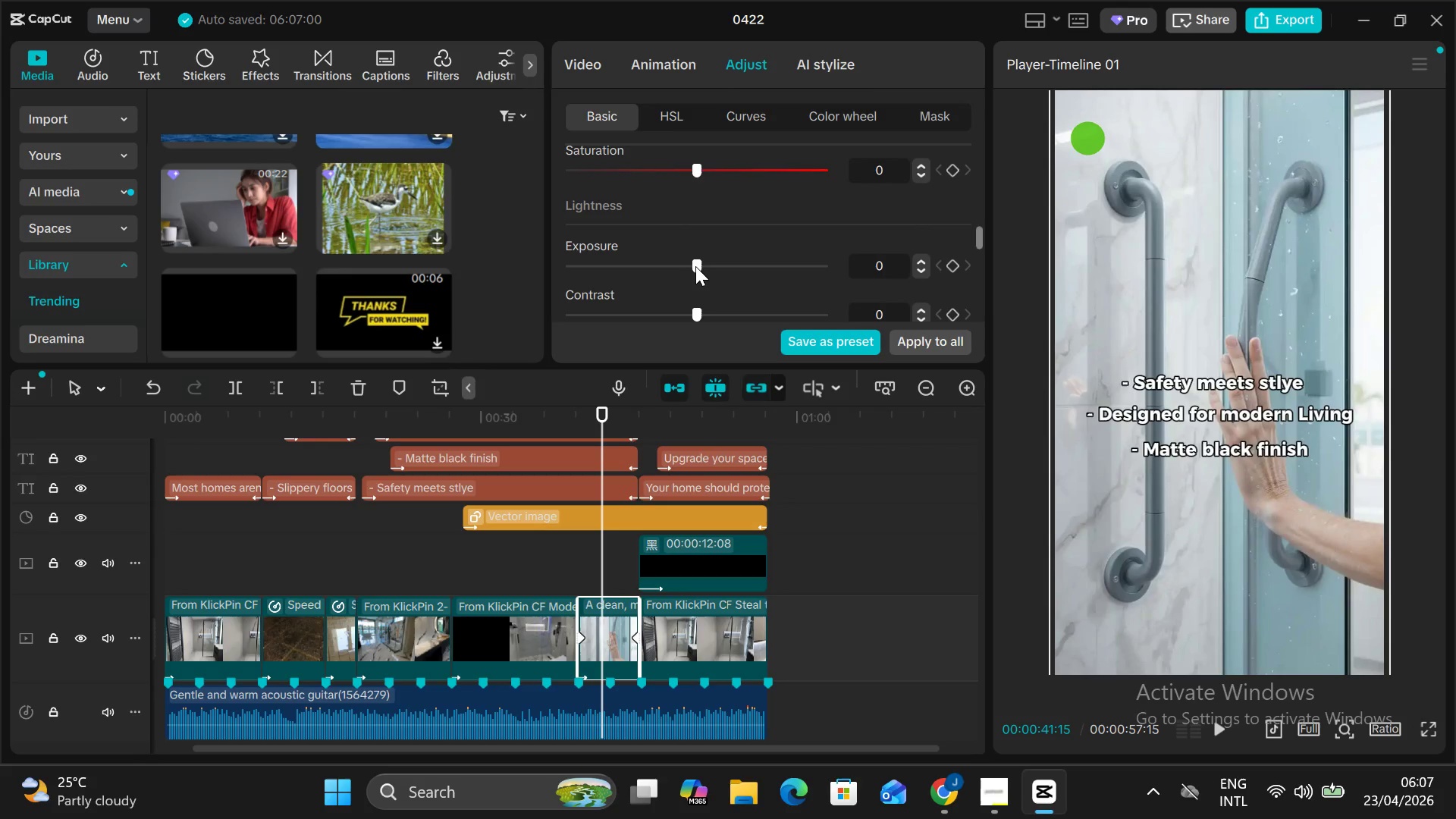 
left_click_drag(start_coordinate=[695, 266], to_coordinate=[652, 262])
 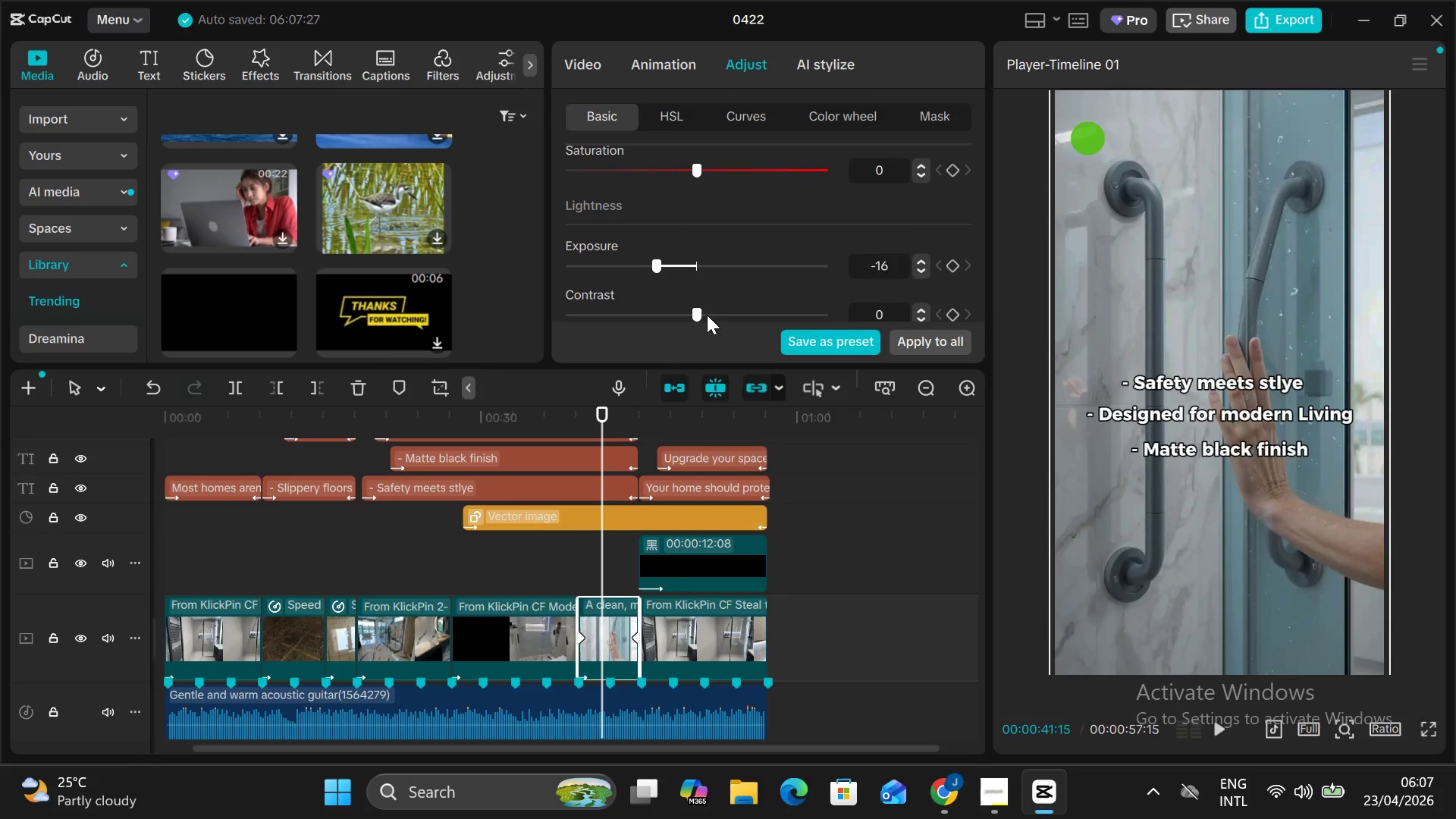 
left_click_drag(start_coordinate=[703, 313], to_coordinate=[739, 320])
 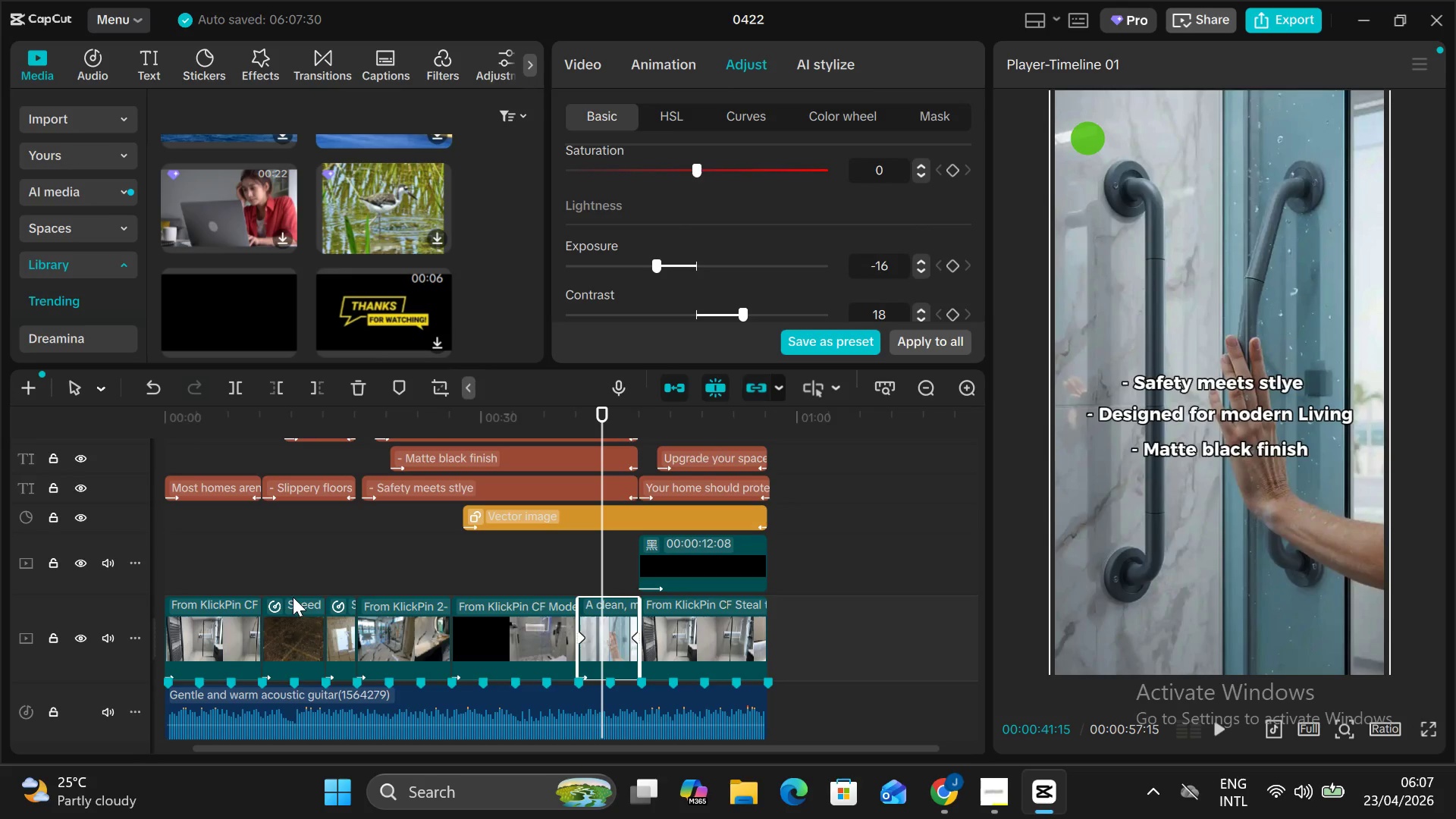 
left_click([320, 563])
 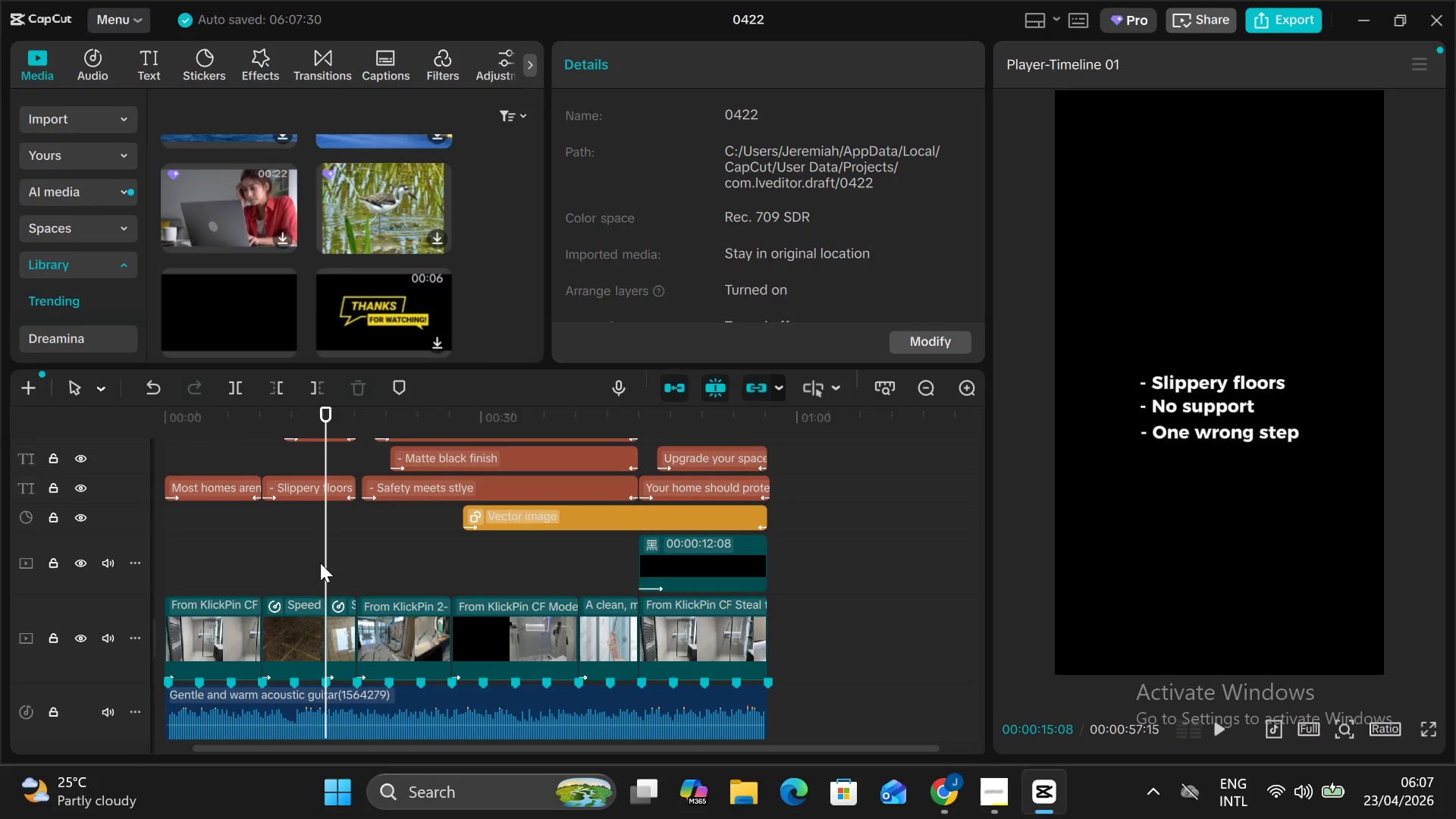 
scroll: coordinate [320, 563], scroll_direction: up, amount: 1.0
 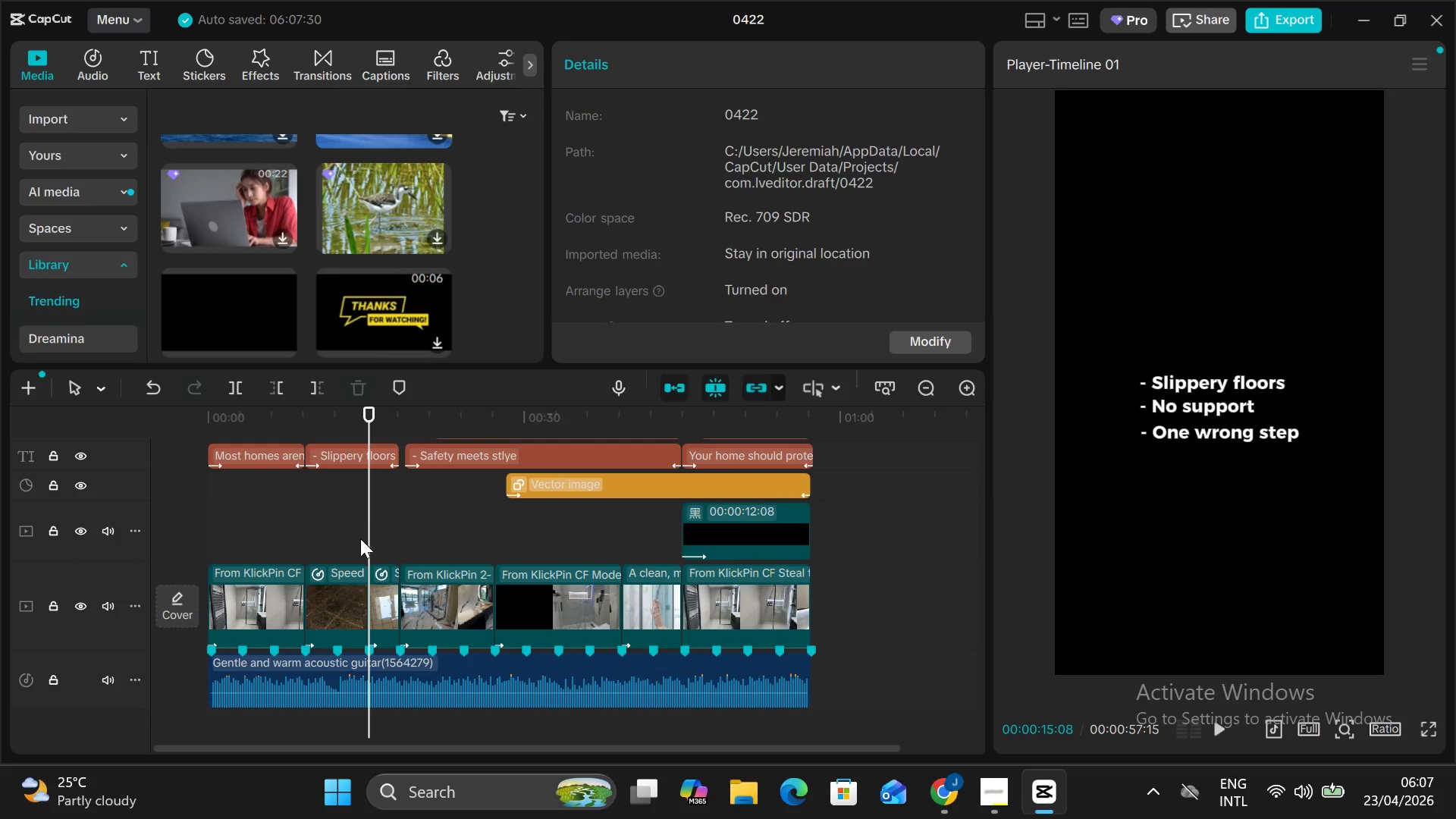 
left_click_drag(start_coordinate=[367, 545], to_coordinate=[118, 510])
 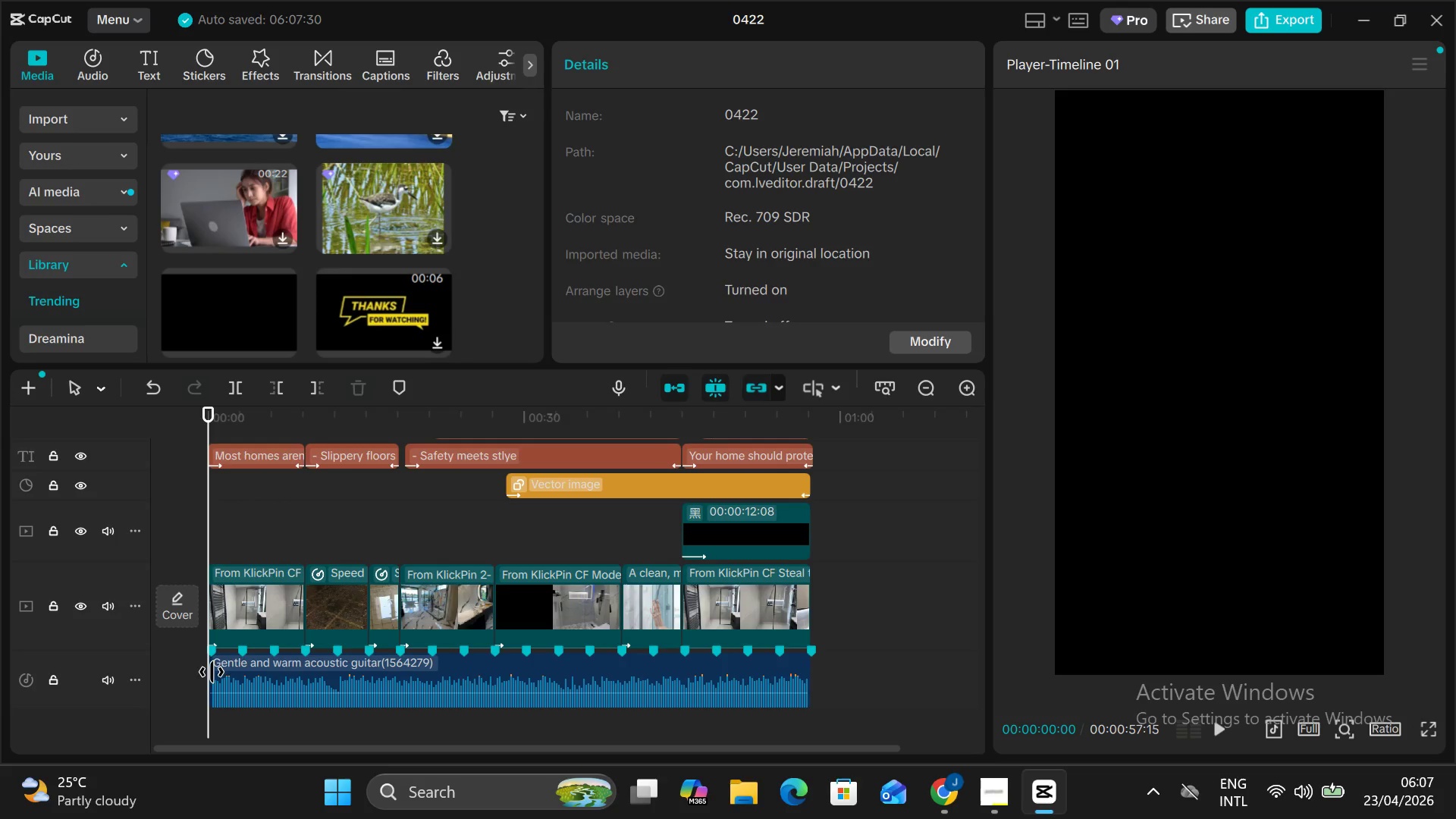 
wait(16.92)
 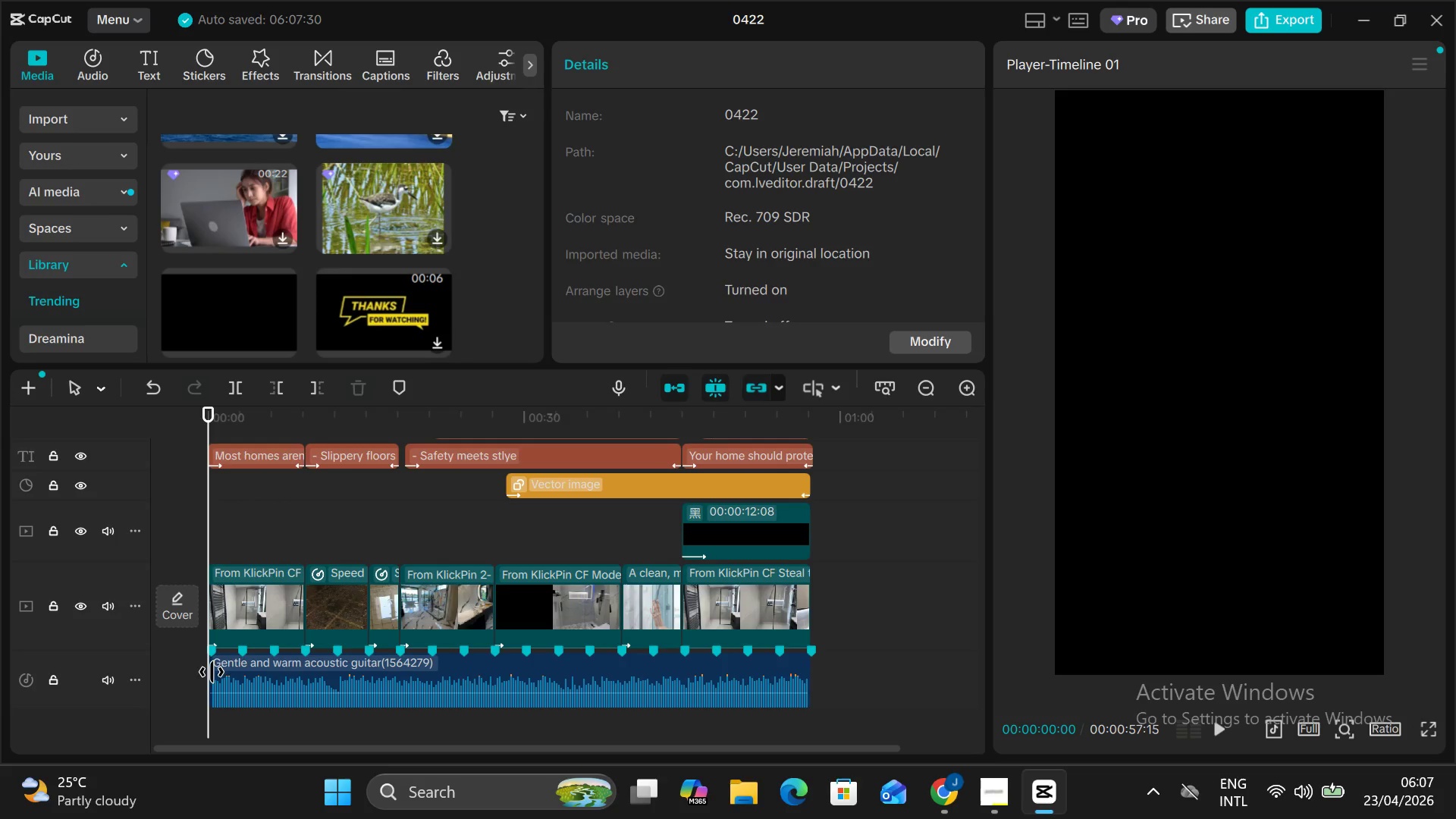 
left_click([322, 536])
 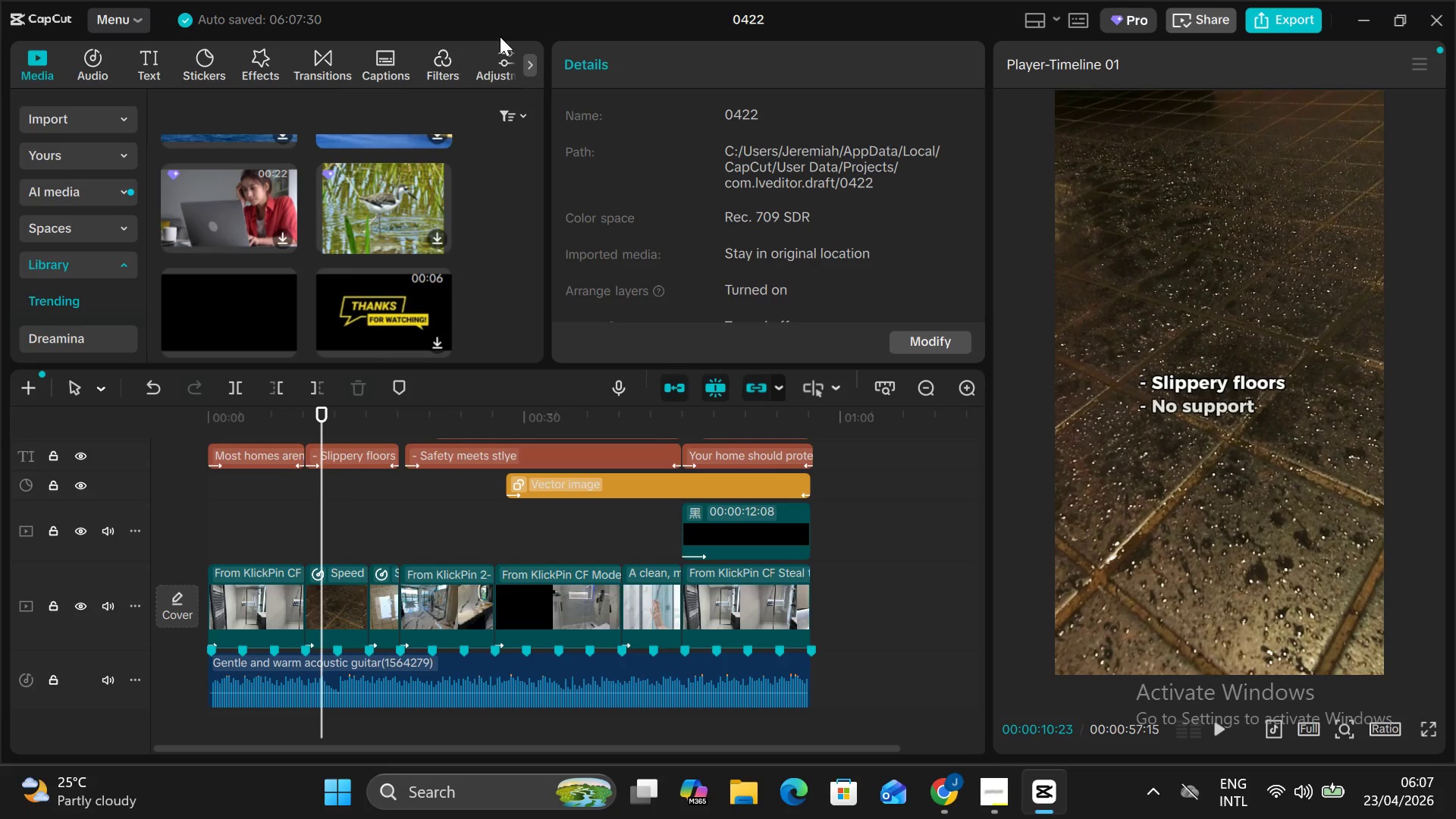 
left_click([488, 61])
 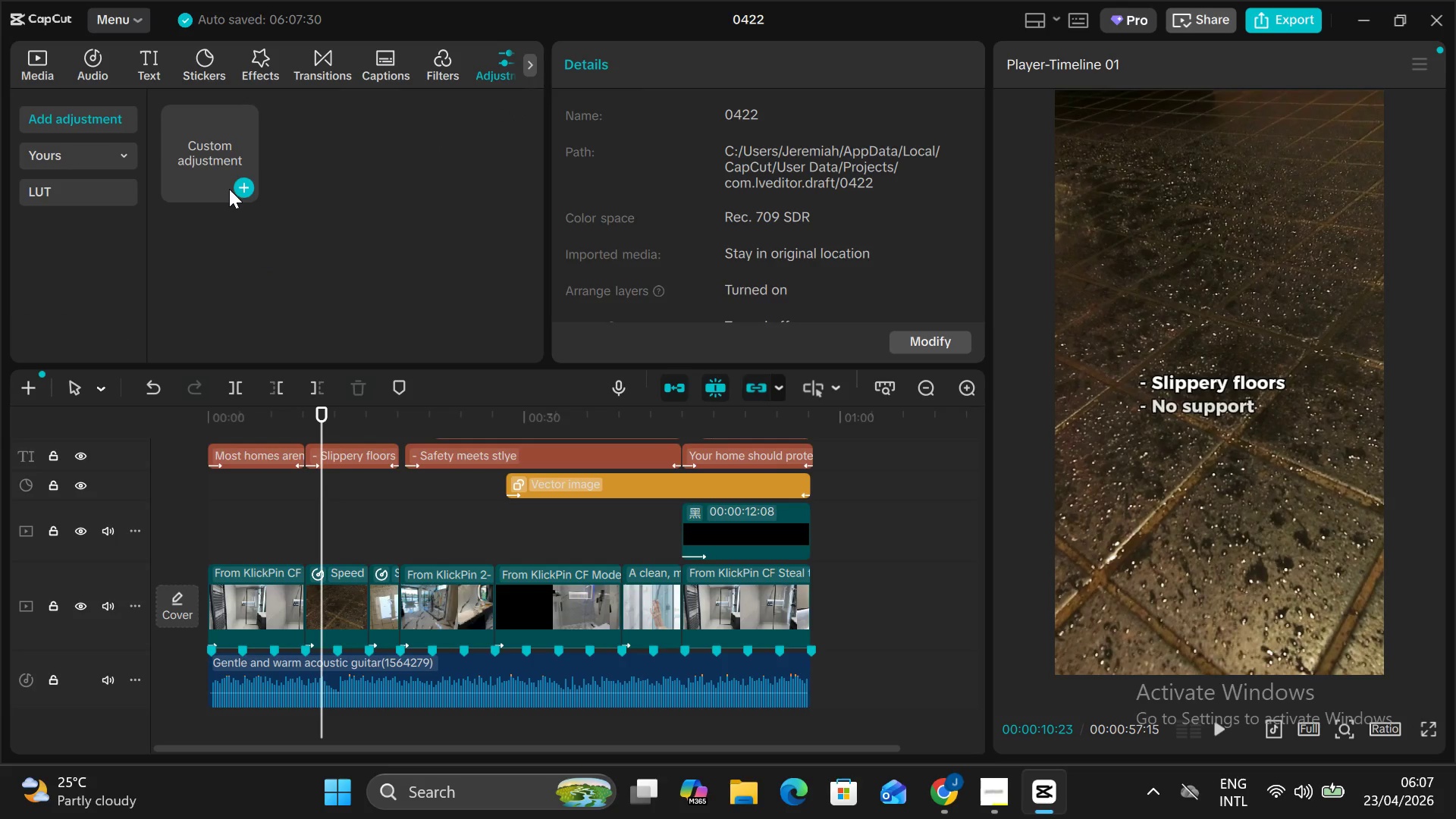 
left_click([236, 181])
 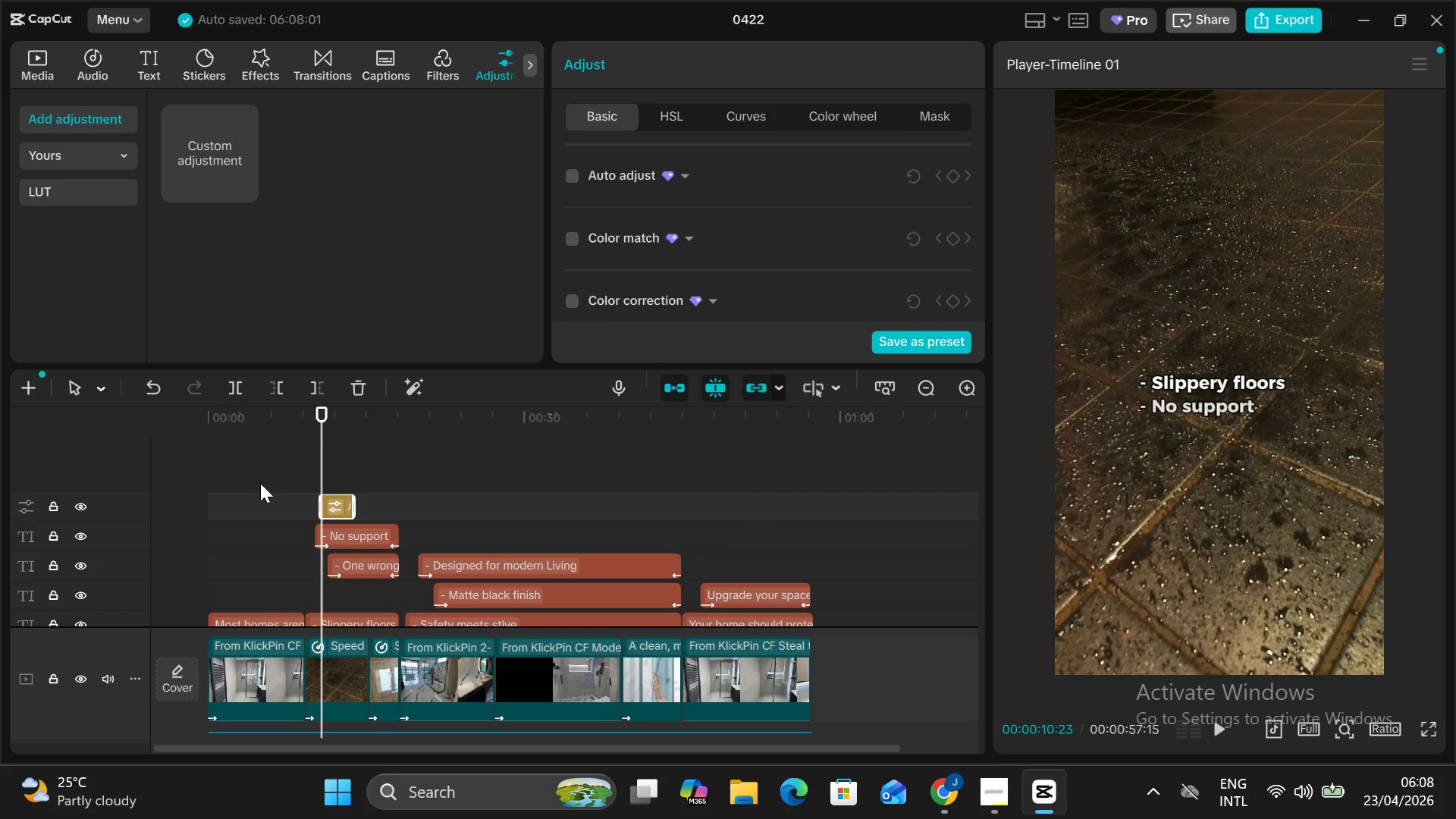 
scroll: coordinate [294, 507], scroll_direction: down, amount: 2.0
 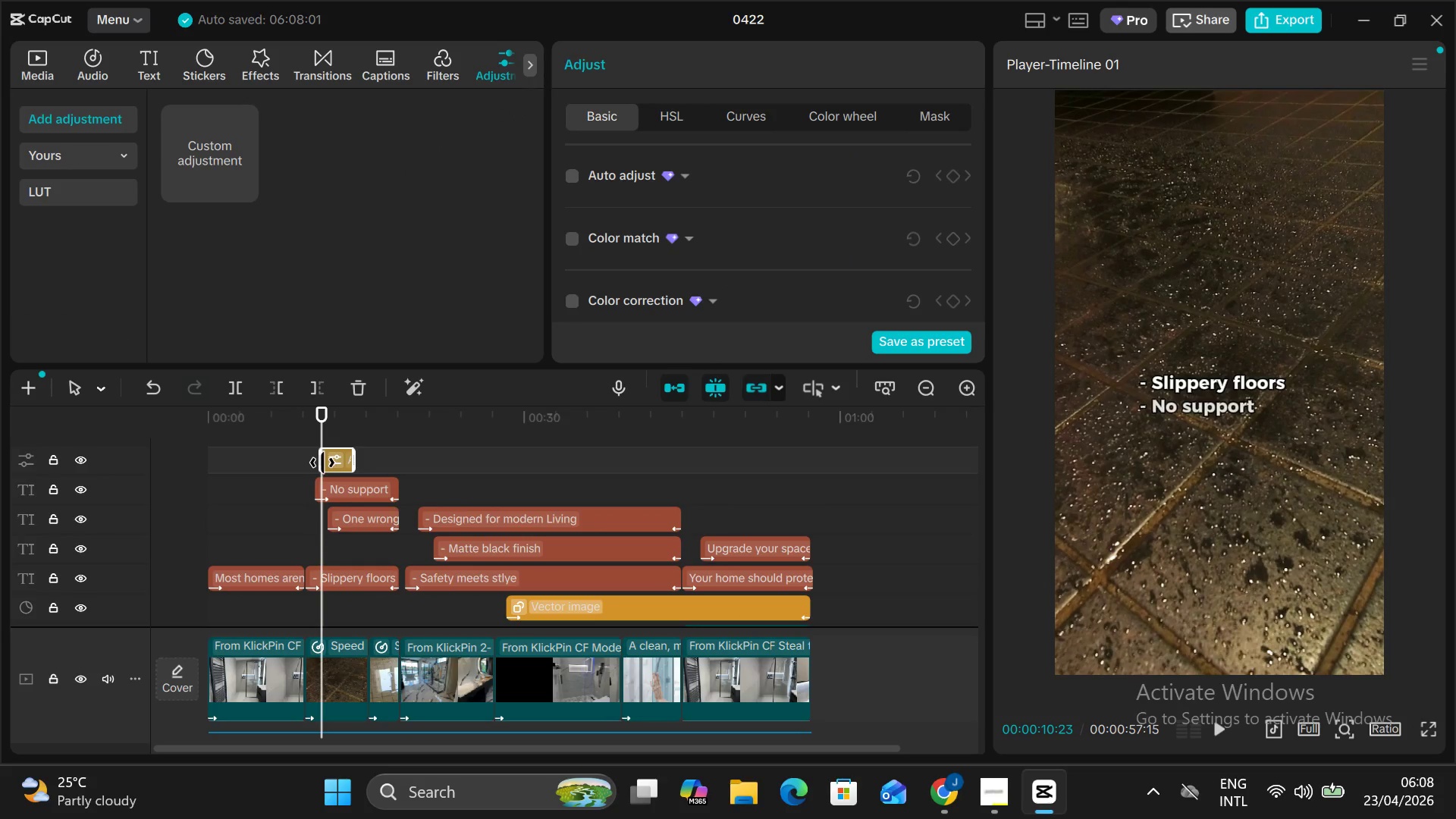 
left_click([337, 459])
 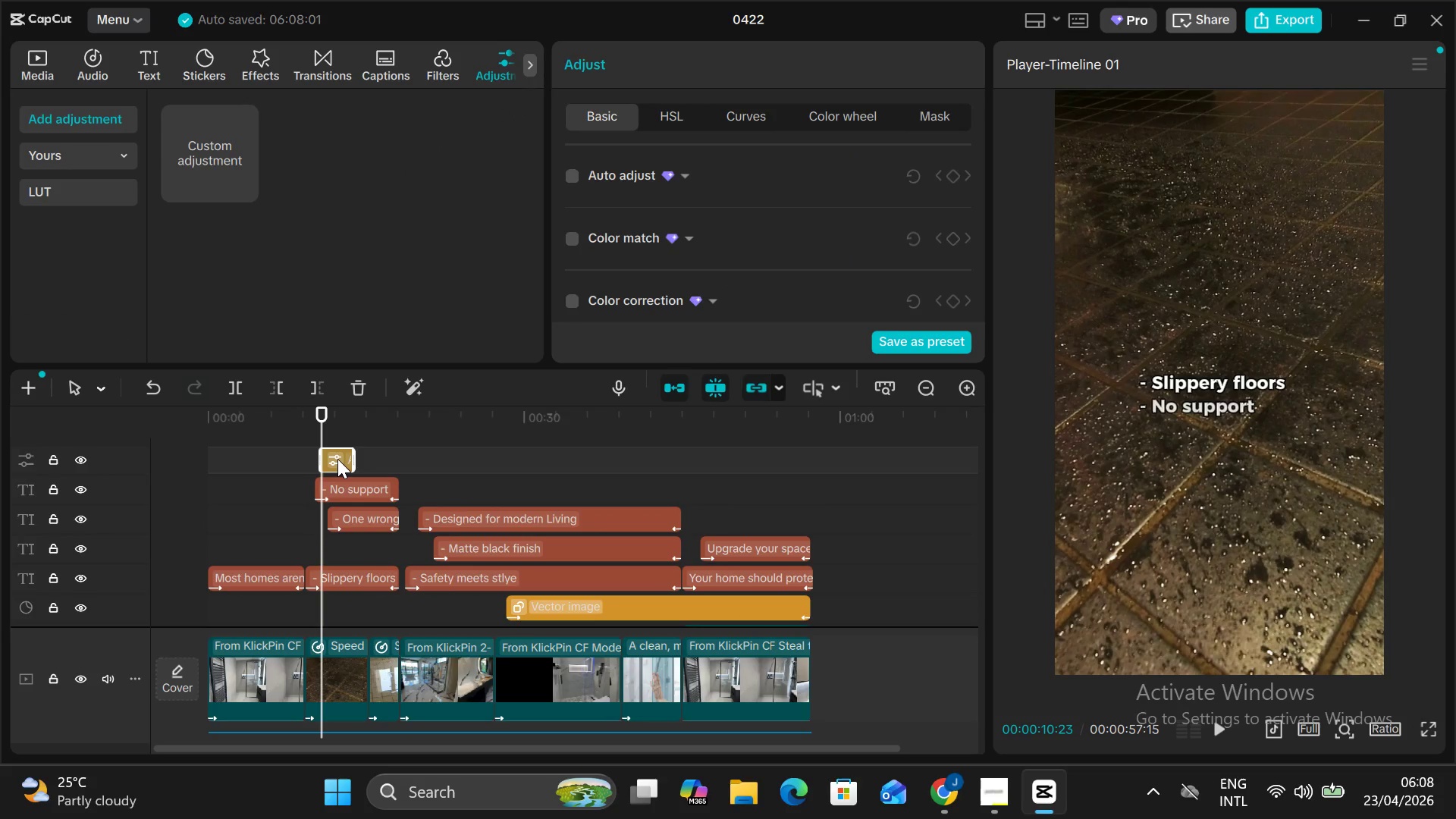 
left_click_drag(start_coordinate=[337, 459], to_coordinate=[331, 652])
 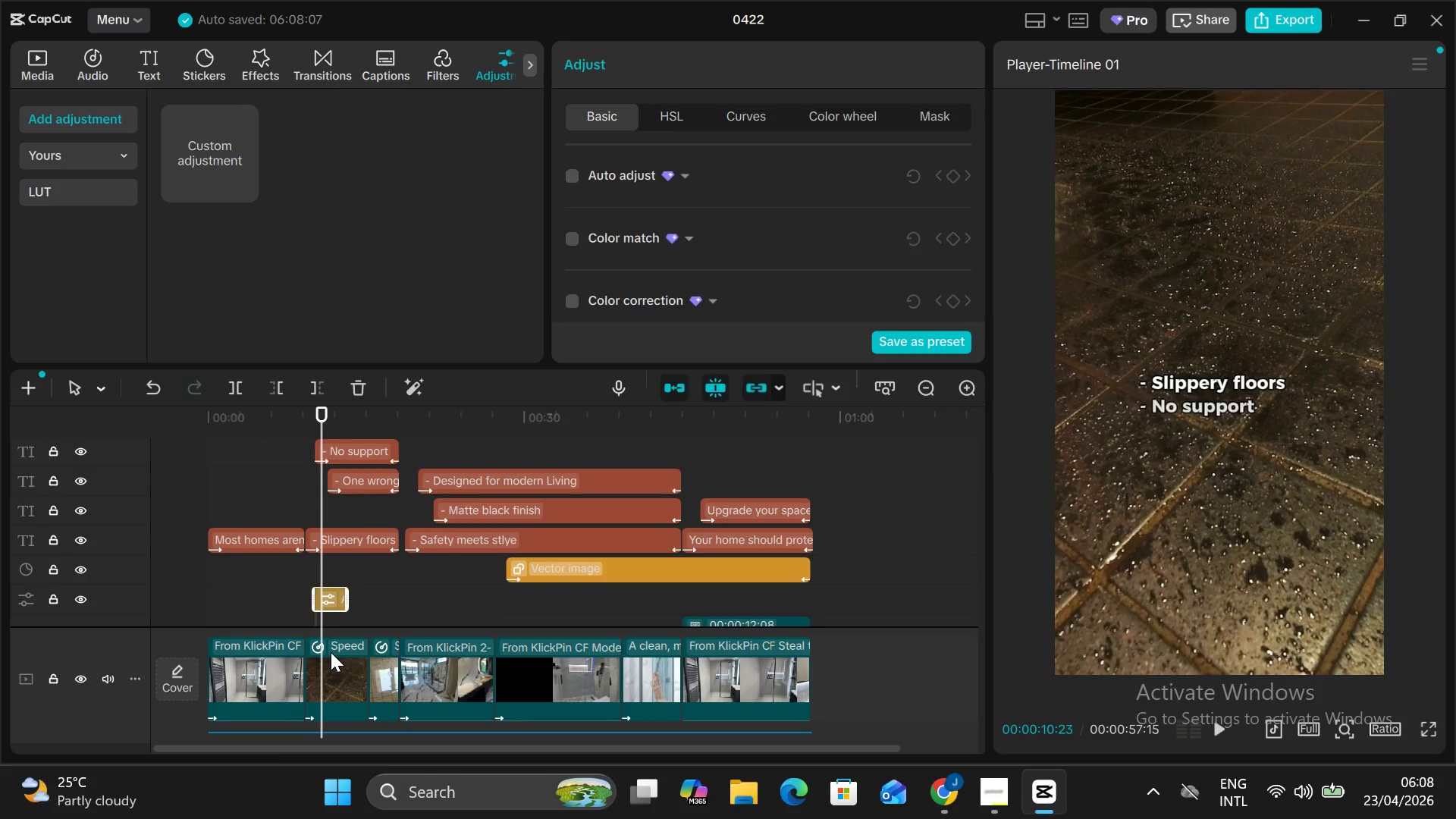 
scroll: coordinate [331, 652], scroll_direction: down, amount: 3.0
 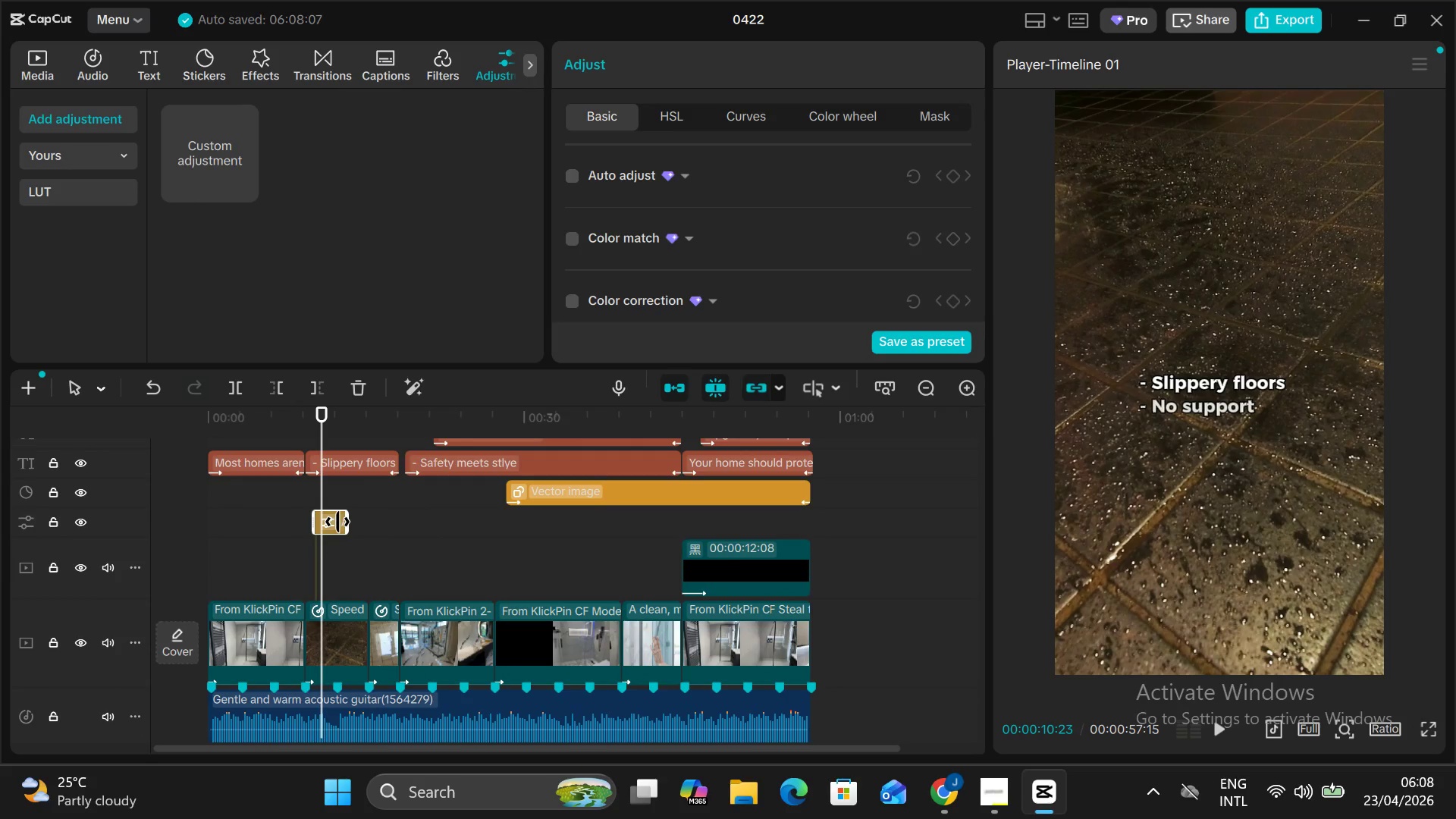 
double_click([337, 522])
 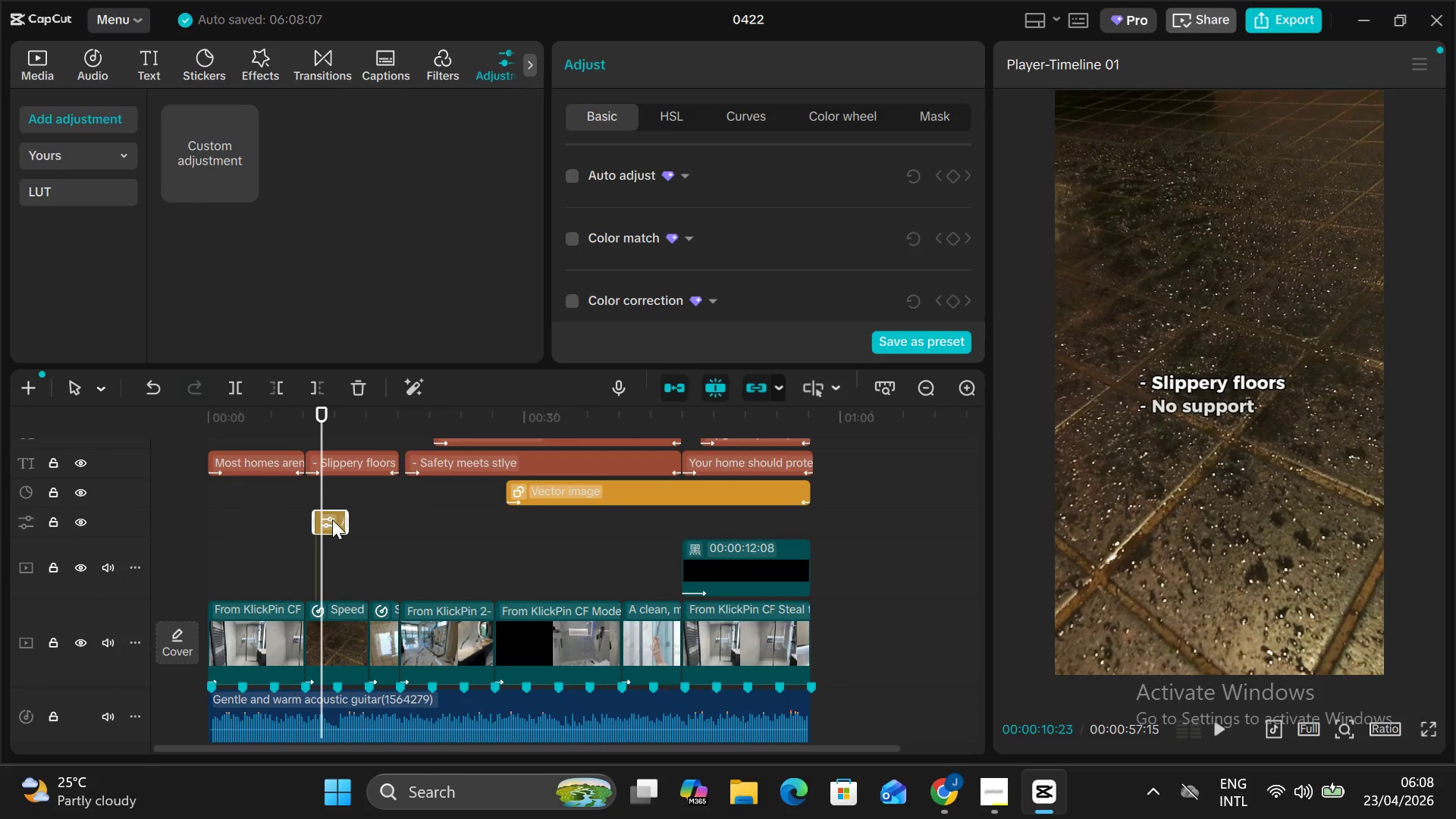 
left_click_drag(start_coordinate=[333, 518], to_coordinate=[328, 592])
 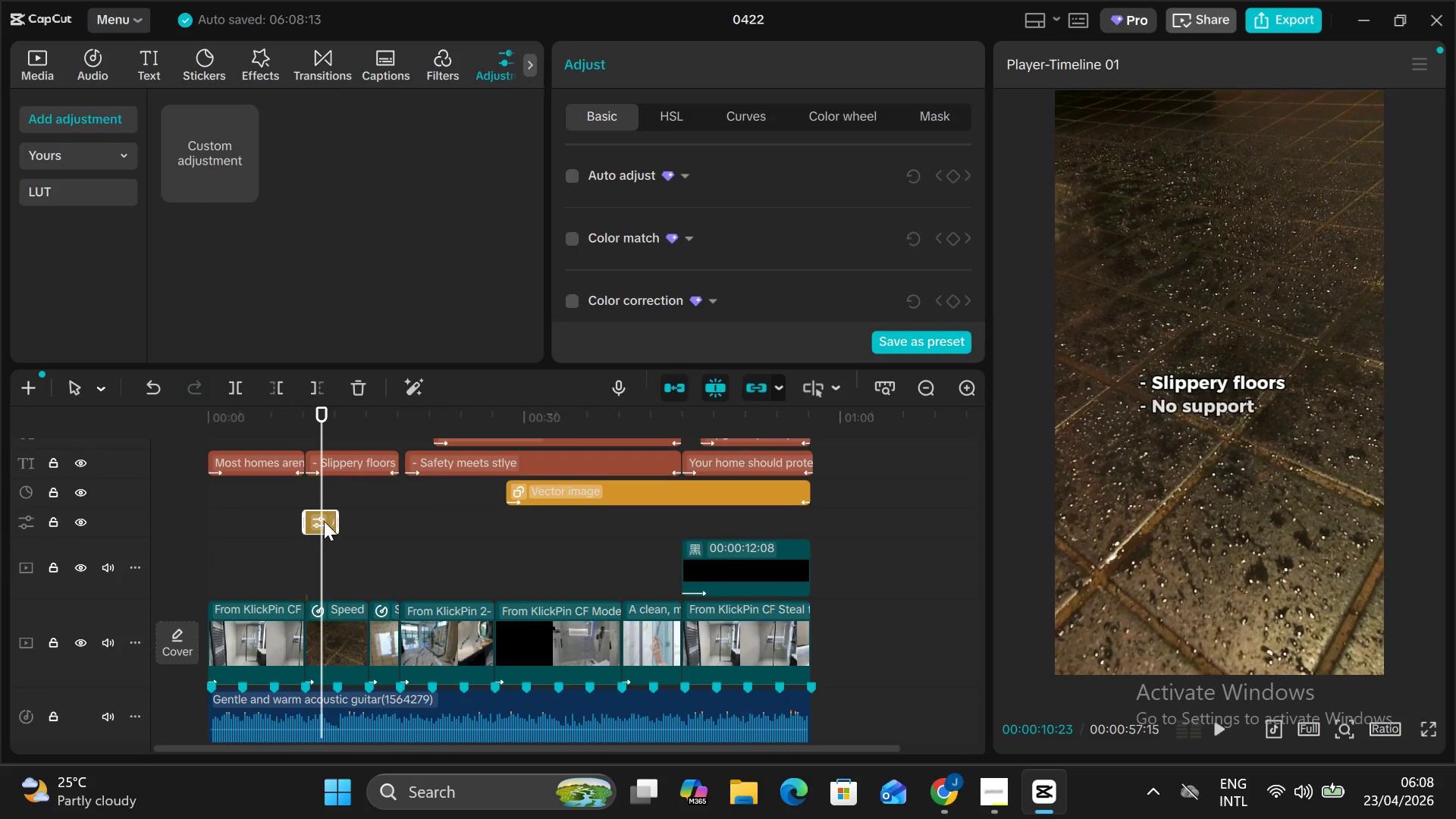 
left_click_drag(start_coordinate=[323, 516], to_coordinate=[334, 604])
 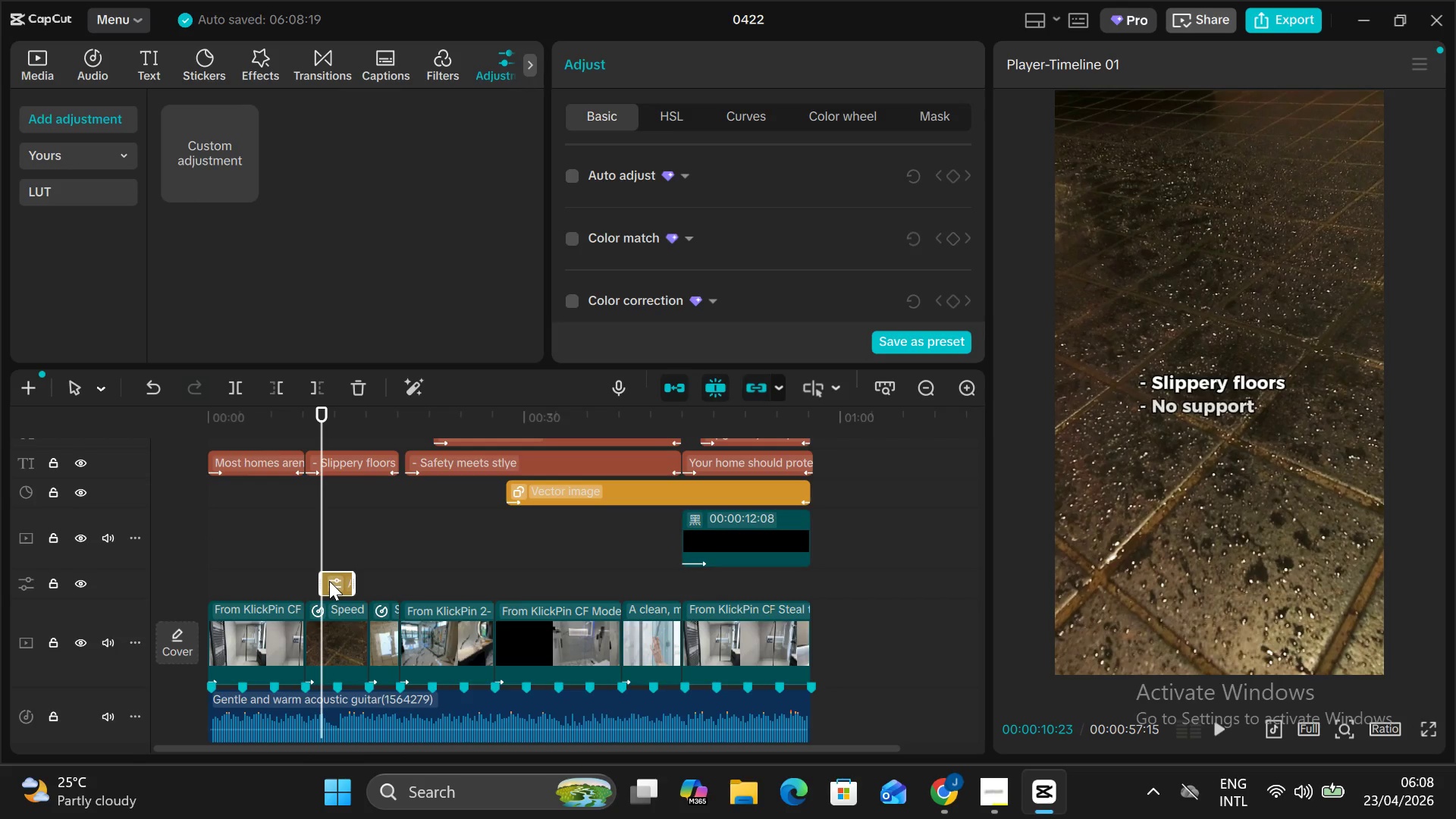 
left_click_drag(start_coordinate=[329, 581], to_coordinate=[307, 585])
 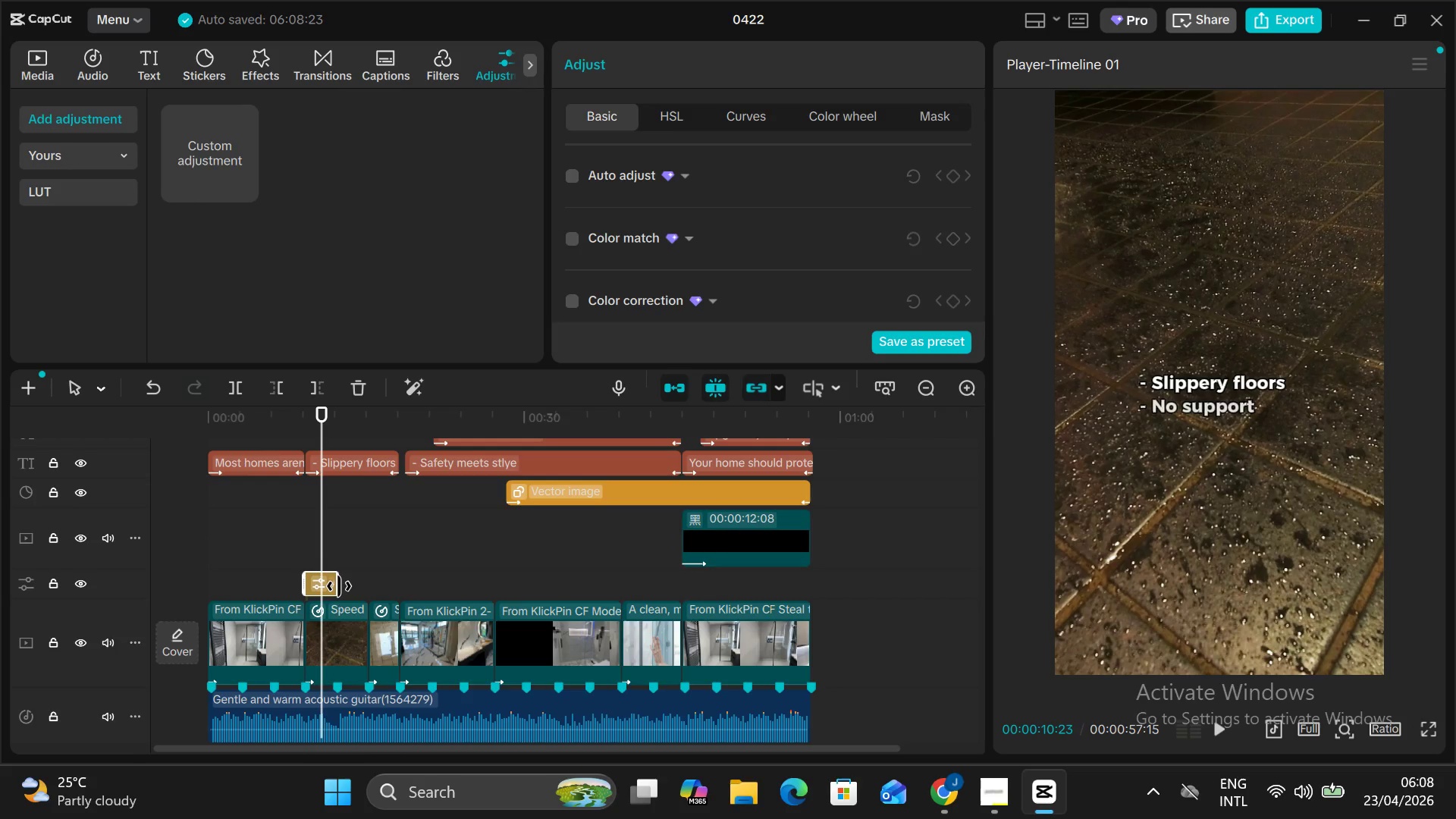 
left_click_drag(start_coordinate=[338, 585], to_coordinate=[394, 614])
 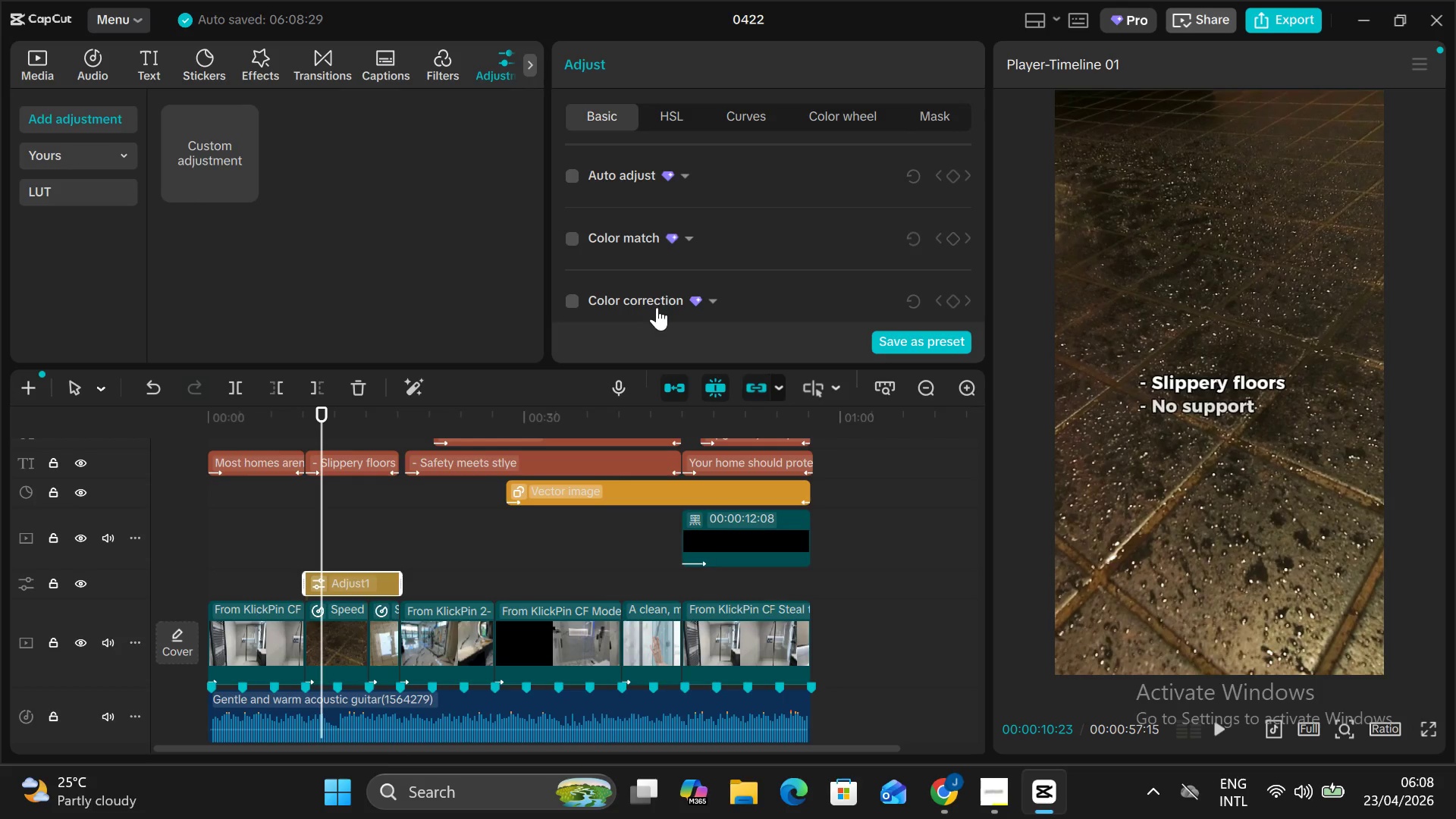 
scroll: coordinate [670, 272], scroll_direction: down, amount: 8.0
 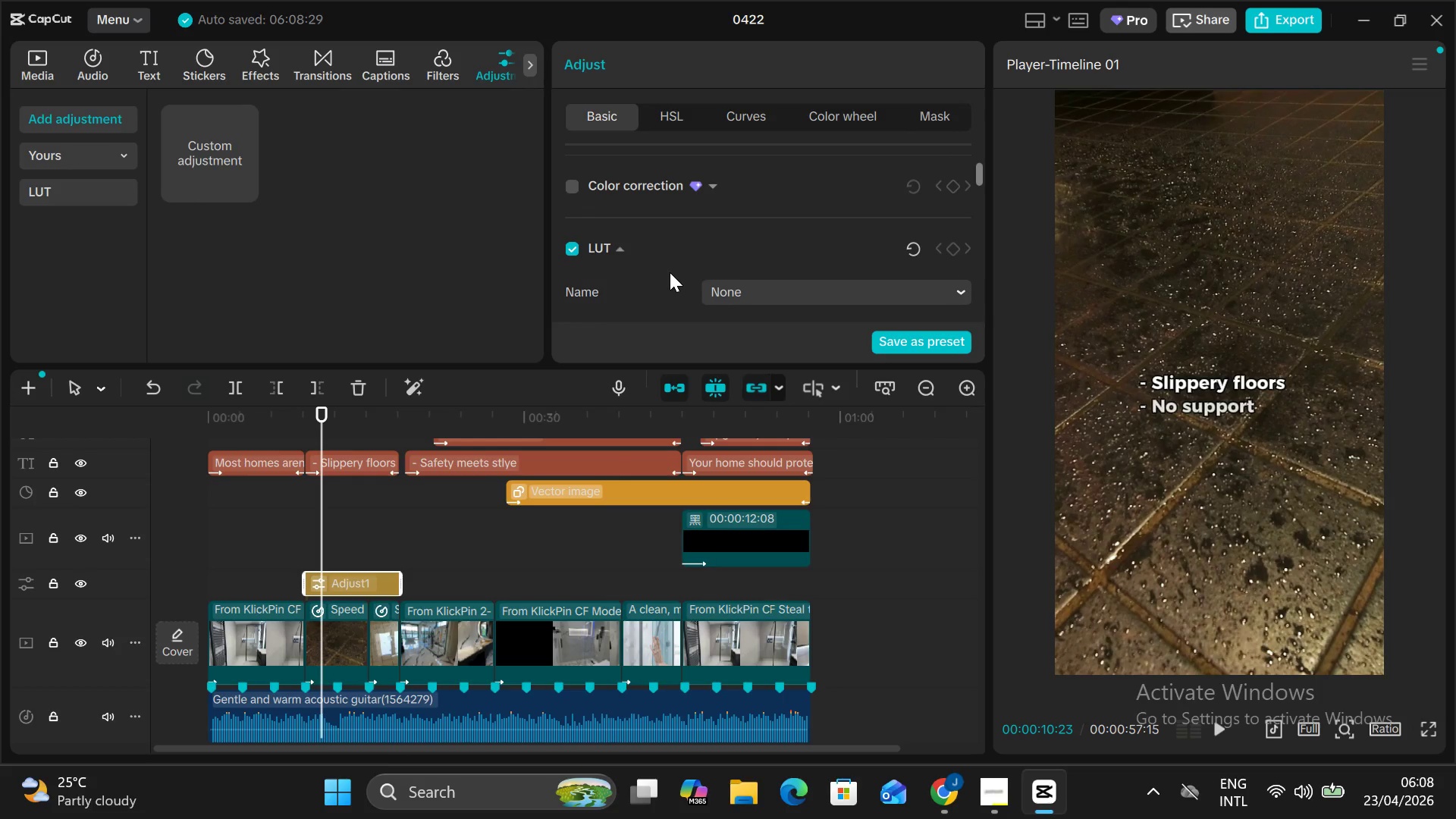 
scroll: coordinate [670, 272], scroll_direction: none, amount: 0.0
 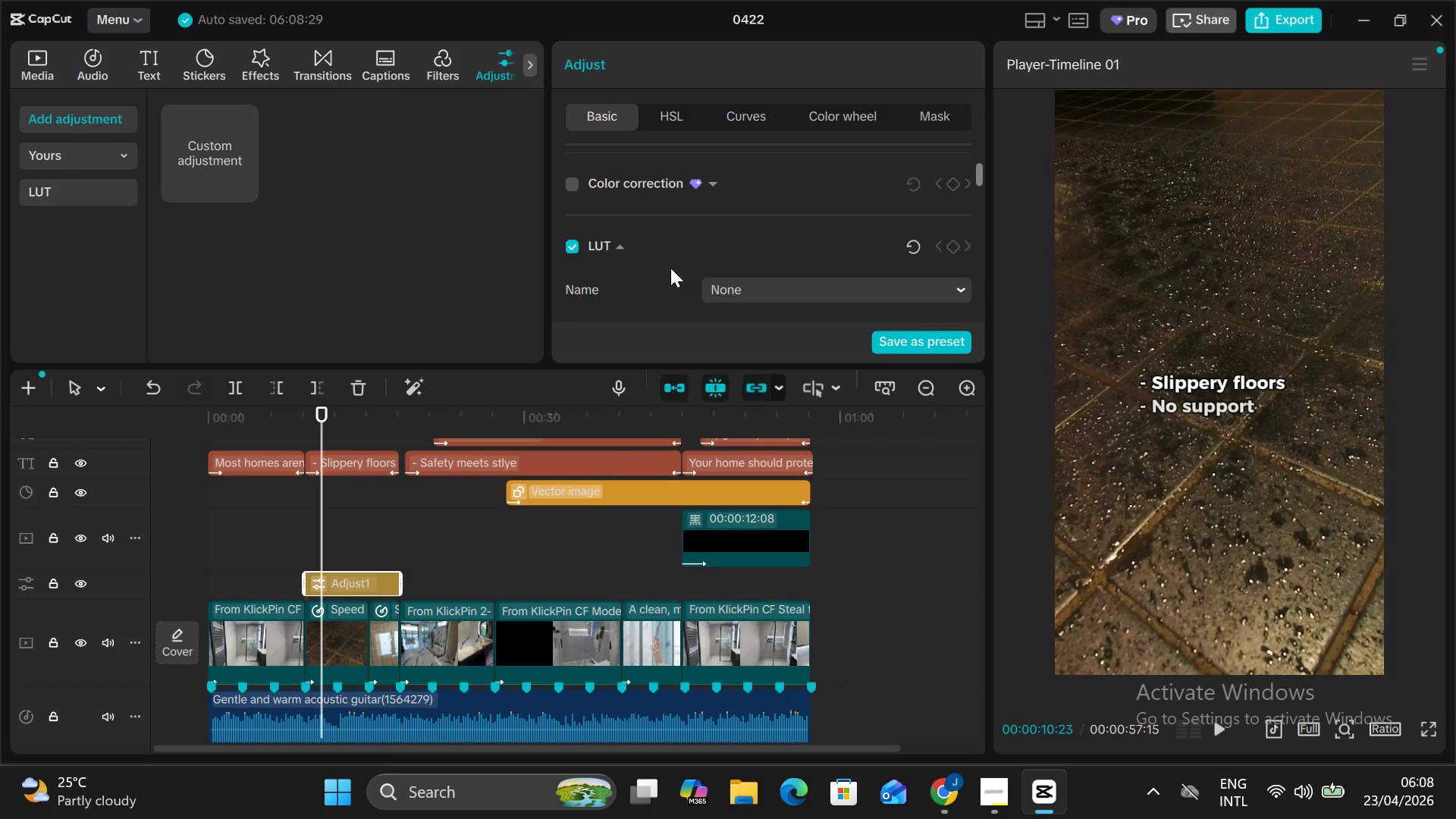 
scroll: coordinate [652, 177], scroll_direction: down, amount: 23.0
 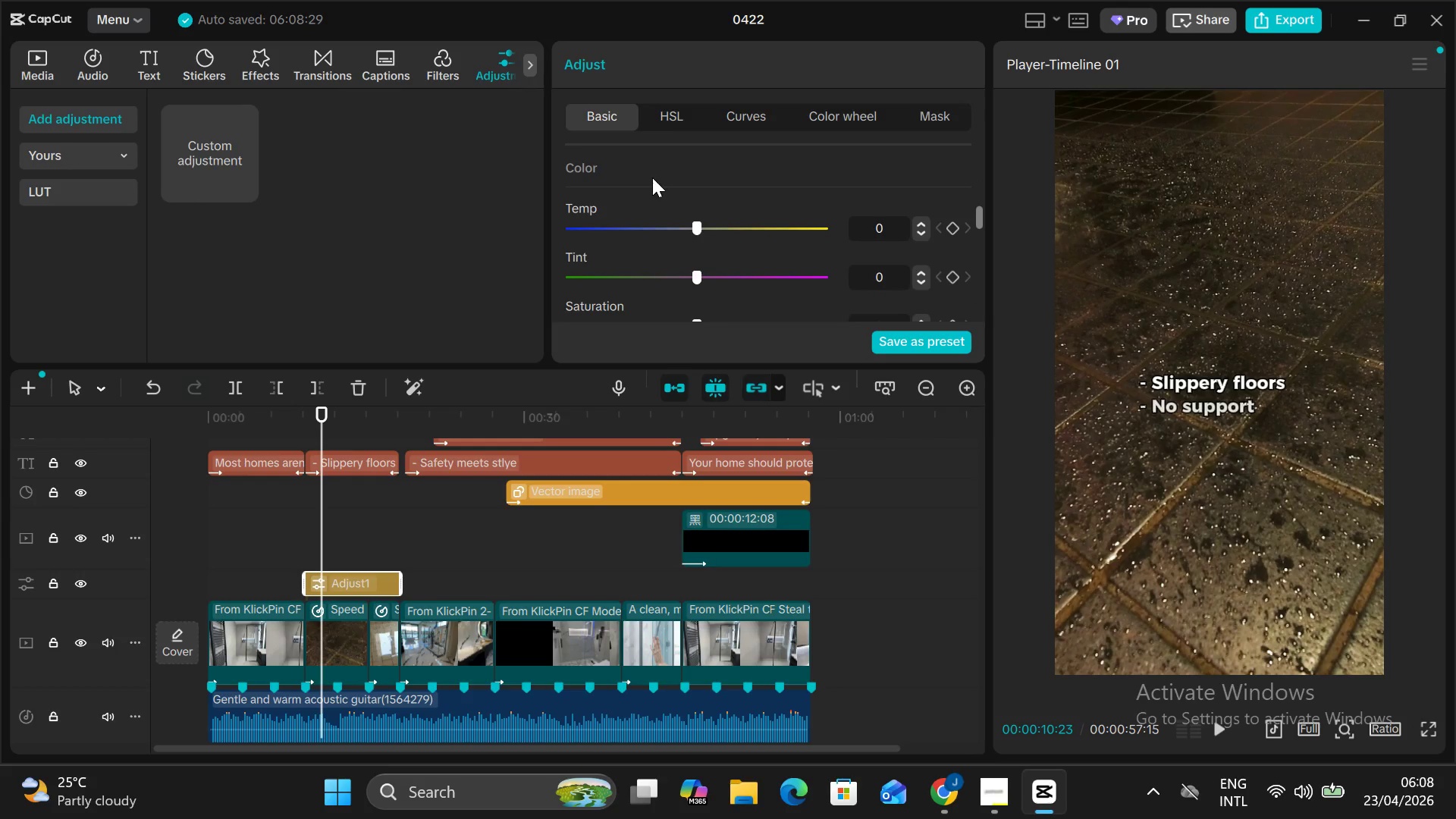 
scroll: coordinate [780, 0], scroll_direction: none, amount: 0.0
 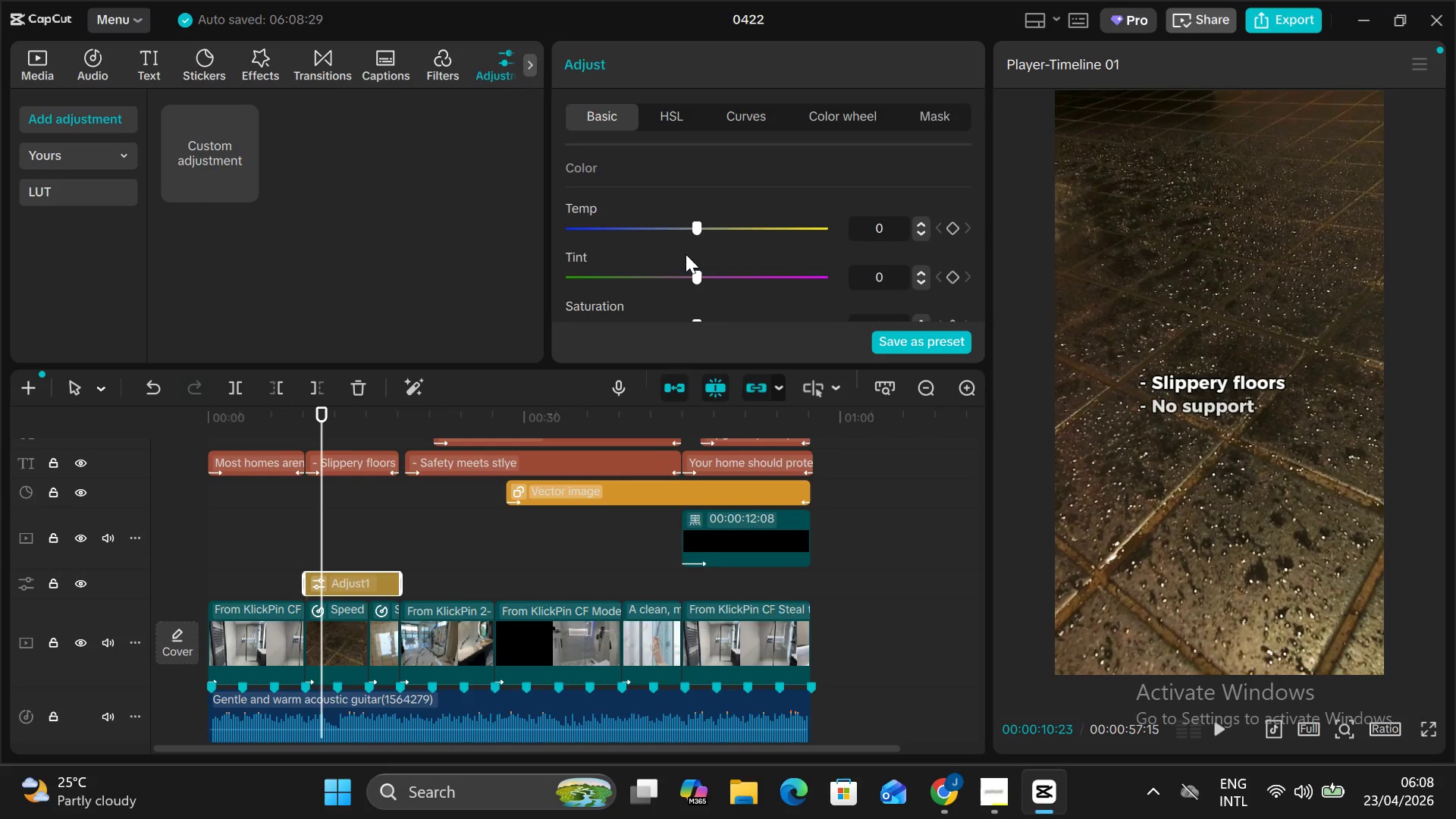 
scroll: coordinate [686, 254], scroll_direction: down, amount: 3.0
 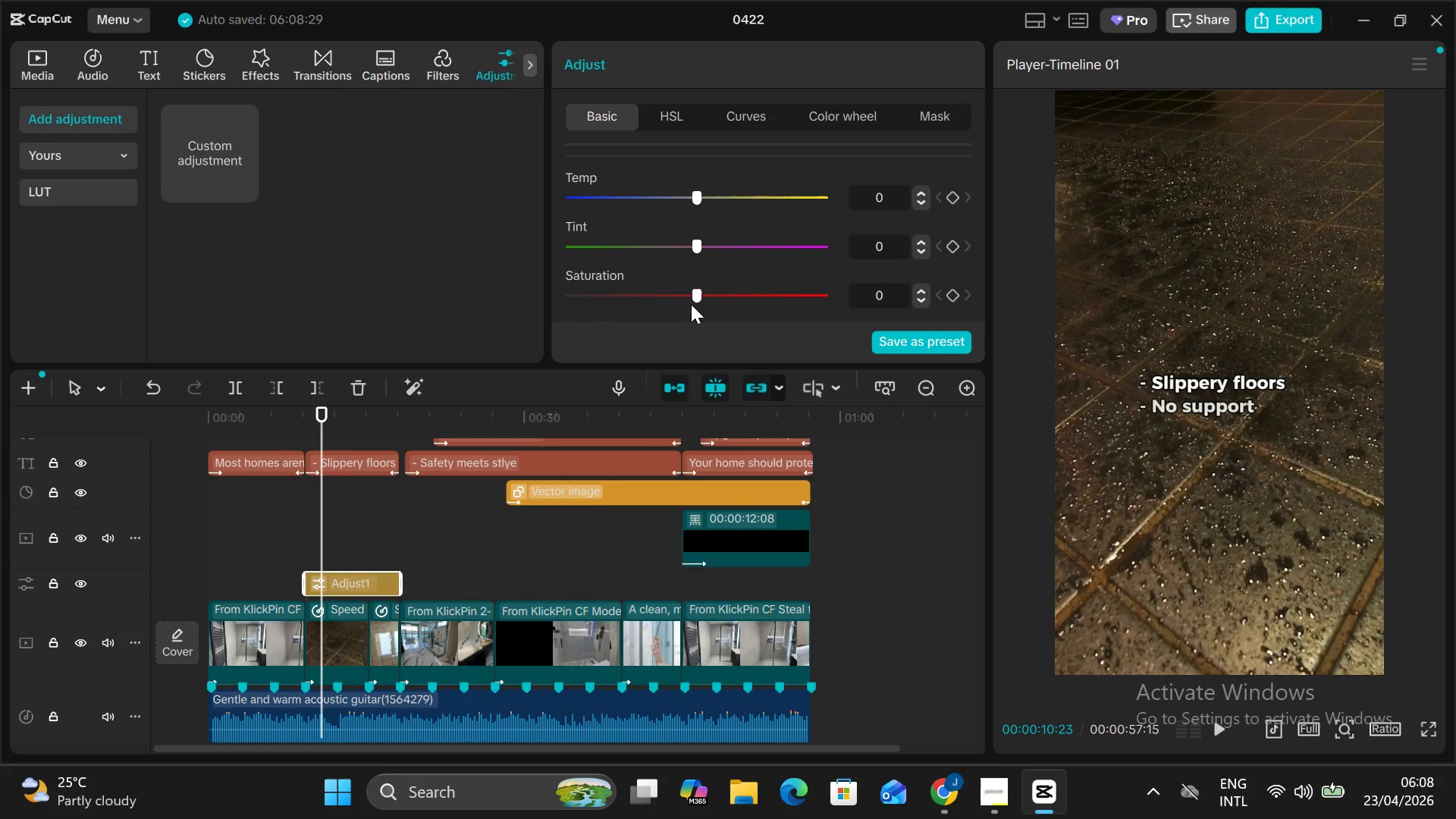 
left_click_drag(start_coordinate=[692, 290], to_coordinate=[638, 294])
 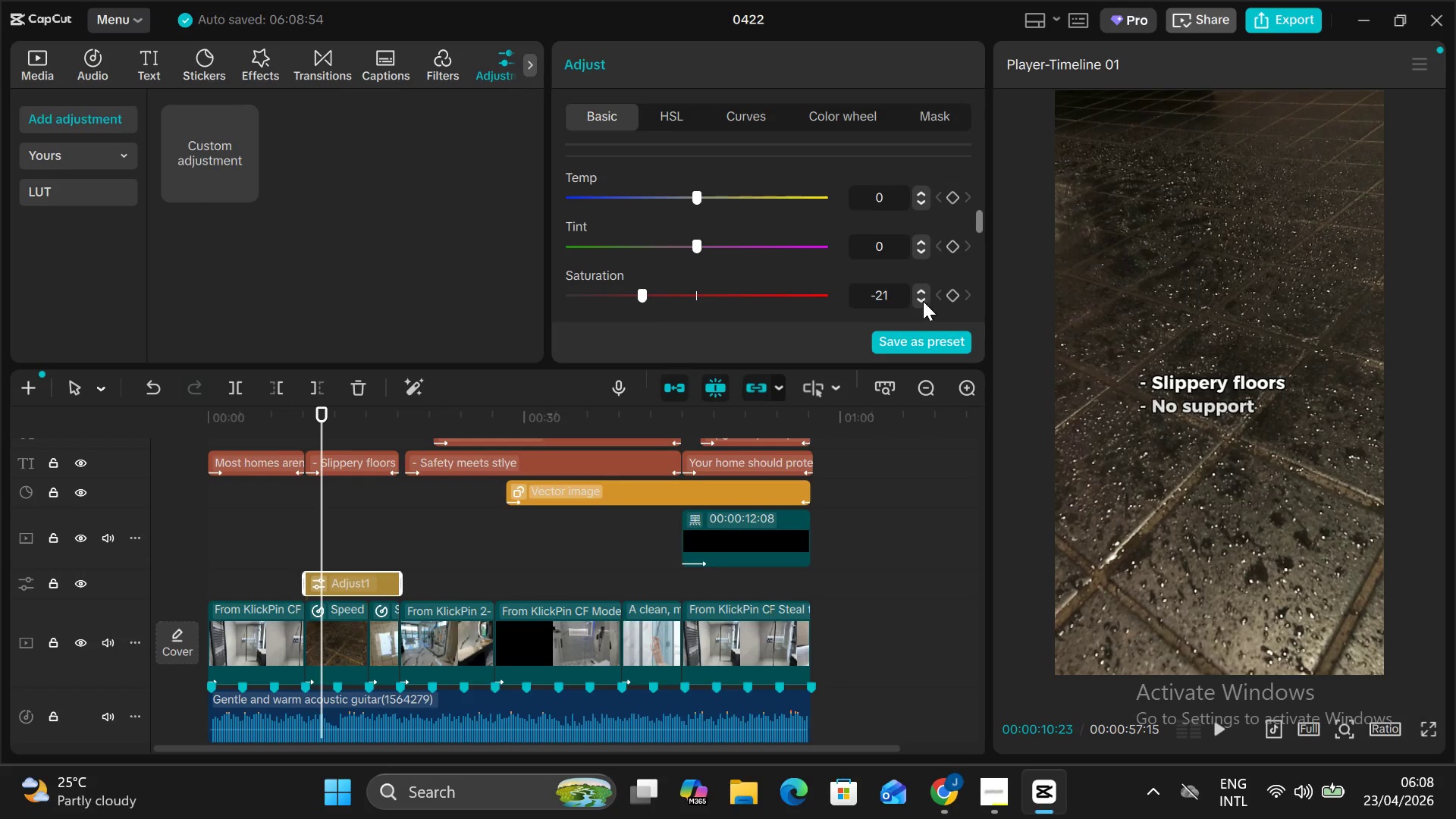 
left_click([916, 298])
 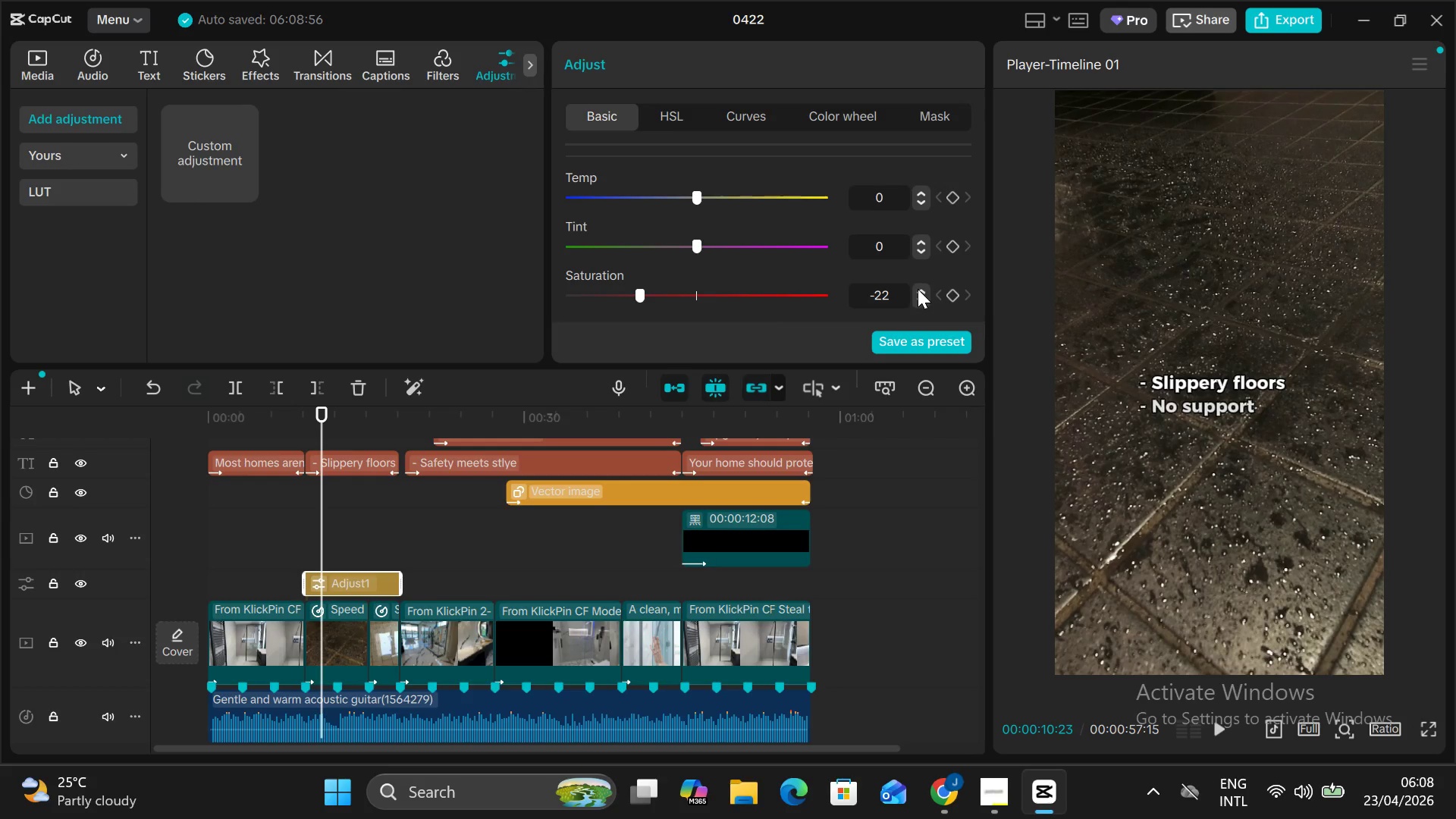 
double_click([918, 287])
 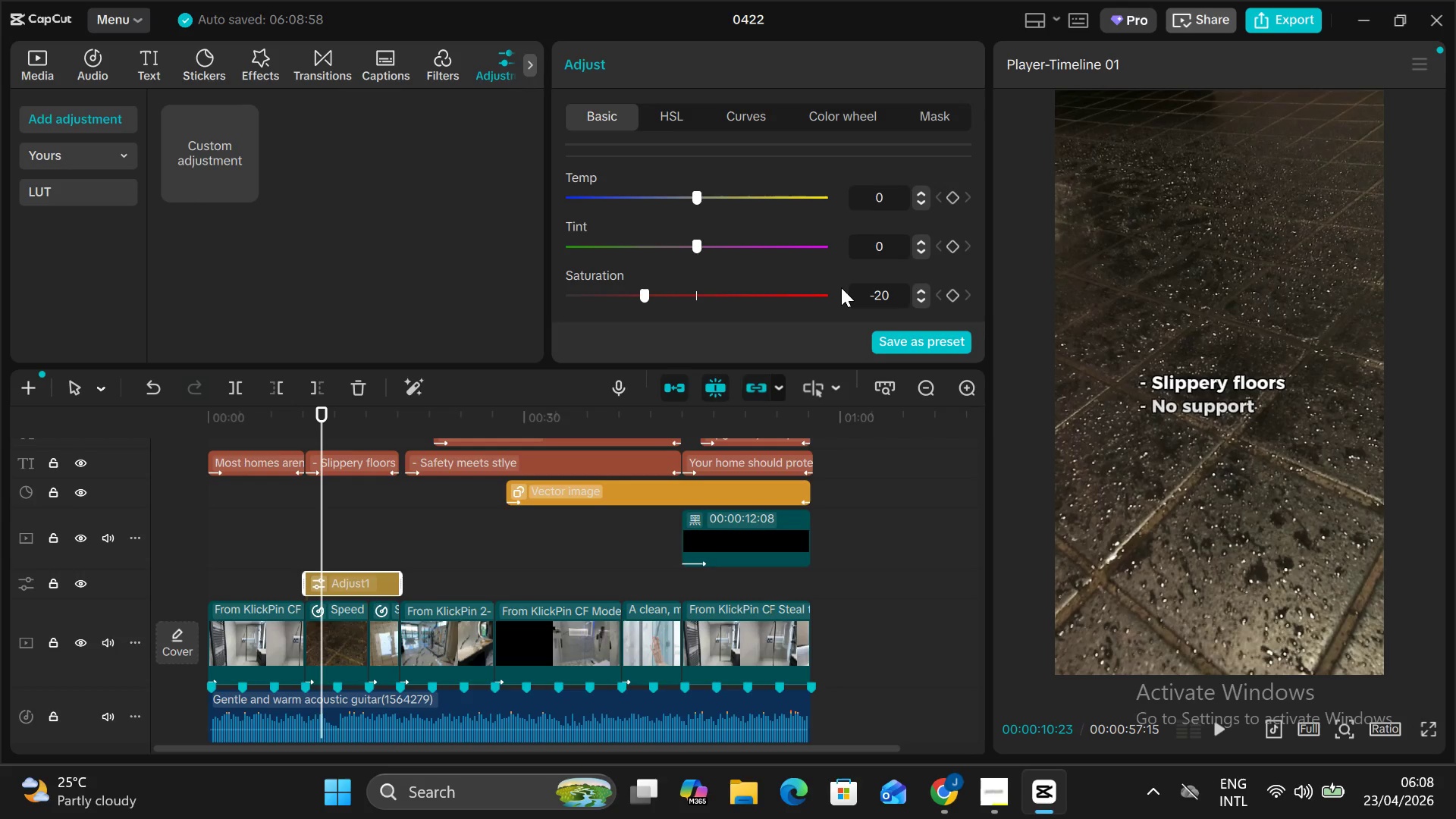 
scroll: coordinate [720, 297], scroll_direction: down, amount: 17.0
 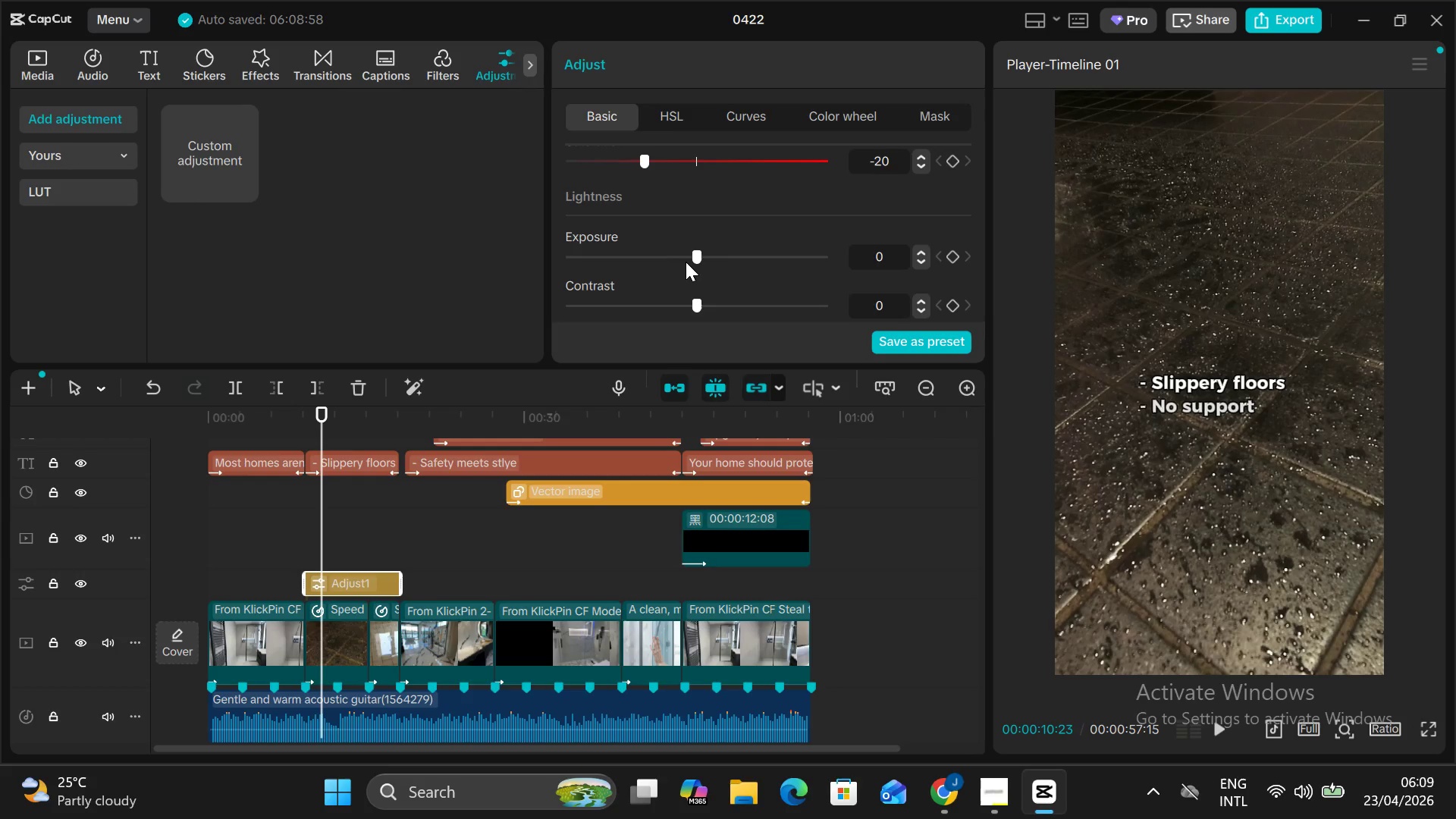 
left_click_drag(start_coordinate=[698, 261], to_coordinate=[696, 254])
 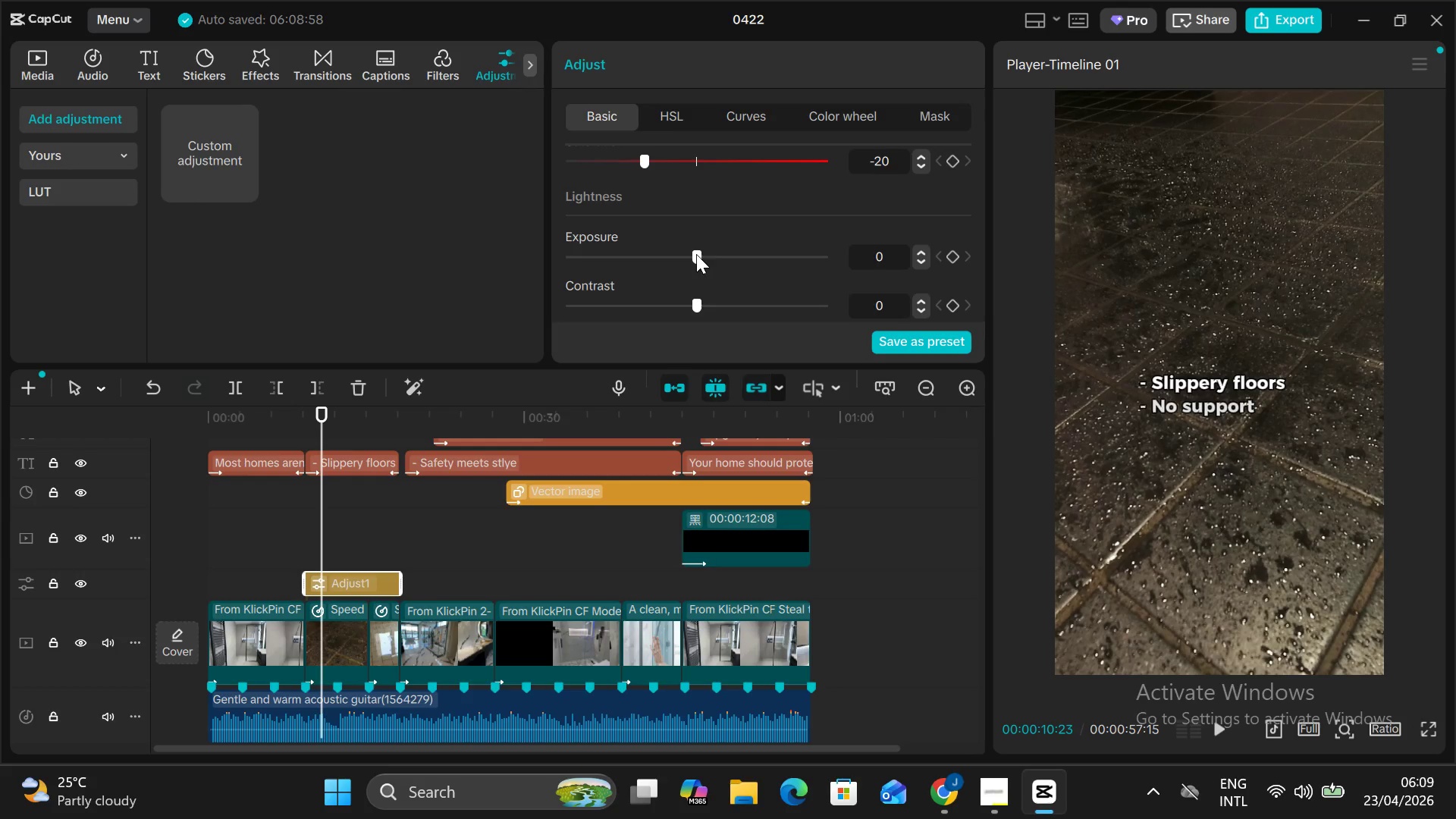 
left_click_drag(start_coordinate=[696, 254], to_coordinate=[679, 249])
 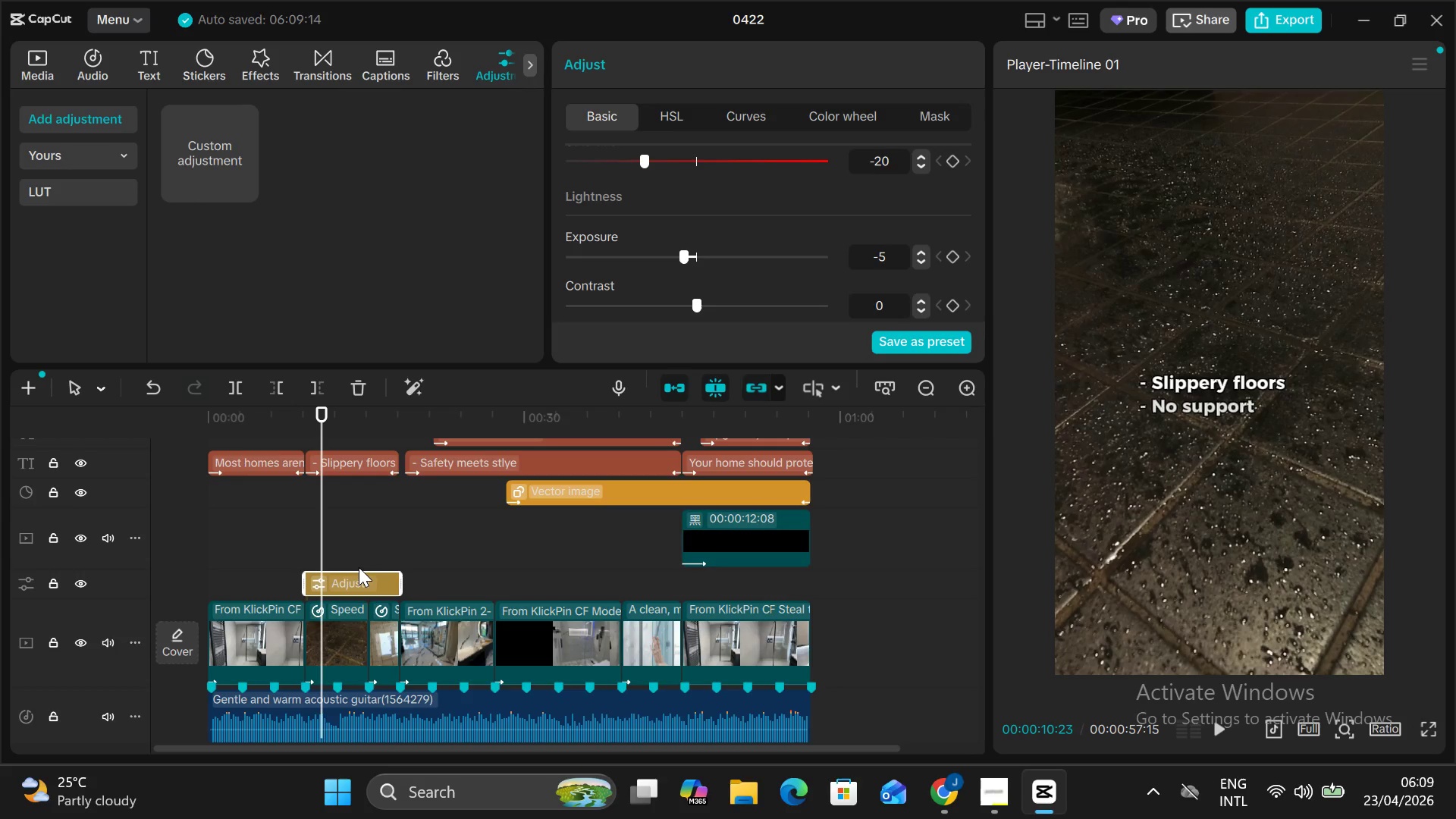 
left_click([348, 570])
 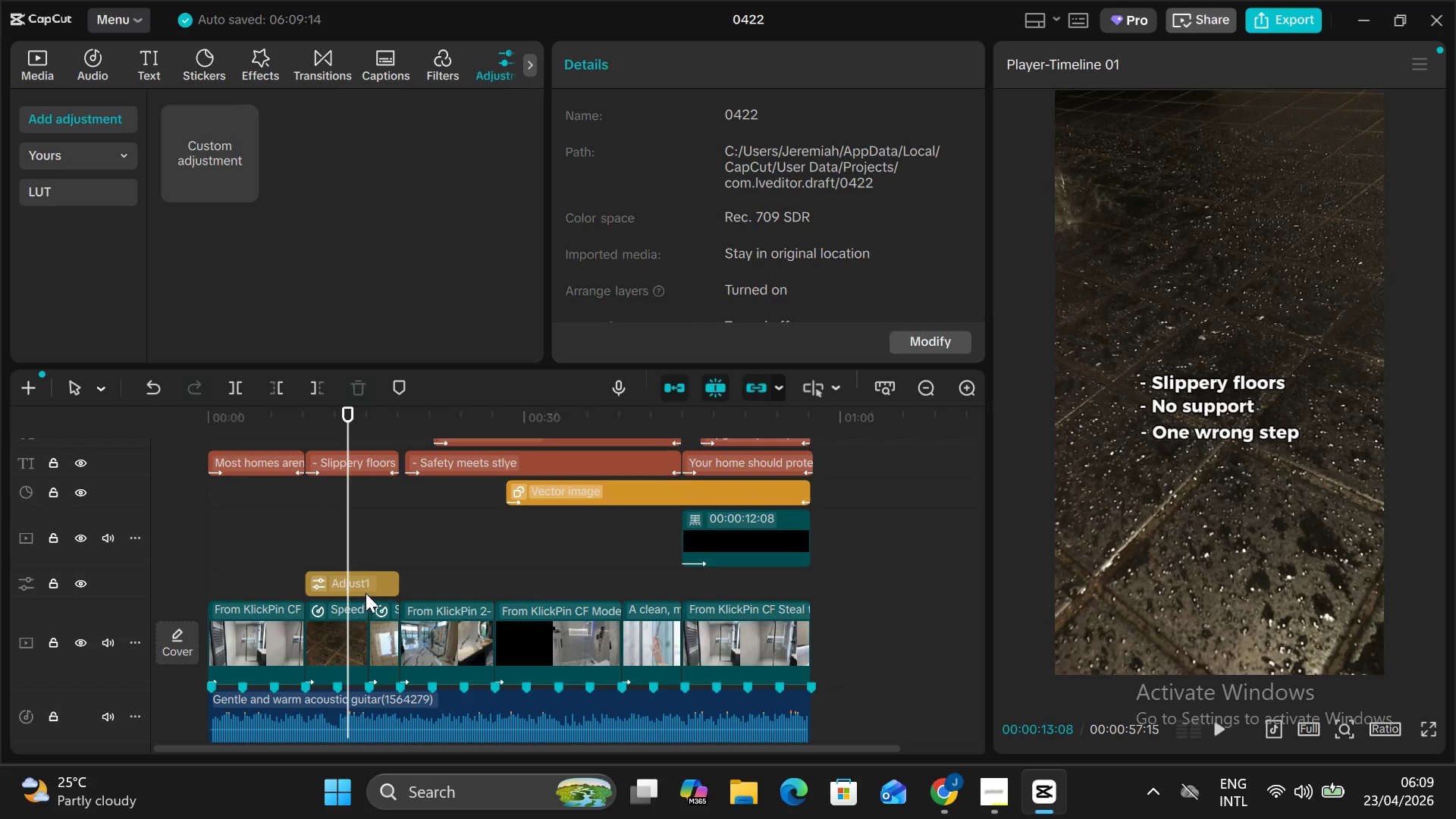 
left_click([369, 585])
 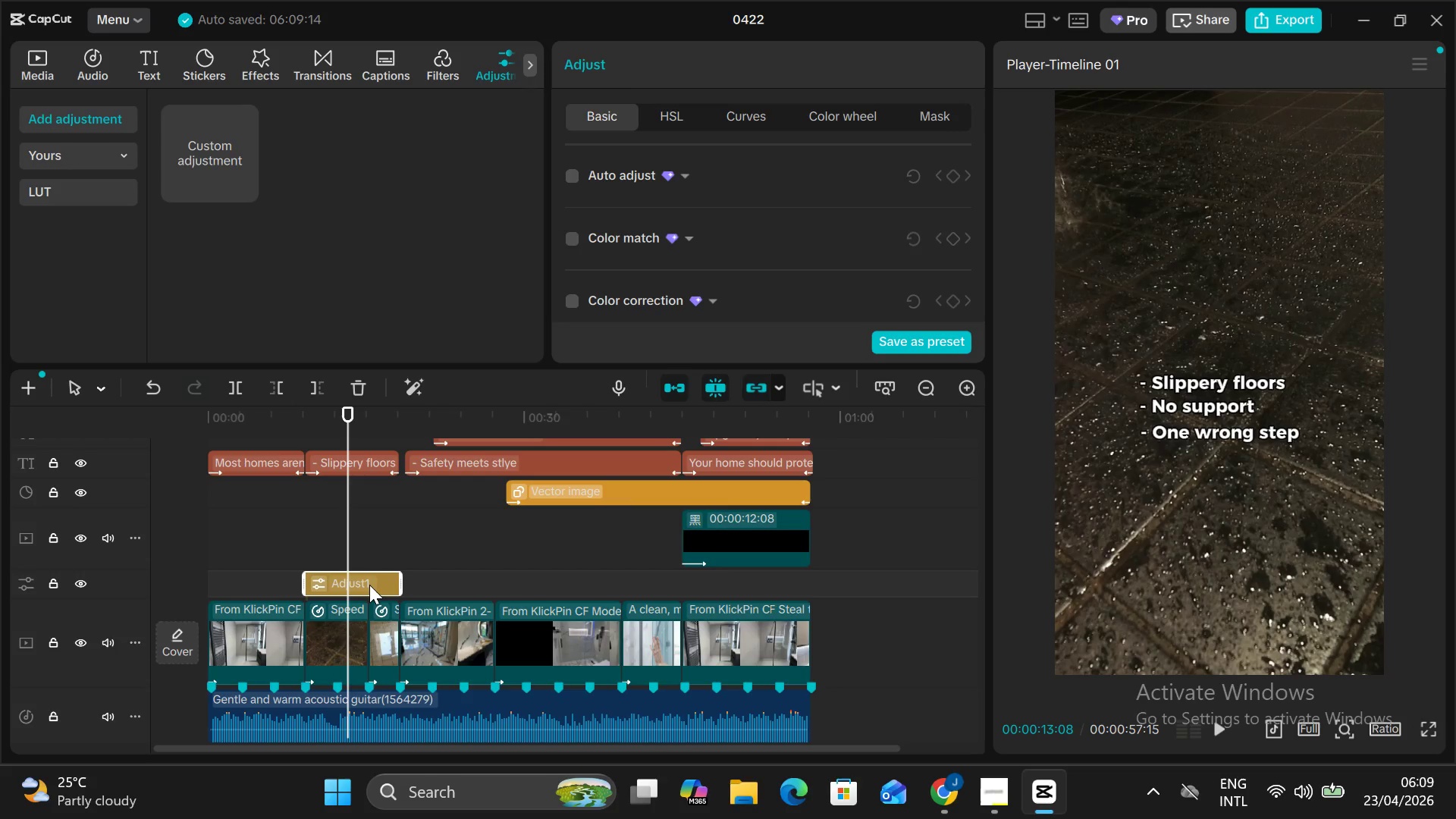 
left_click([369, 585])
 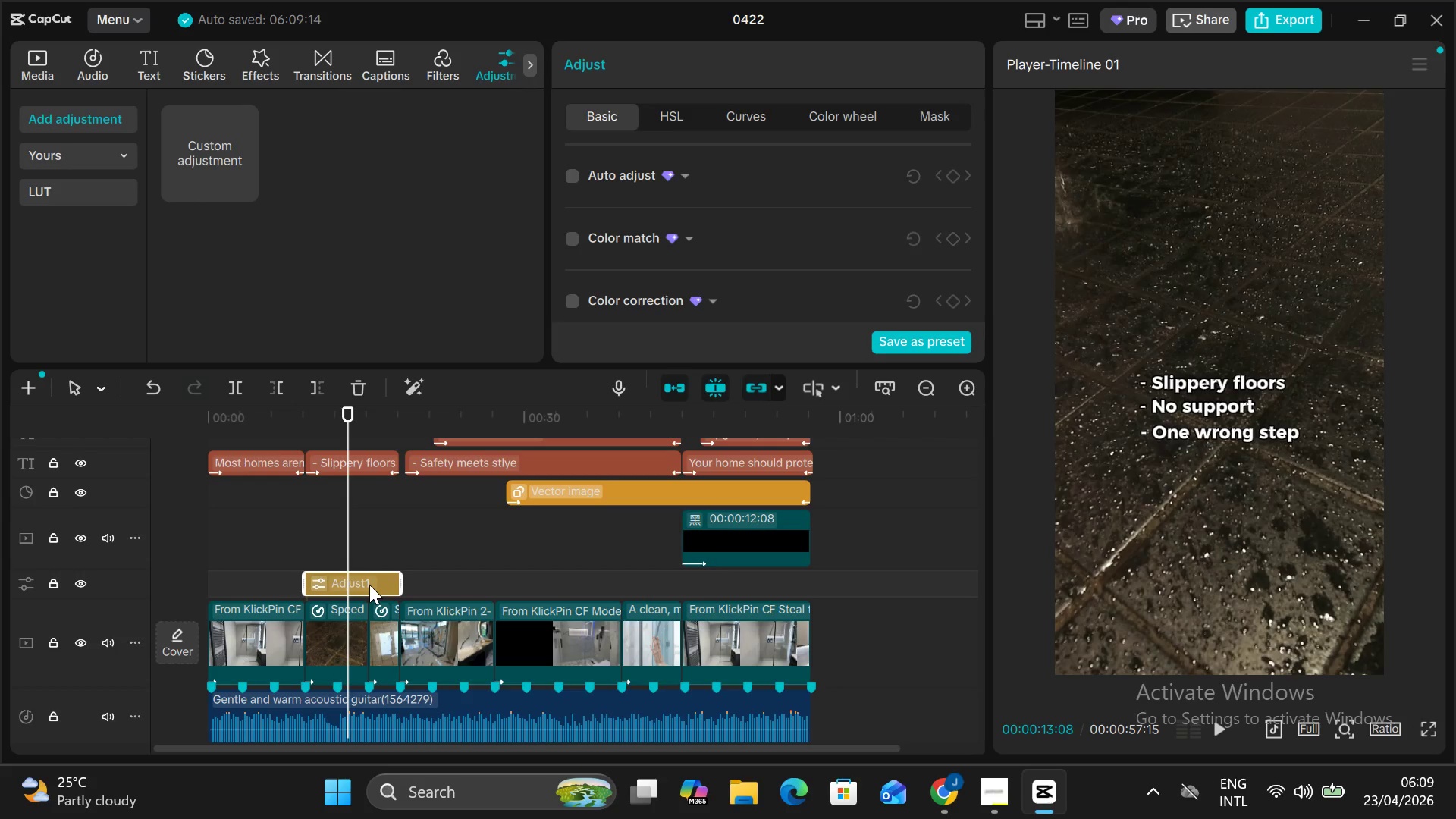 
key(Control+C)
 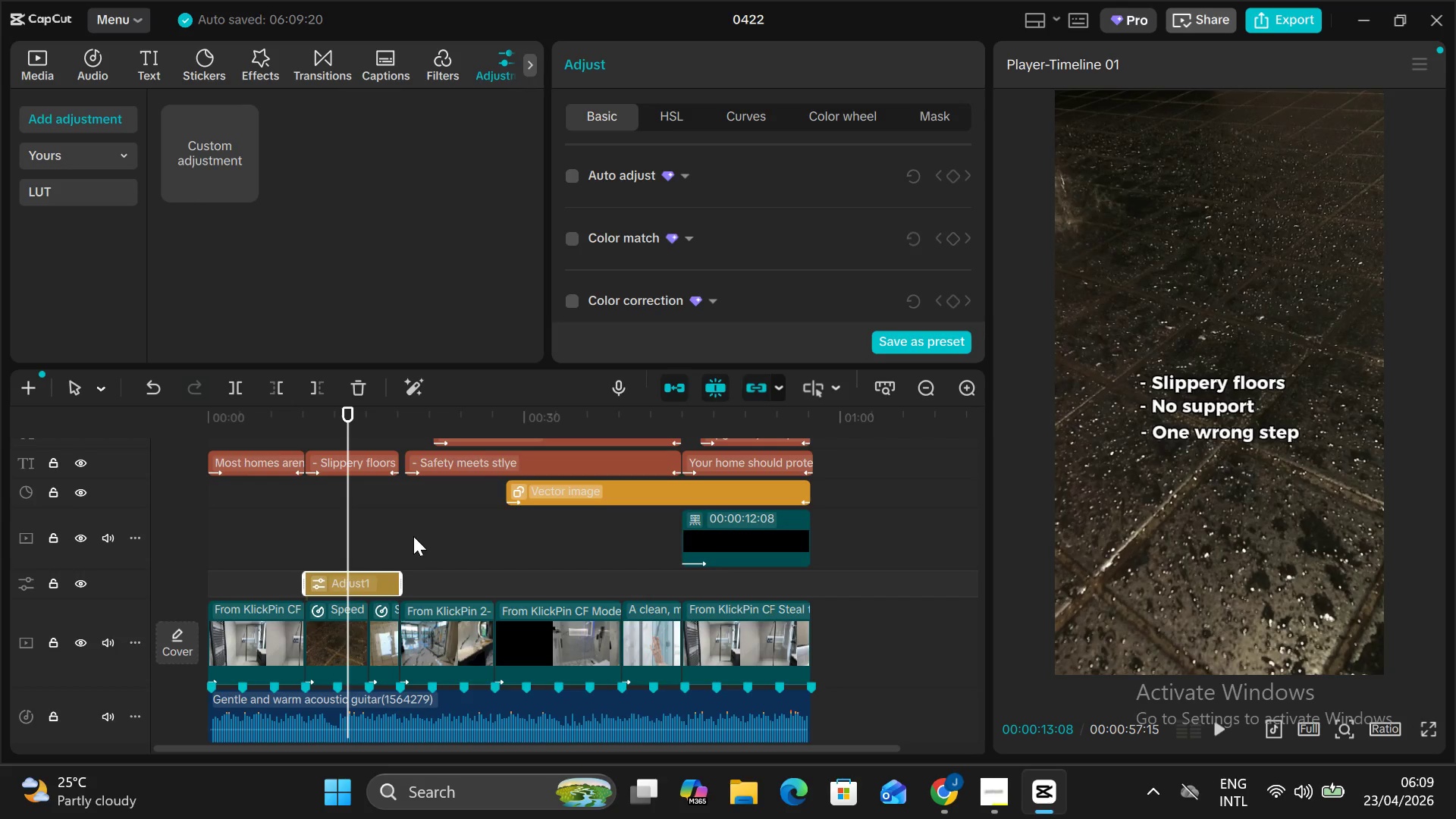 
left_click([416, 526])
 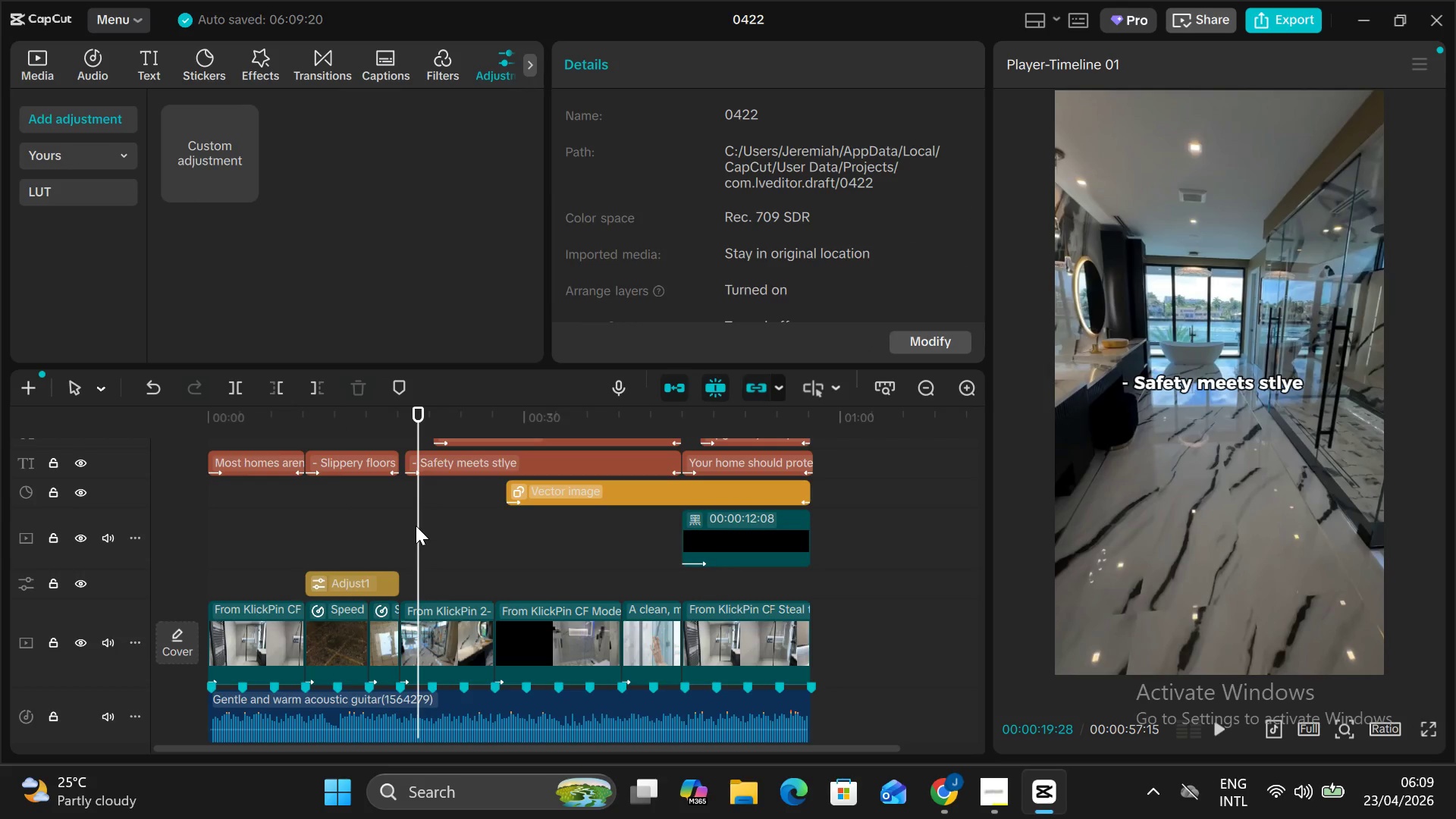 
left_click([416, 526])
 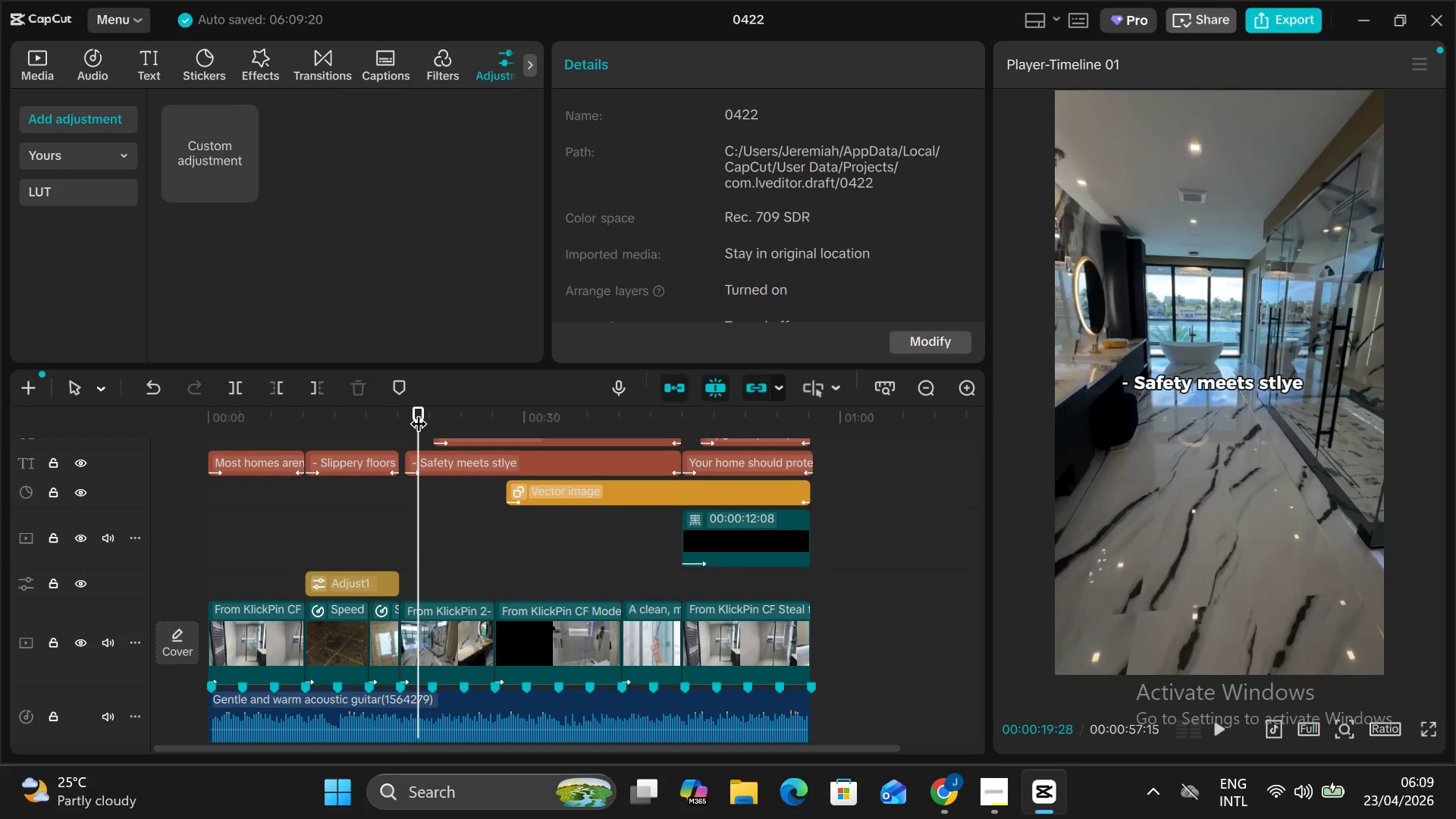 
wait(6.94)
 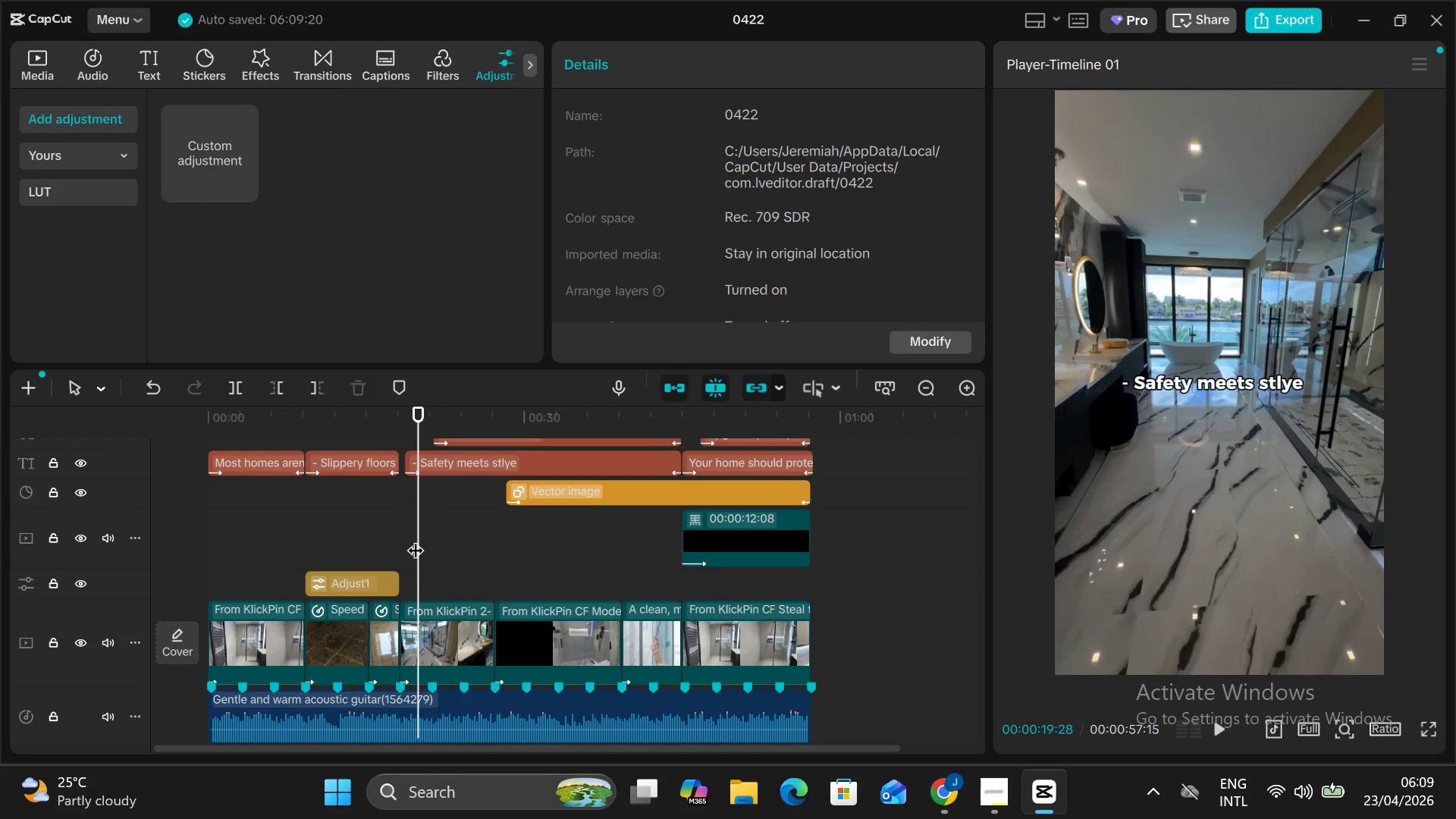 
left_click_drag(start_coordinate=[422, 414], to_coordinate=[394, 413])
 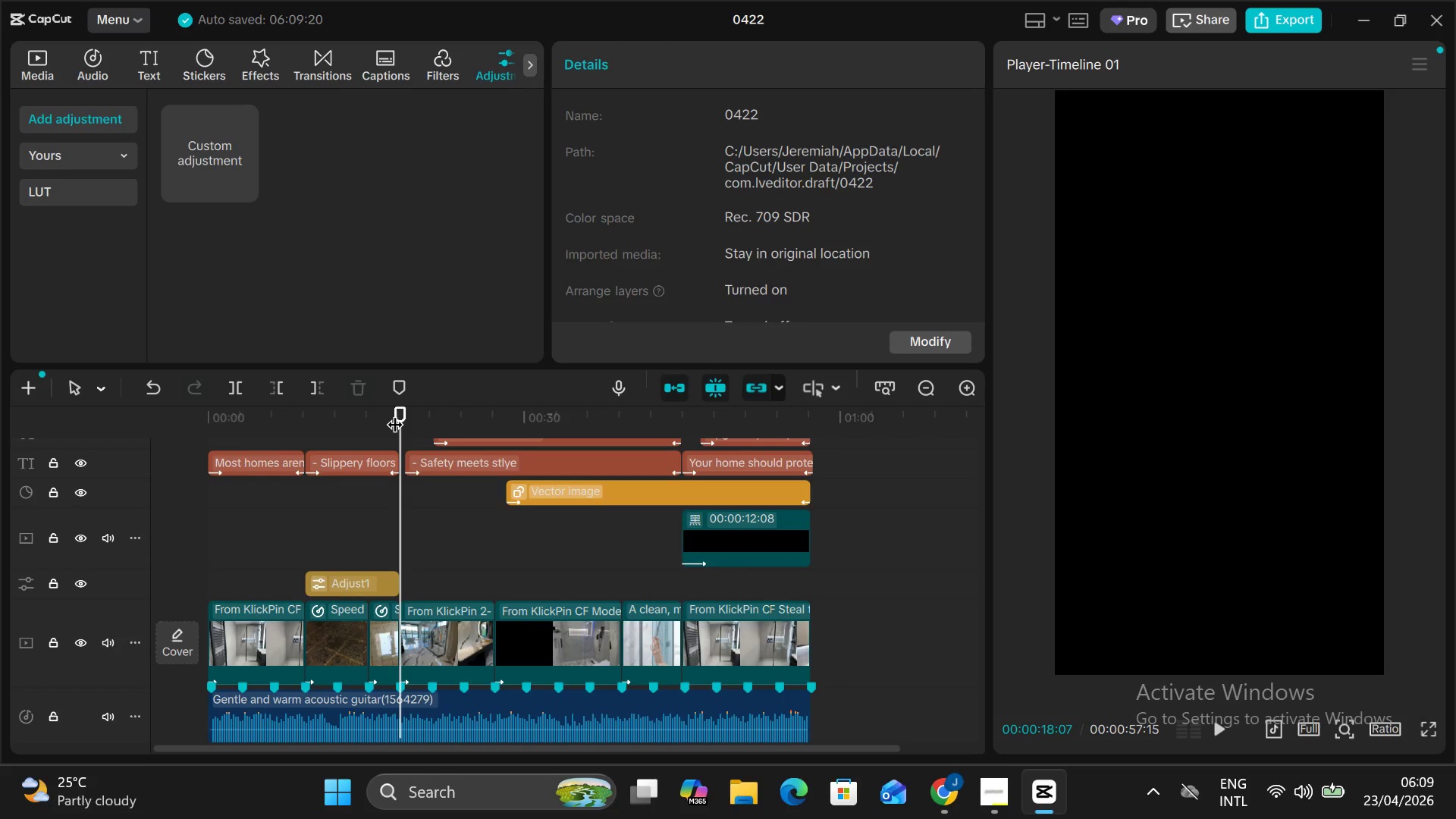 
mouse_move([391, 613])
 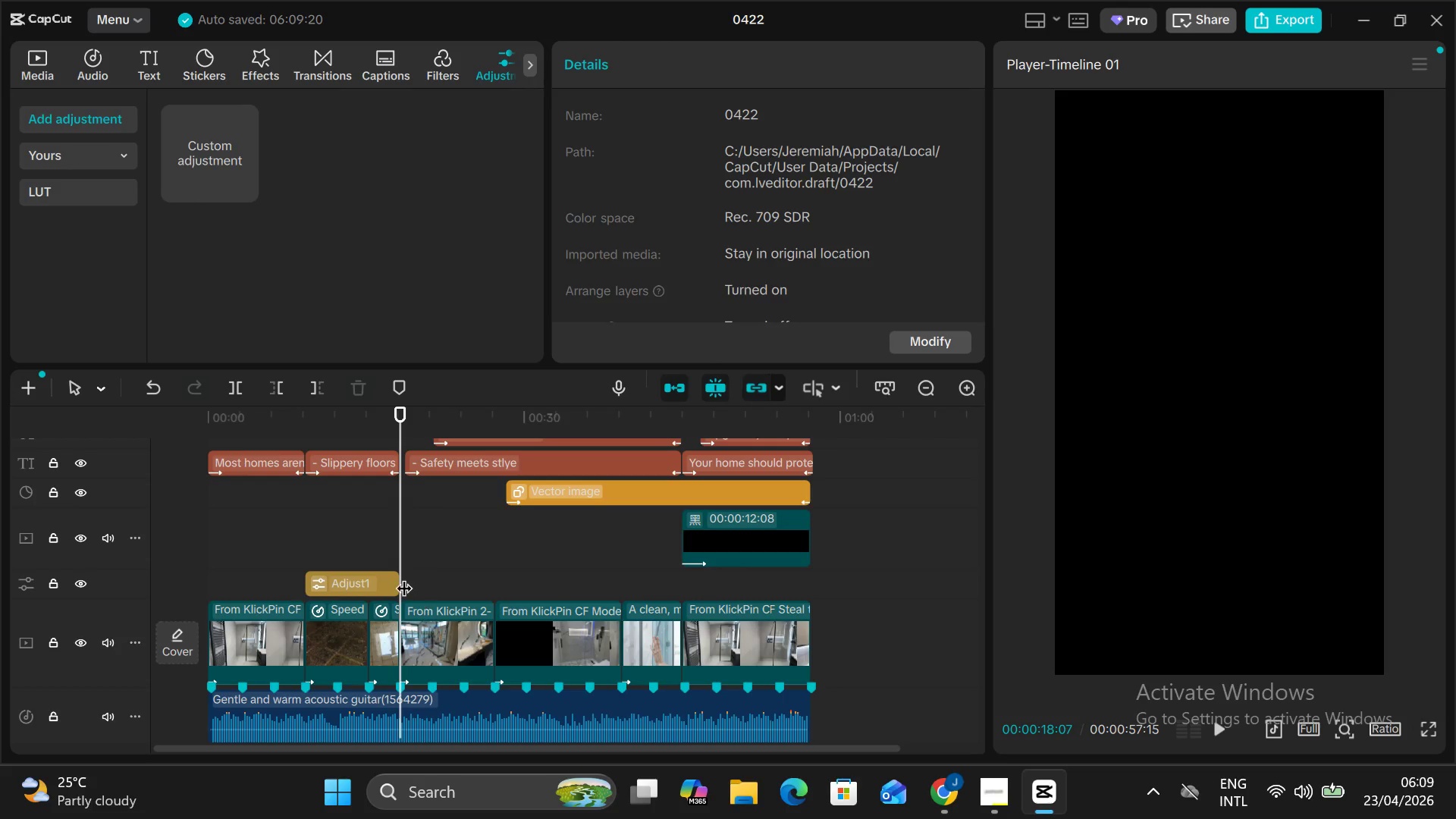 
key(Control+V)
 